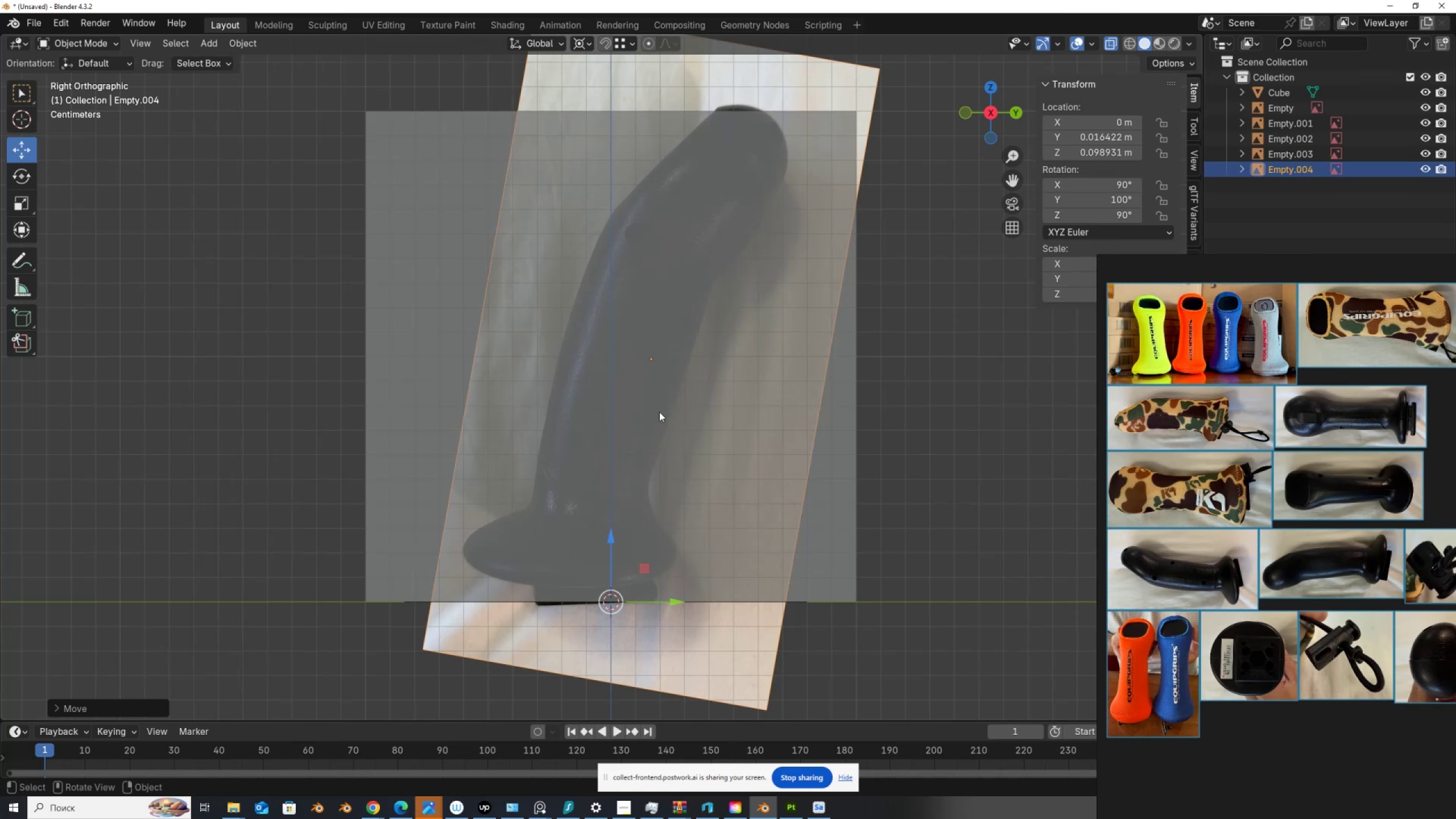 
wait(6.75)
 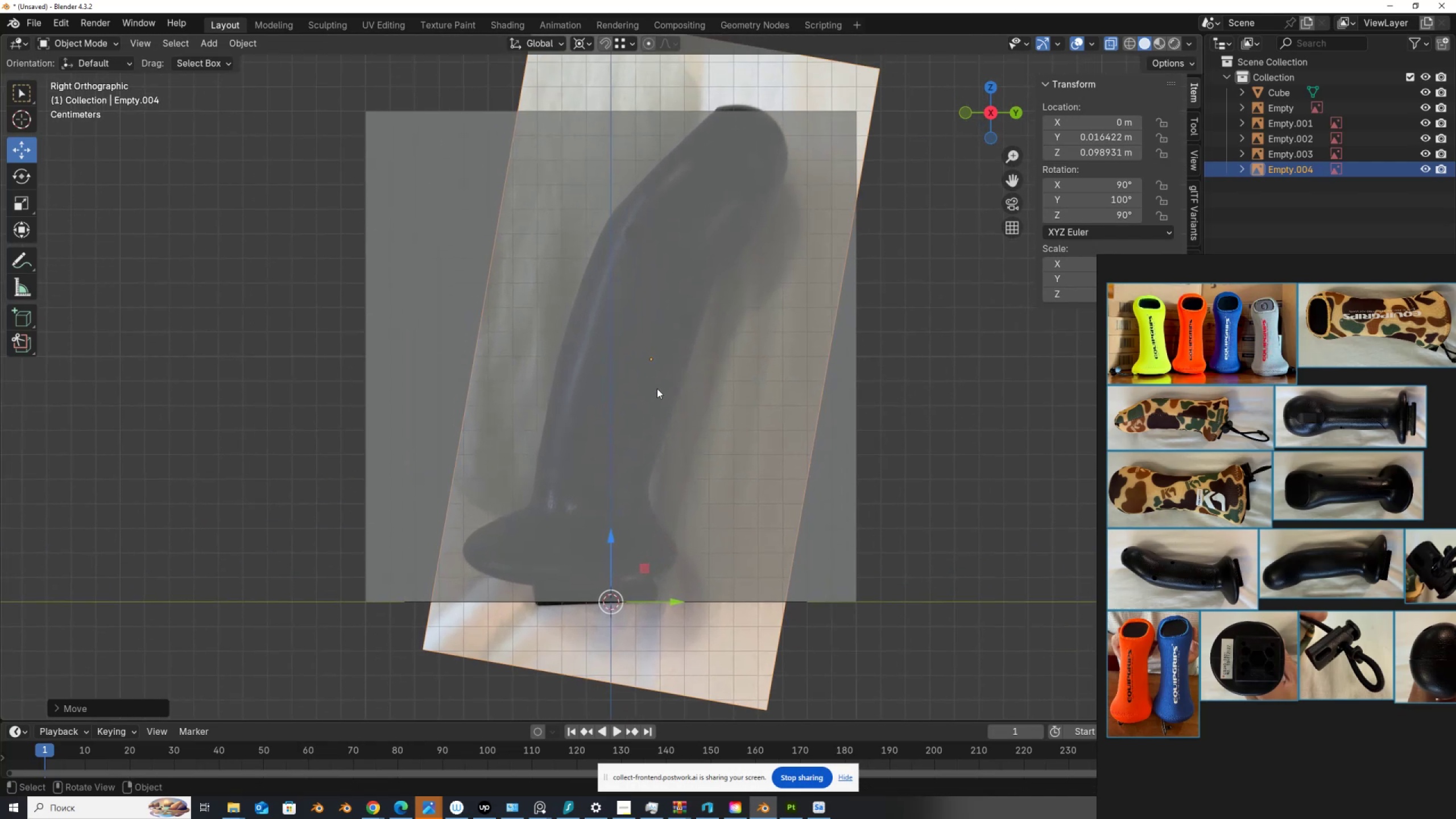 
key(R)
 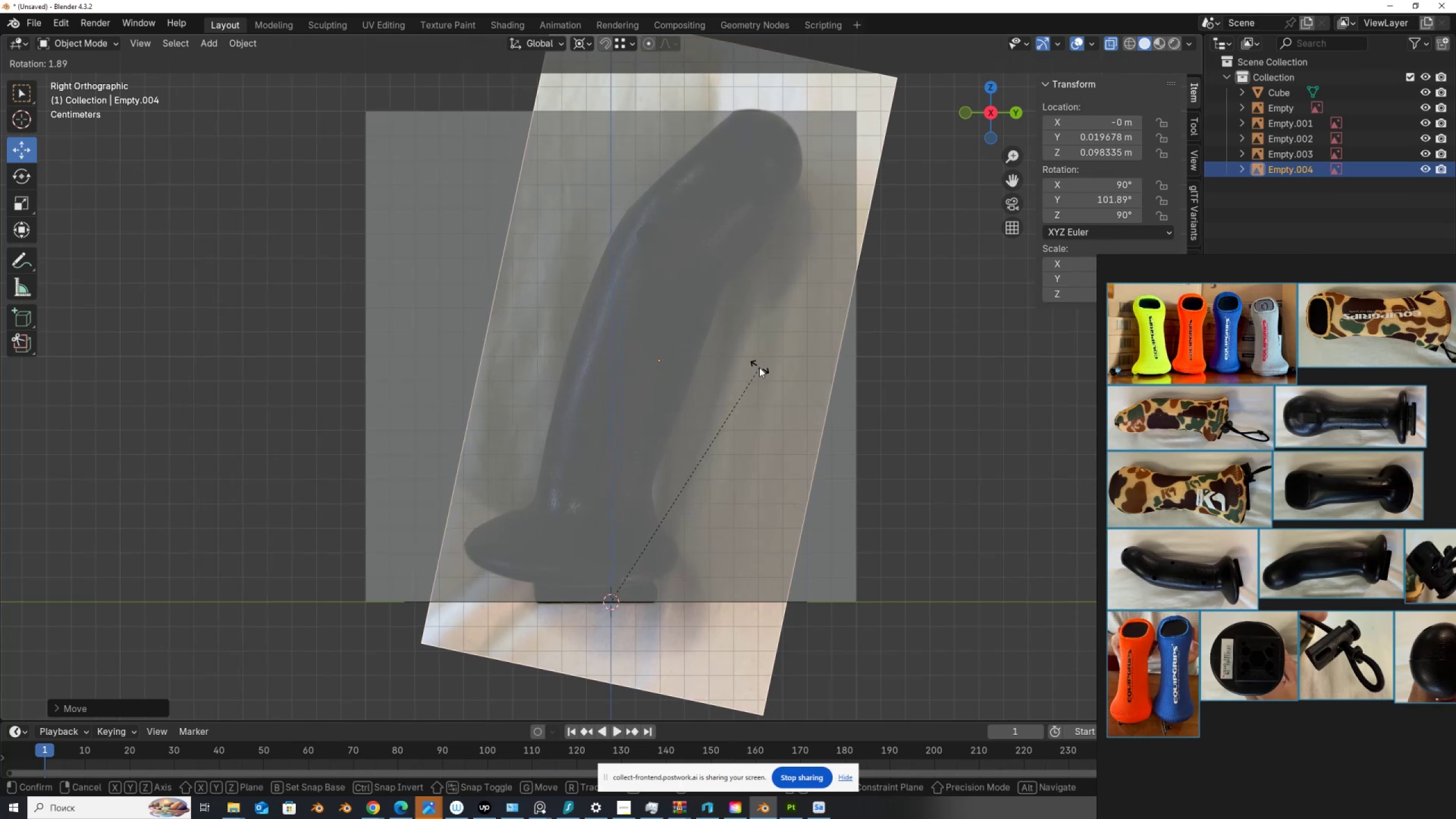 
left_click([759, 367])
 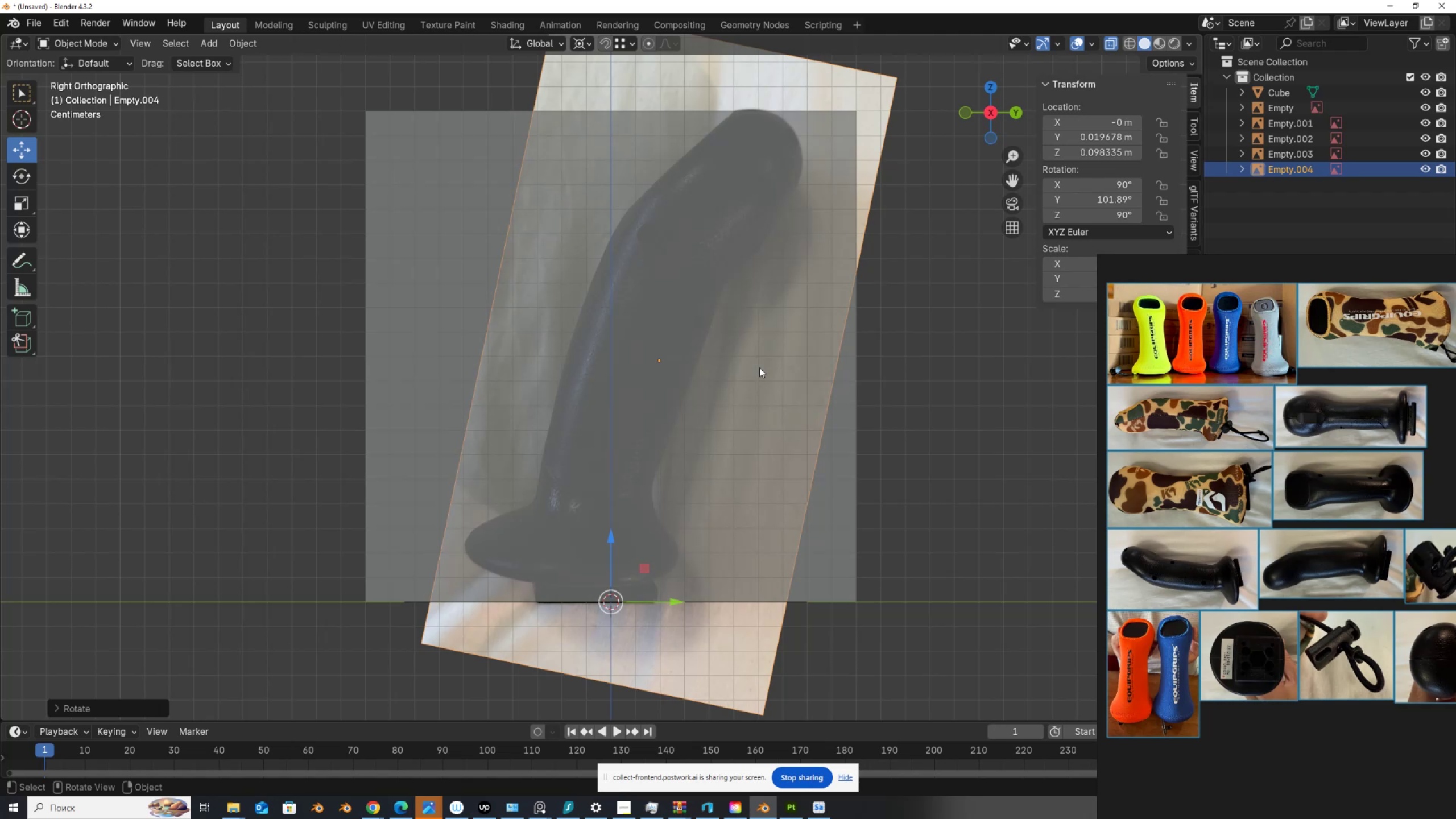 
wait(7.83)
 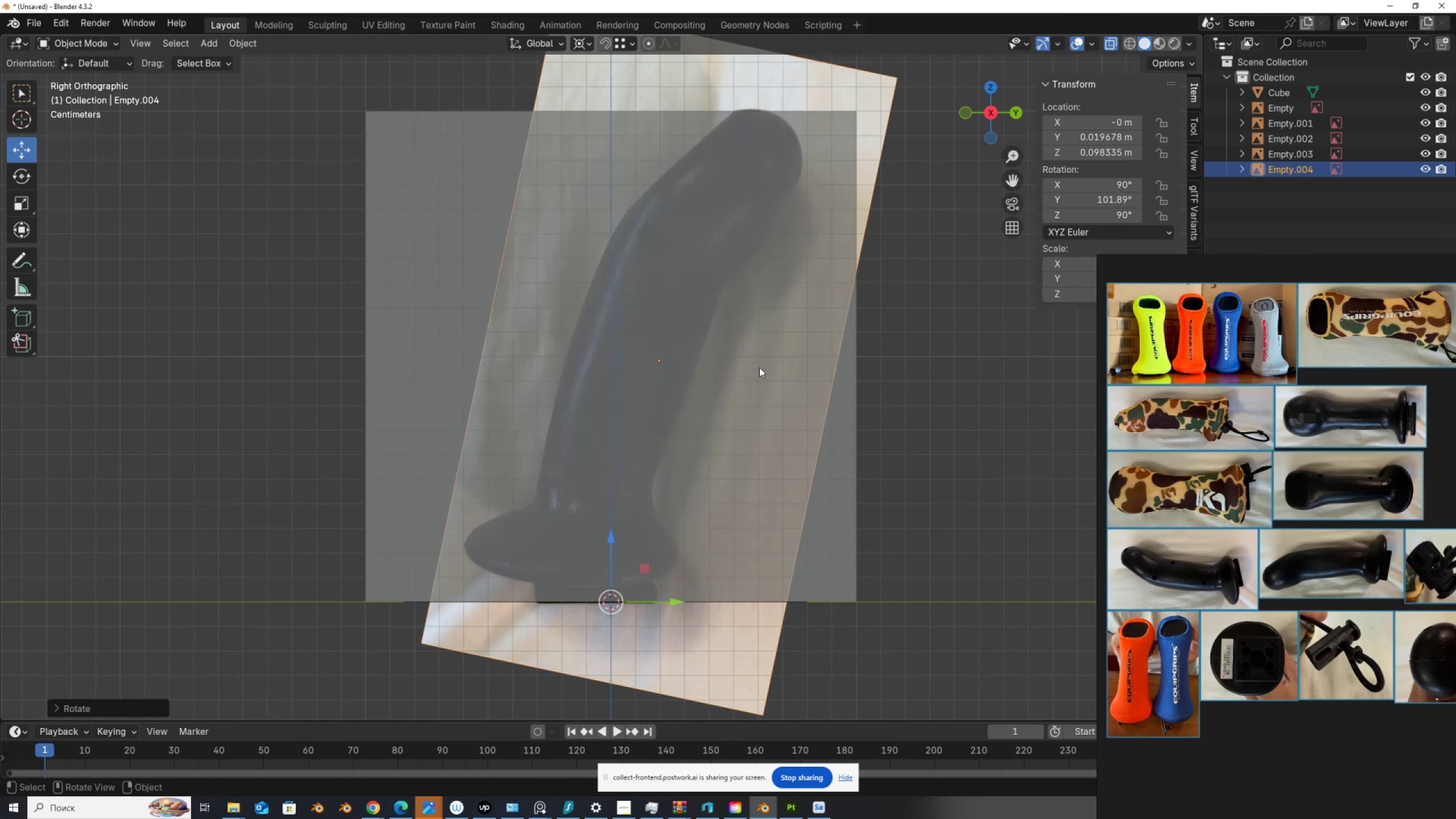 
scroll: coordinate [632, 429], scroll_direction: down, amount: 2.0
 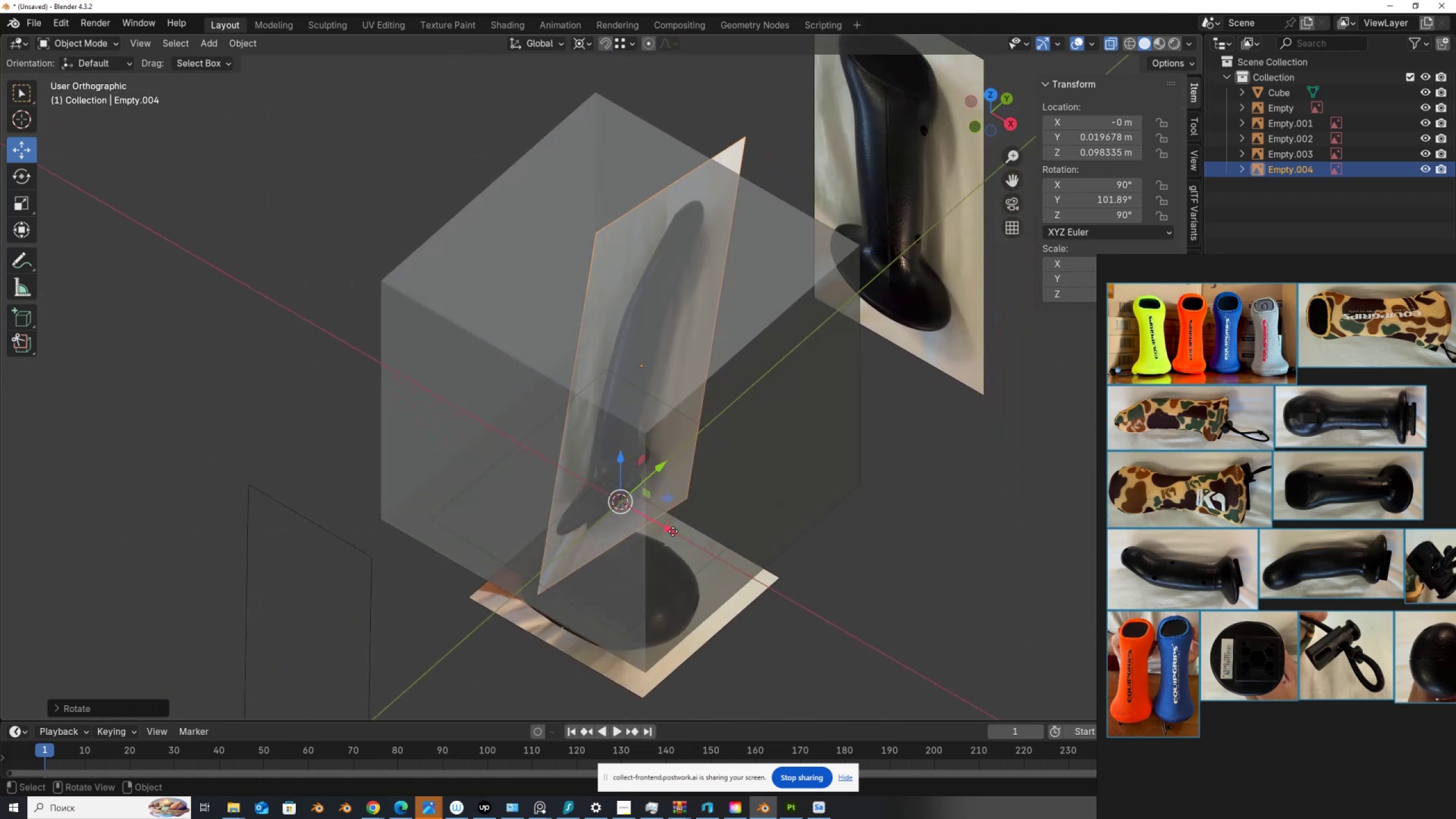 
left_click_drag(start_coordinate=[672, 532], to_coordinate=[159, 297])
 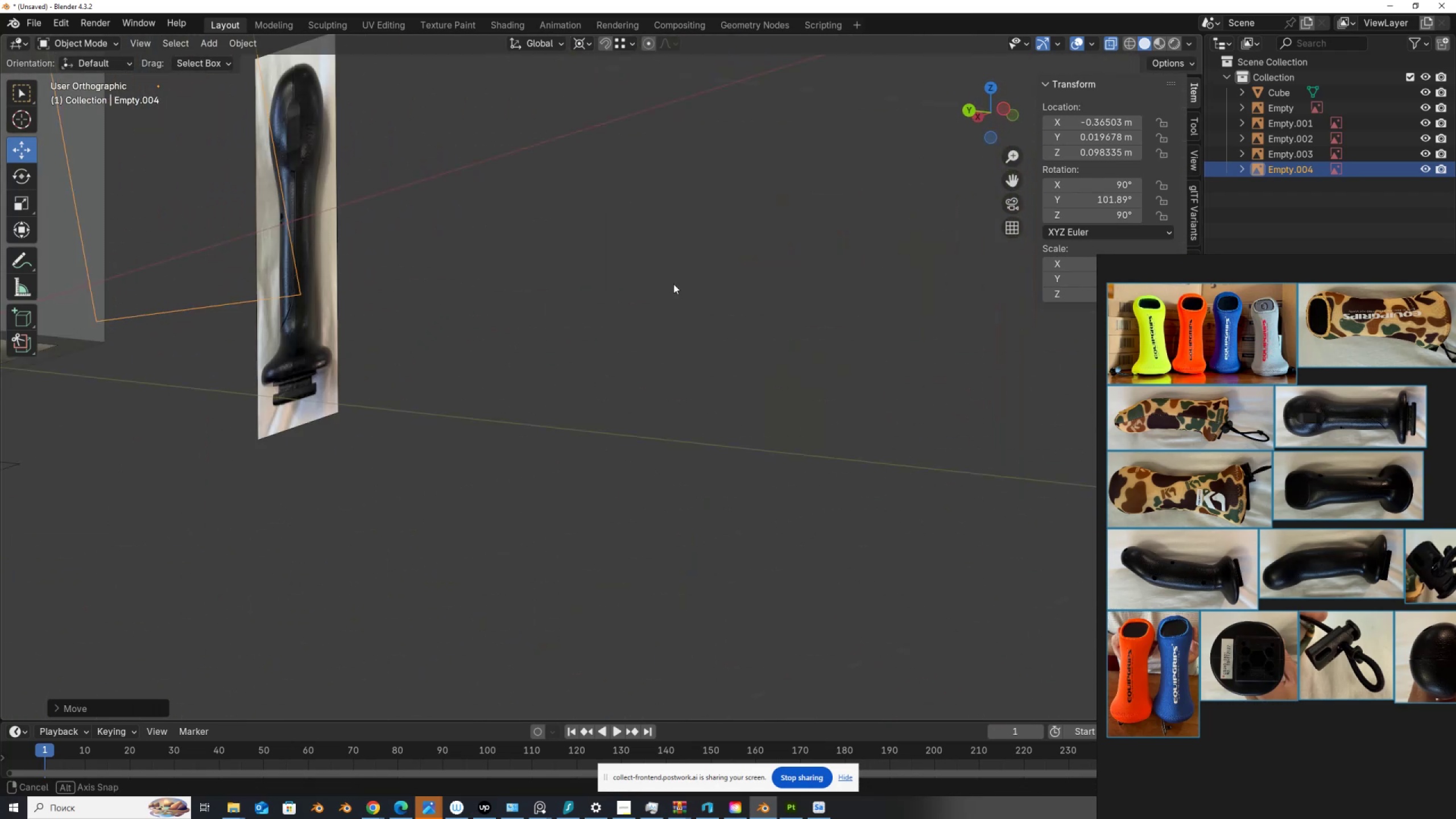 
hold_key(key=ShiftLeft, duration=0.53)
 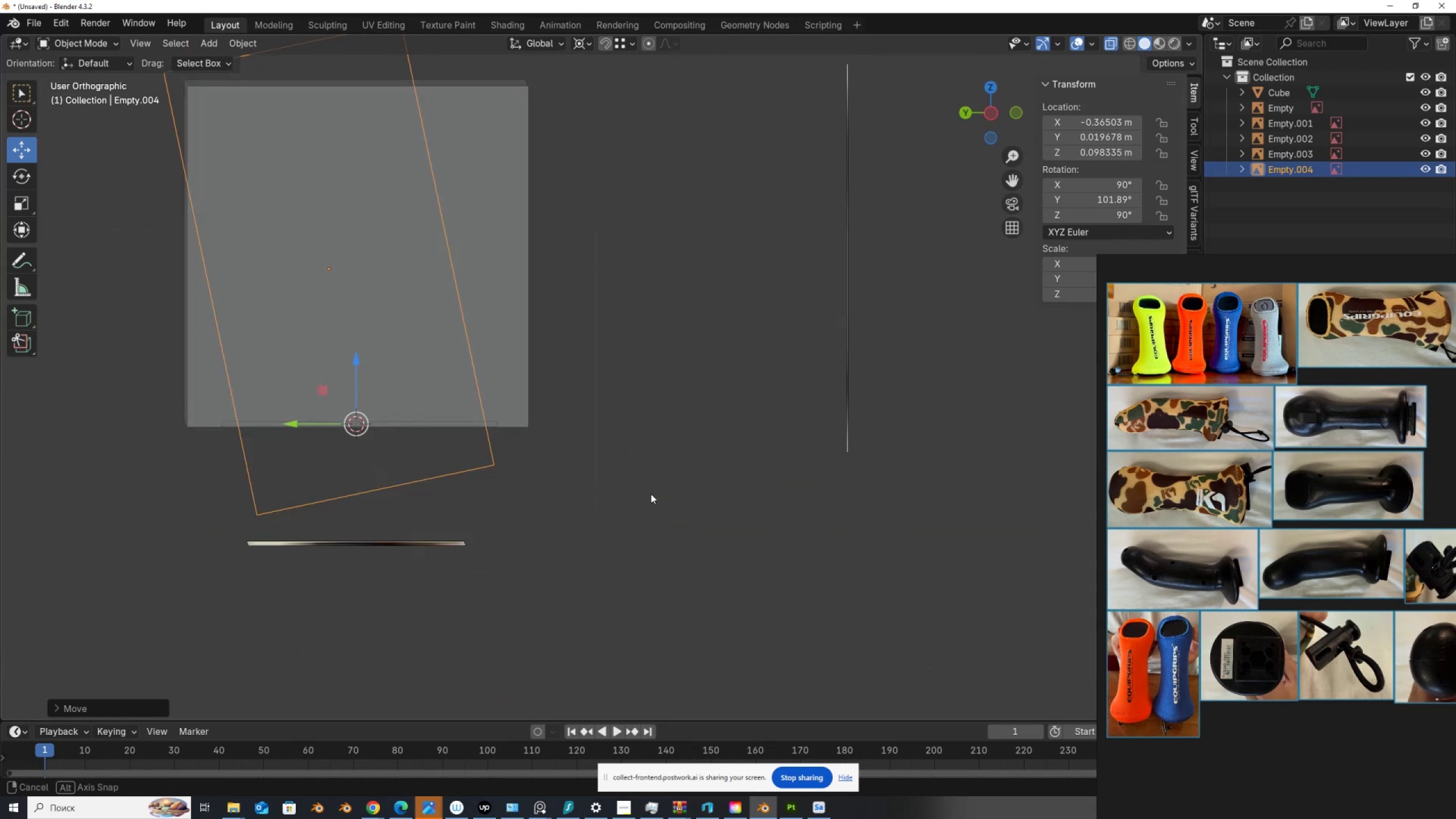 
hold_key(key=AltLeft, duration=0.39)
 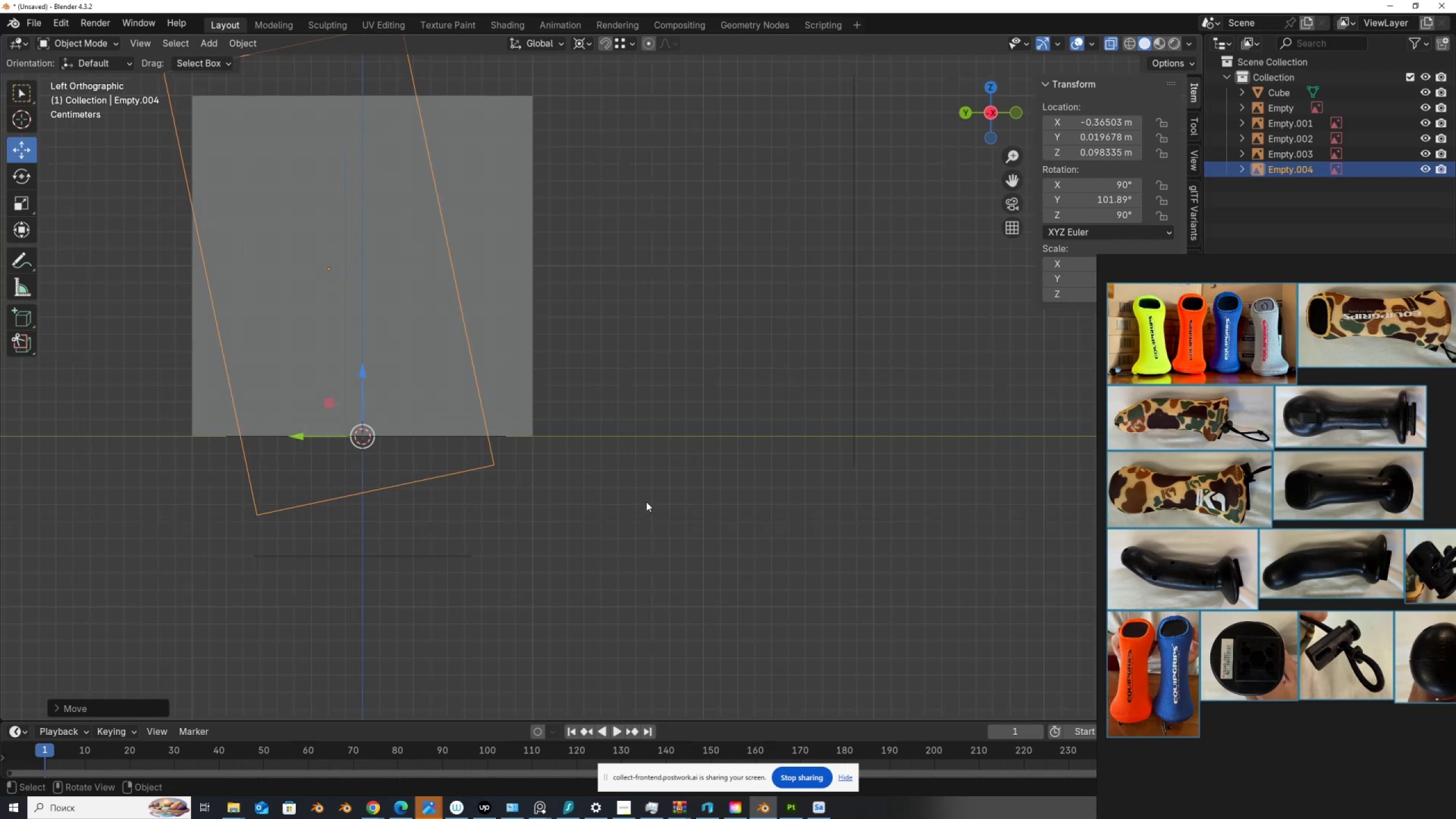 
key(Shift+ShiftLeft)
 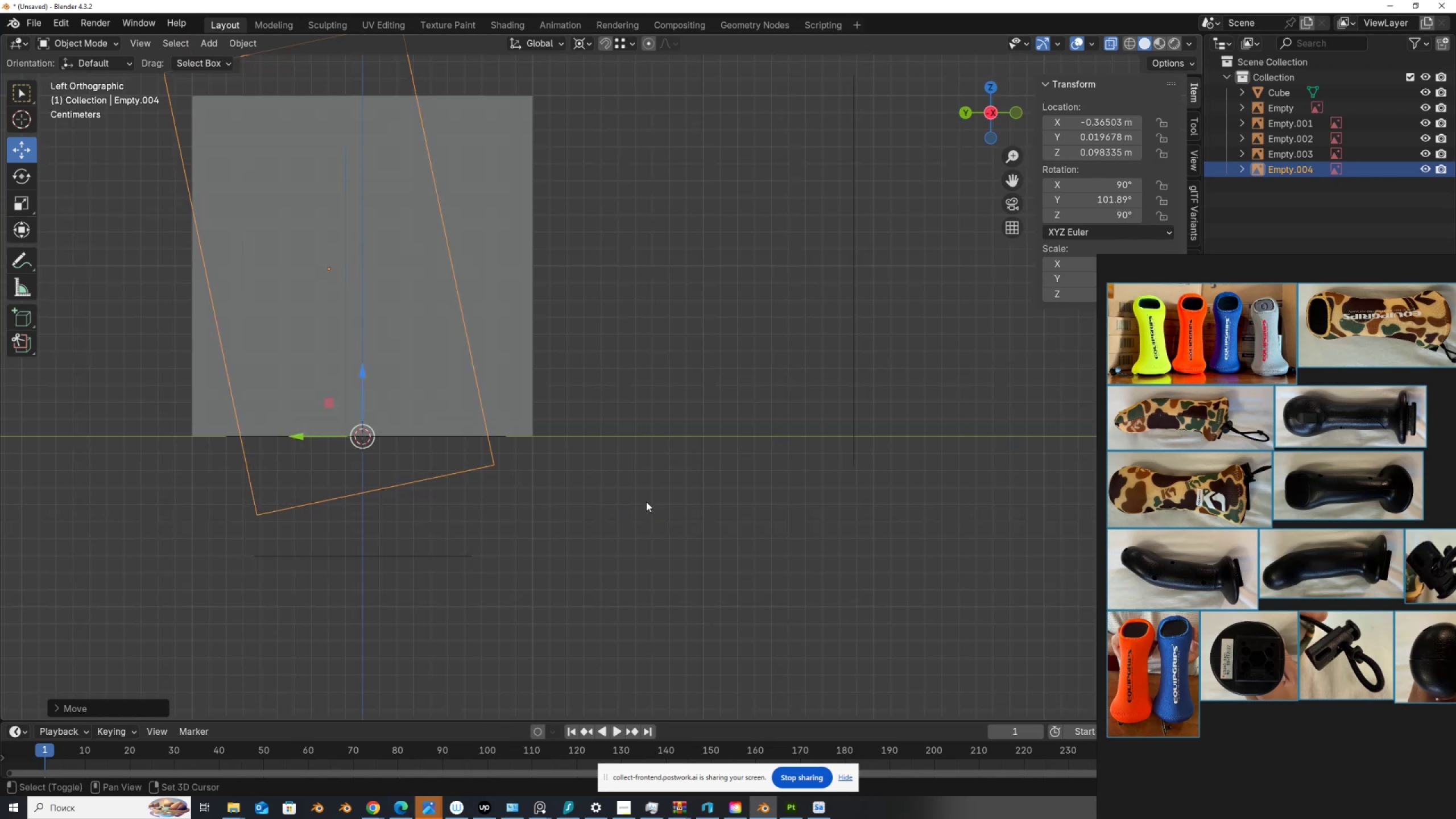 
key(Shift+A)
 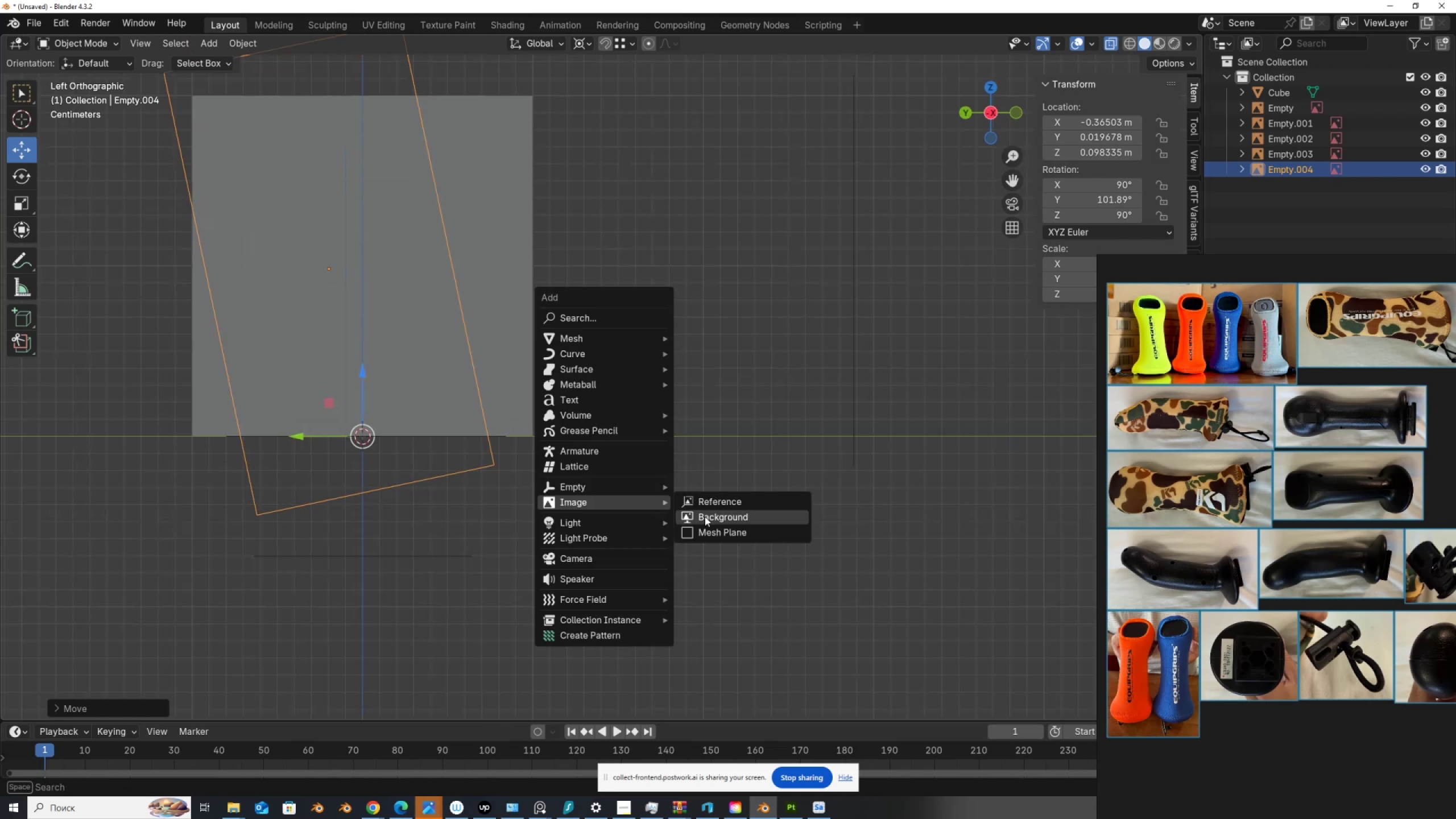 
left_click([707, 516])
 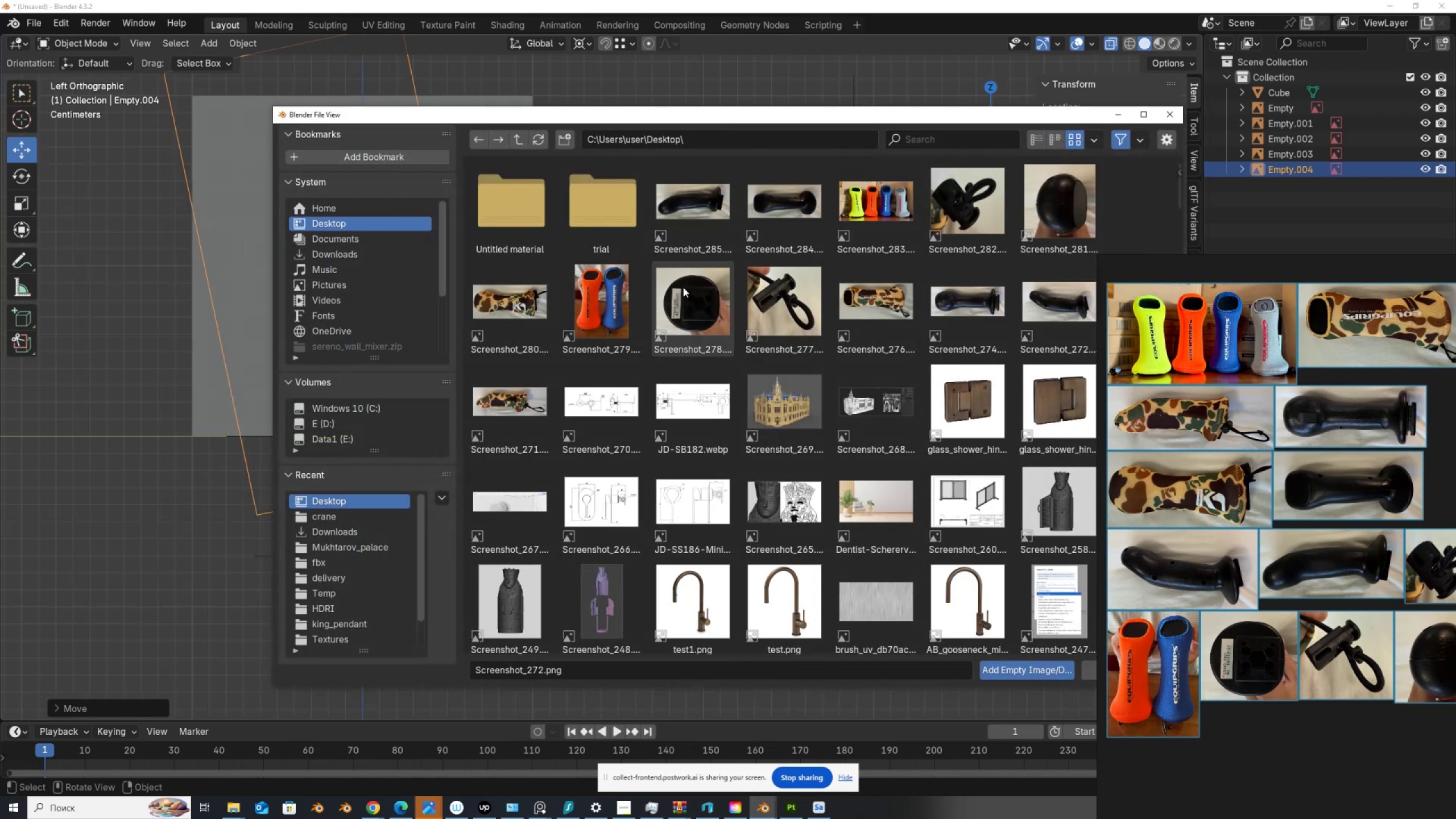 
double_click([705, 204])
 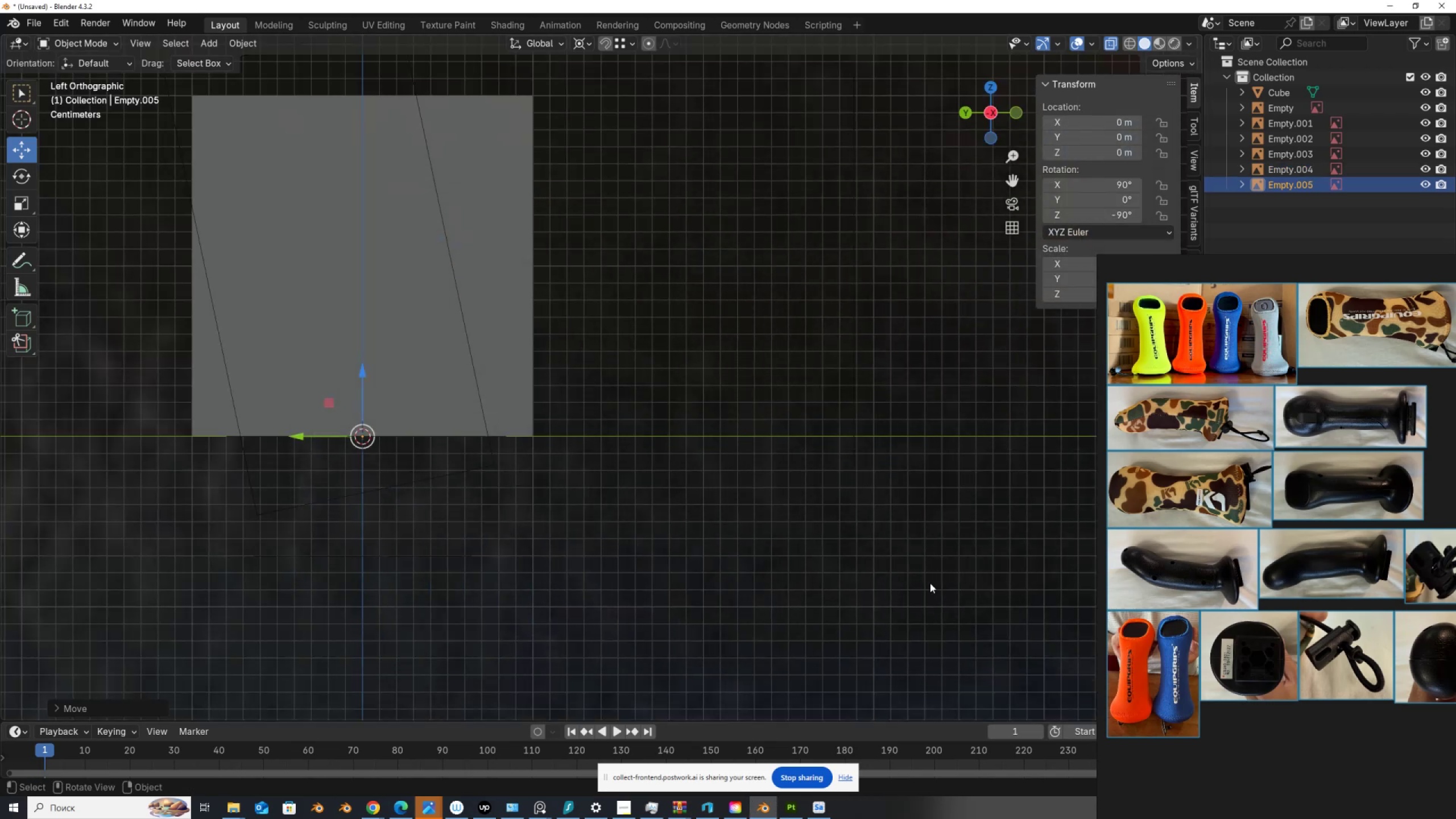 
key(S)
 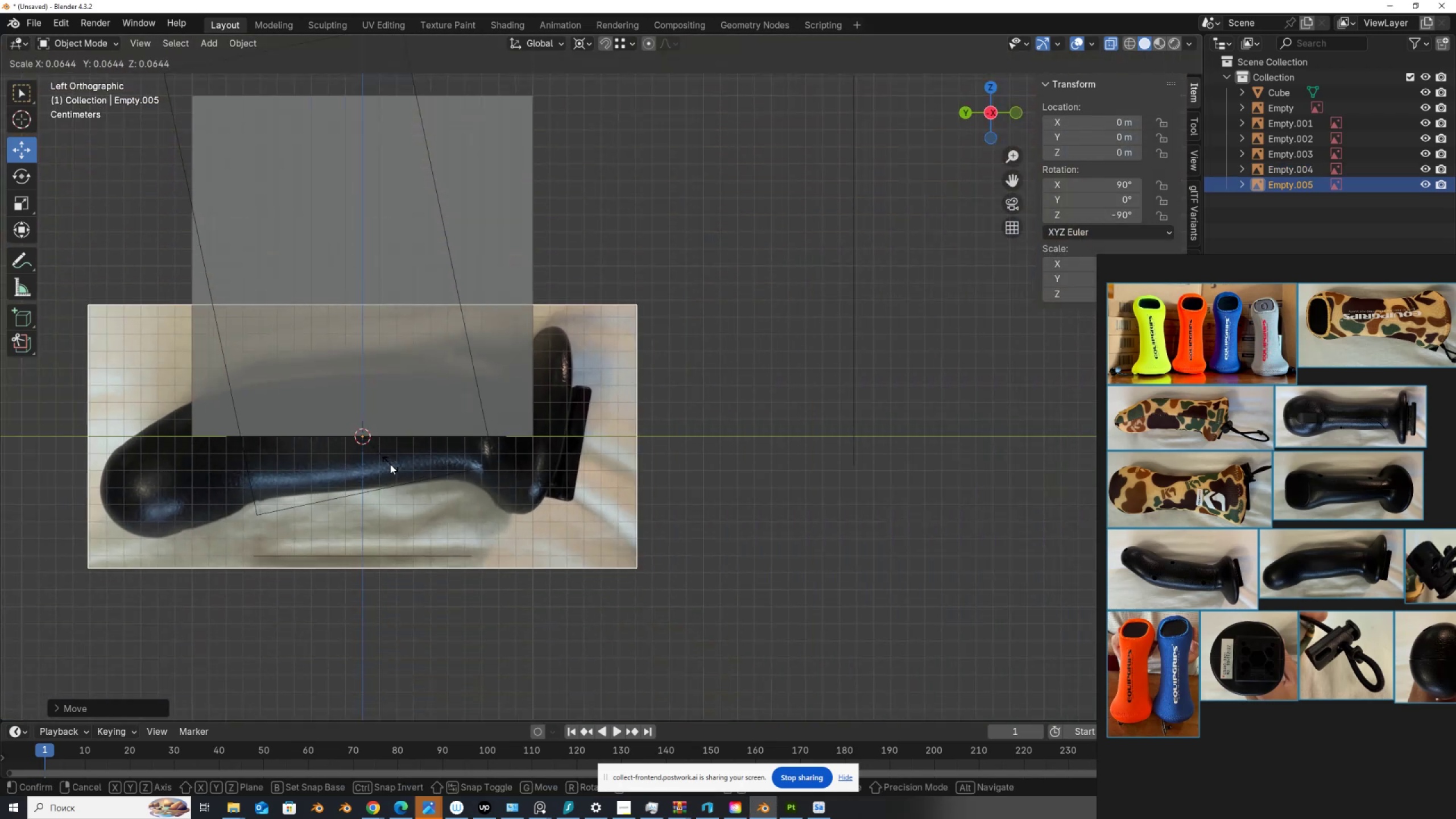 
left_click([390, 464])
 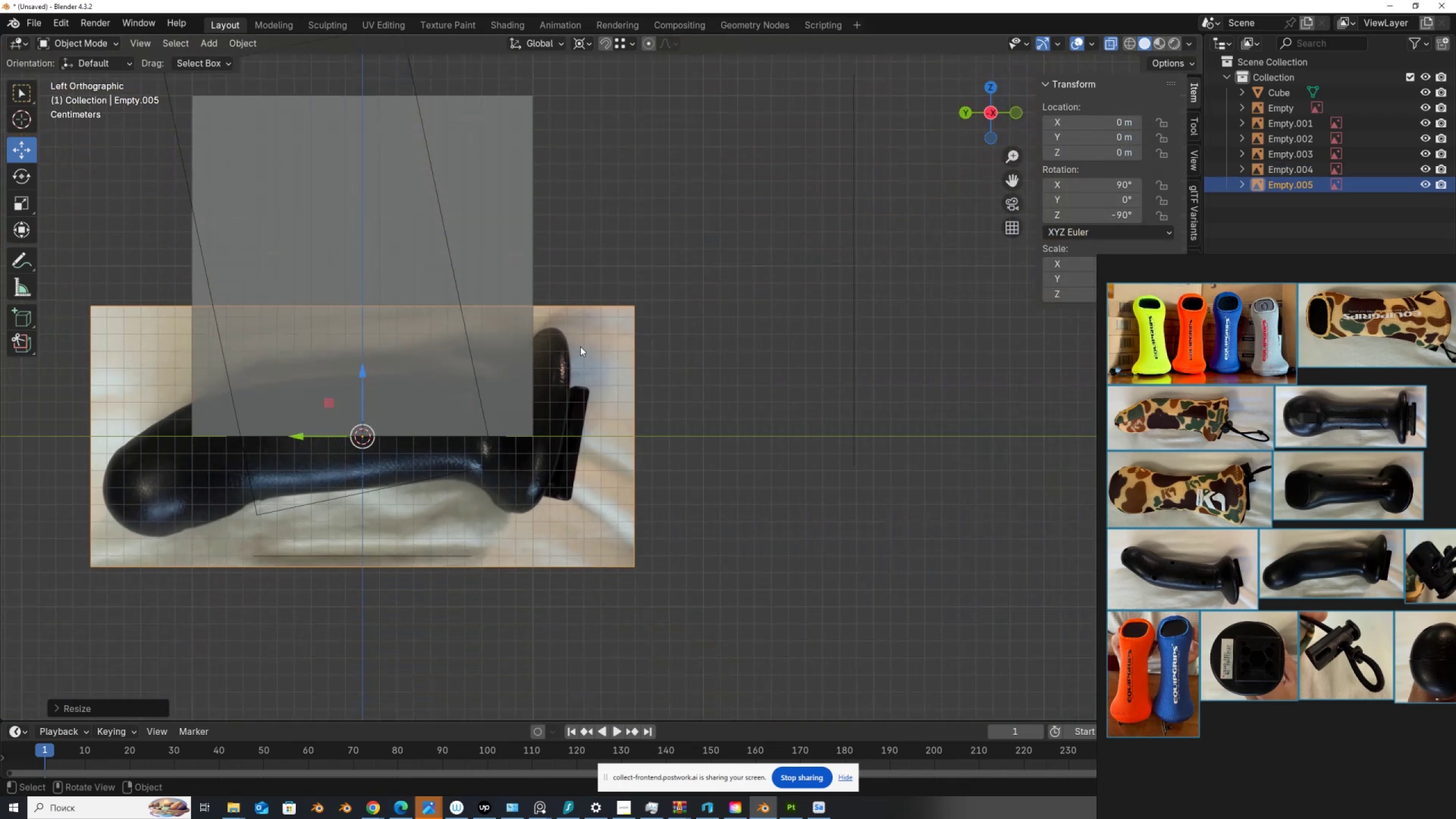 
key(R)
 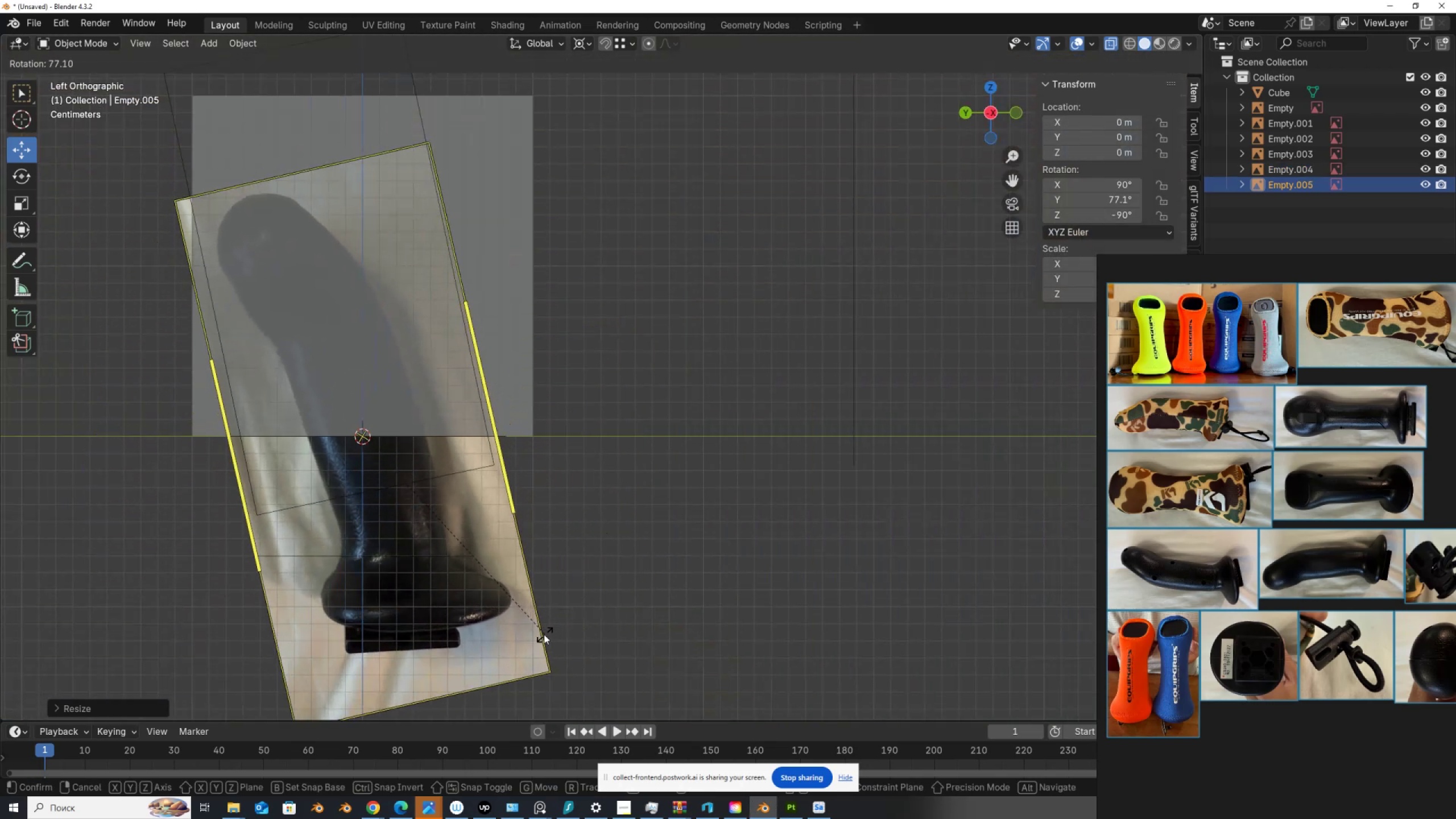 
hold_key(key=ControlLeft, duration=0.98)
left_click([527, 650])
 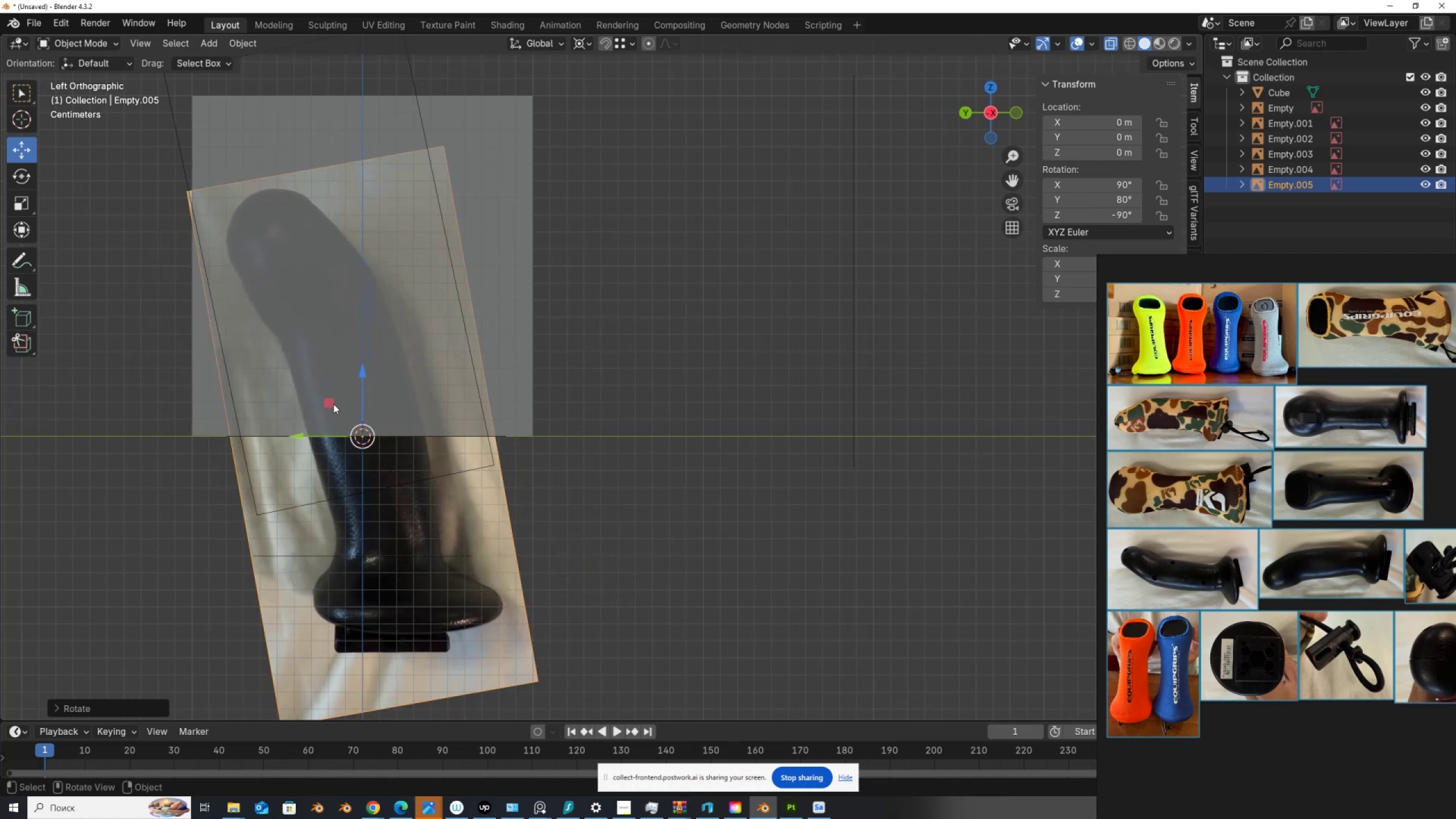 
left_click_drag(start_coordinate=[330, 406], to_coordinate=[307, 185])
 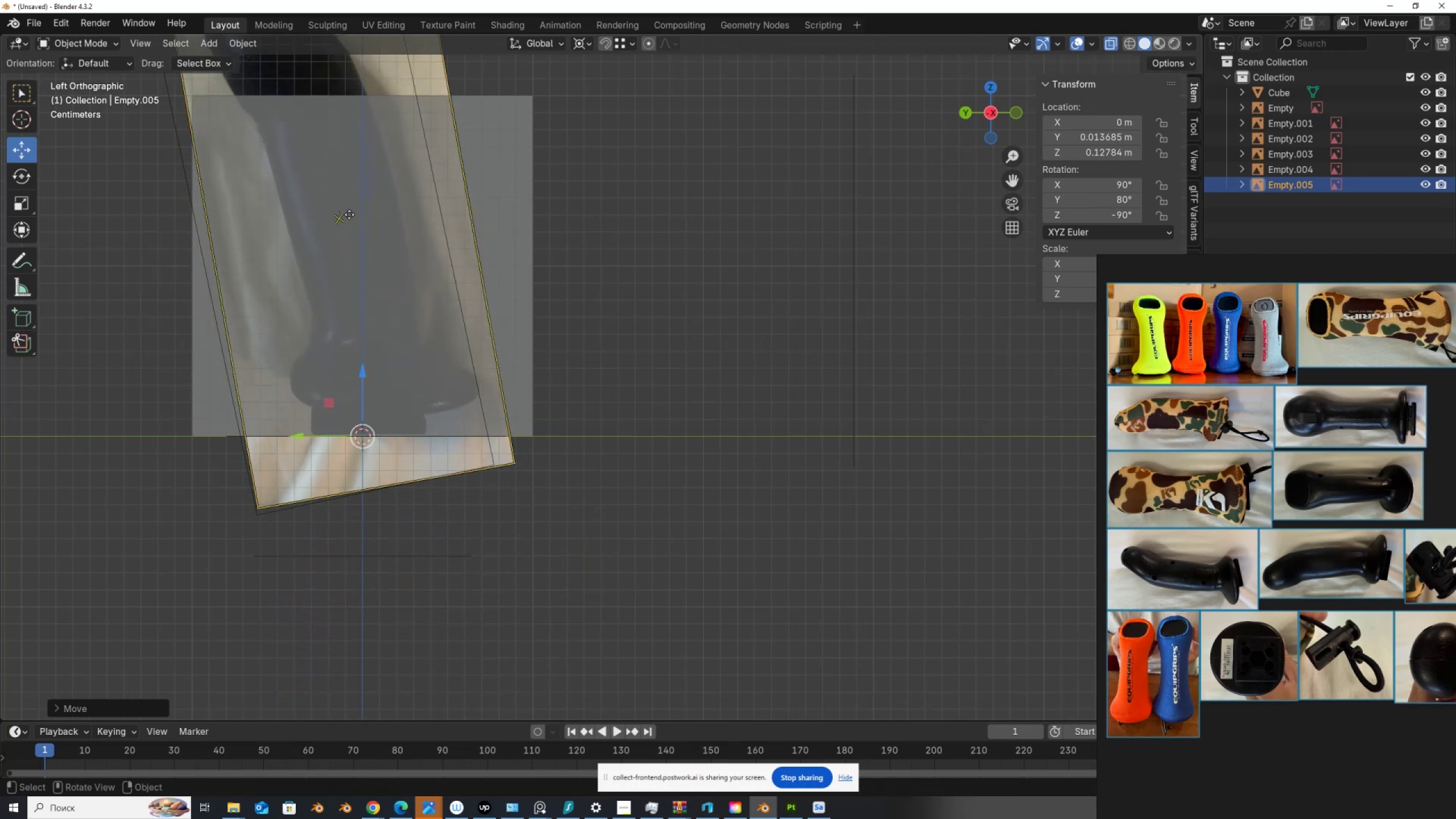 
hold_key(key=ShiftLeft, duration=0.48)
 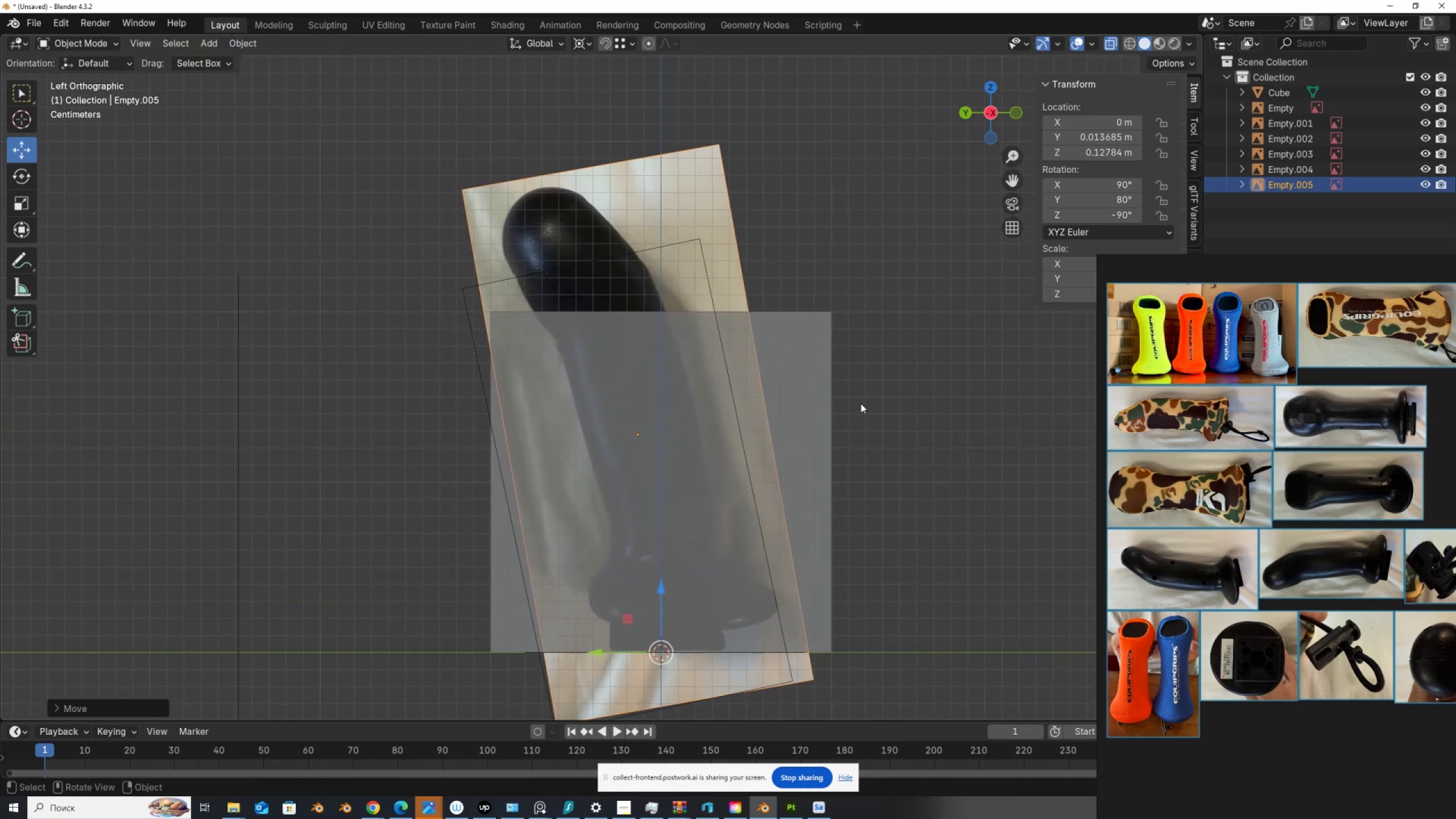 
key(S)
 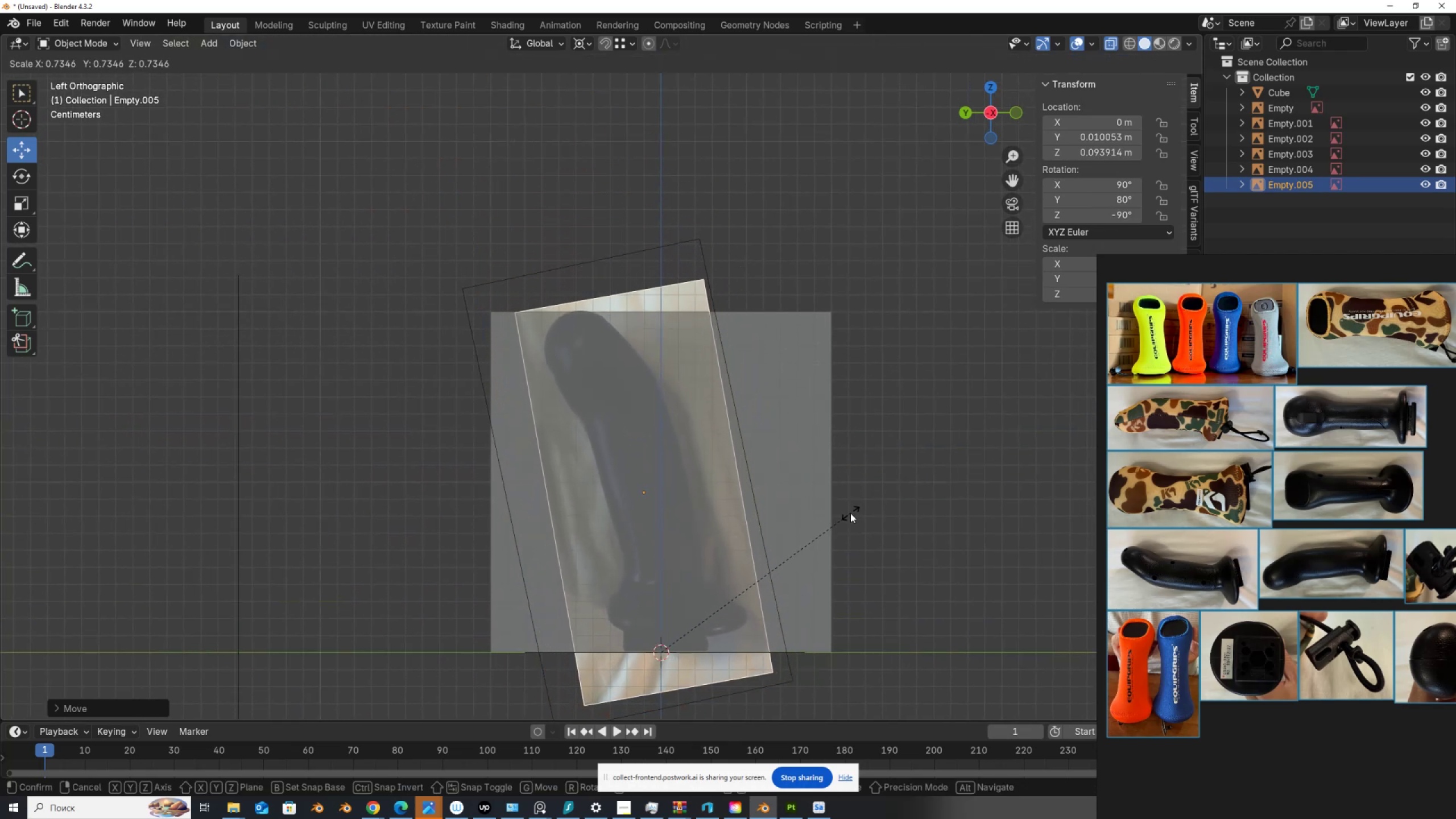 
left_click([850, 513])
 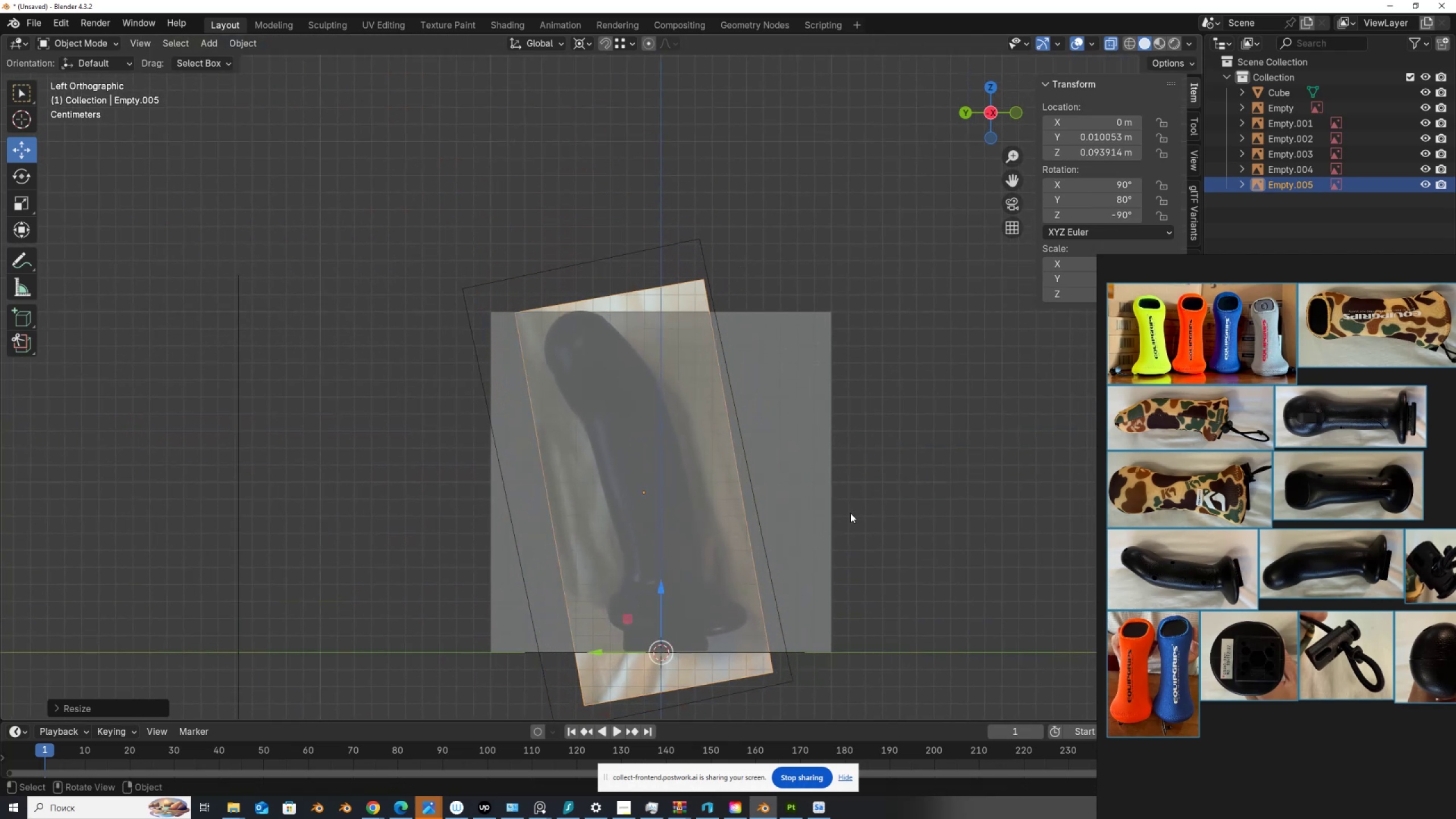 
scroll: coordinate [850, 513], scroll_direction: up, amount: 3.0
 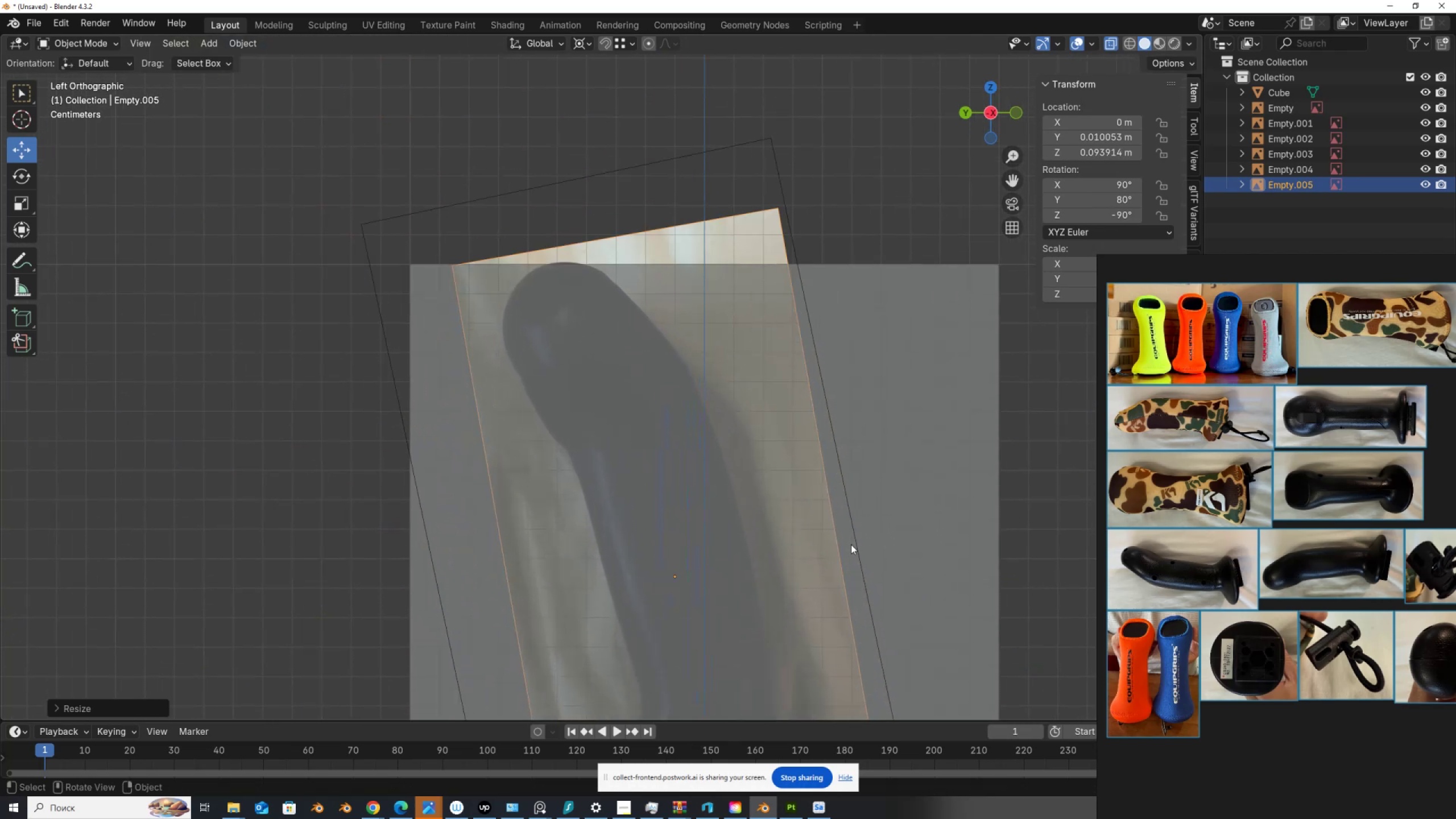 
hold_key(key=ShiftLeft, duration=0.66)
 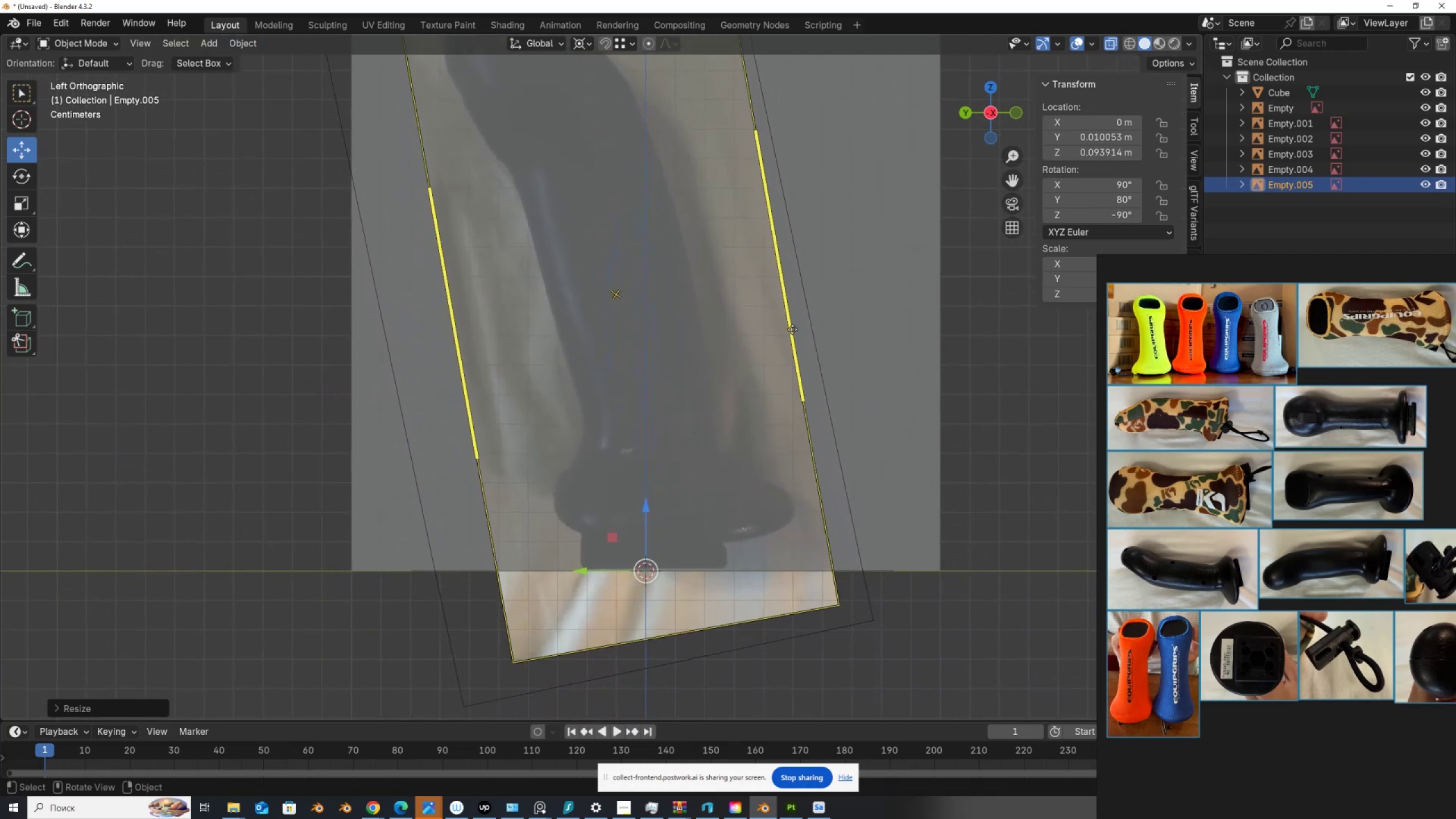 
scroll: coordinate [793, 342], scroll_direction: up, amount: 1.0
 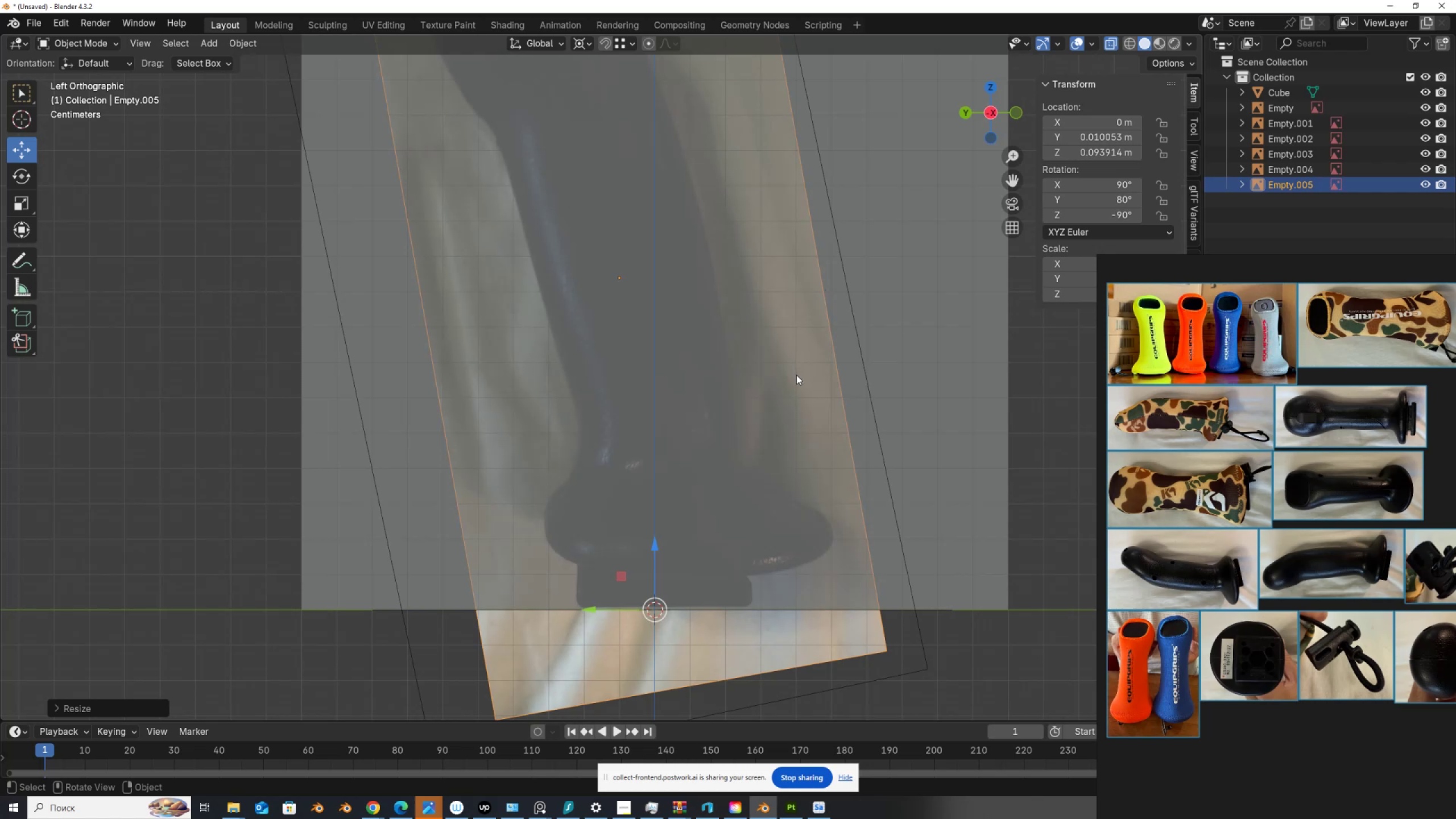 
scroll: coordinate [796, 375], scroll_direction: down, amount: 1.0
 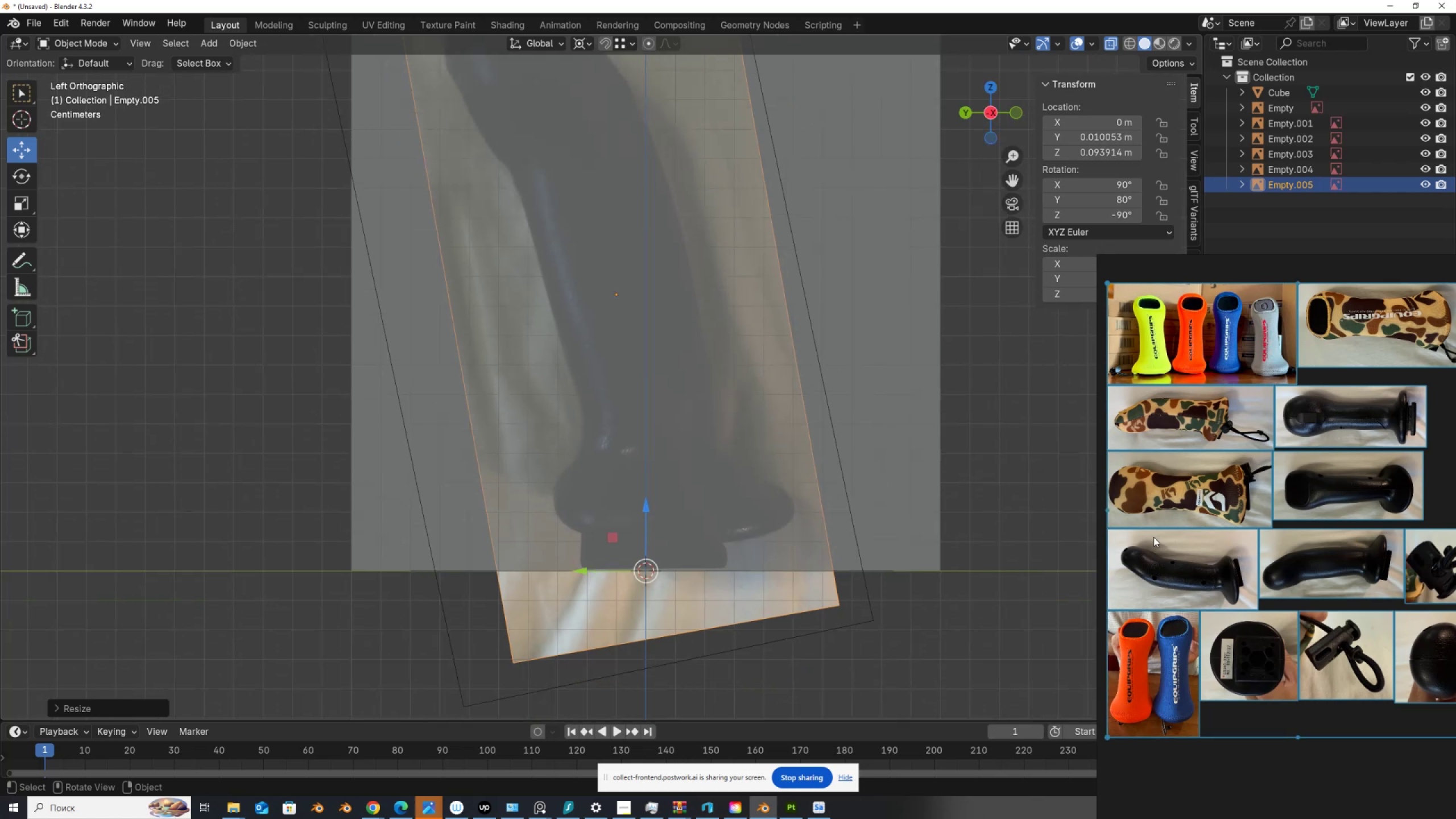 
scroll: coordinate [1265, 624], scroll_direction: up, amount: 4.0
 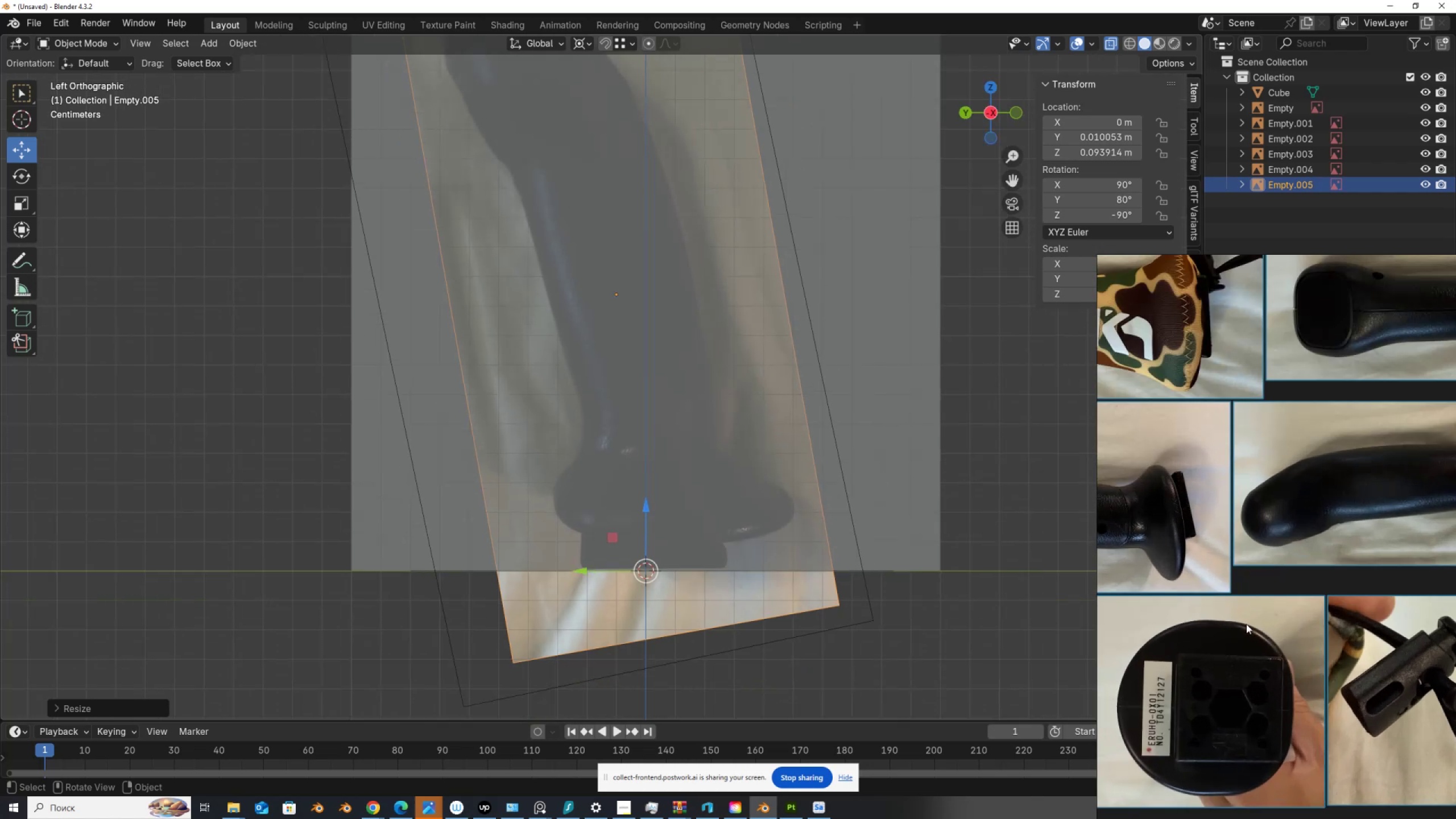 
scroll: coordinate [1330, 575], scroll_direction: down, amount: 3.0
 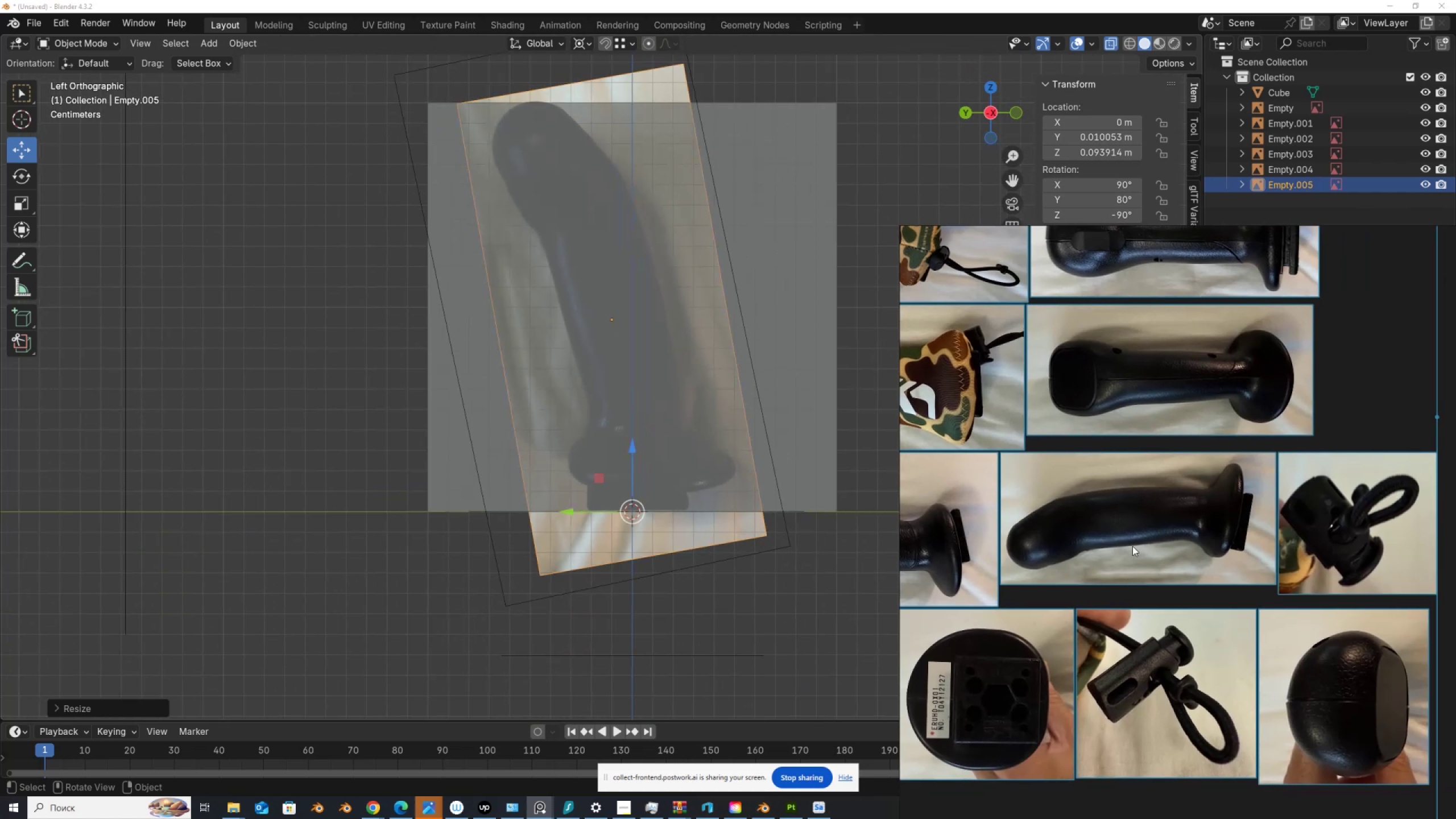 
scroll: coordinate [1225, 493], scroll_direction: up, amount: 3.0
 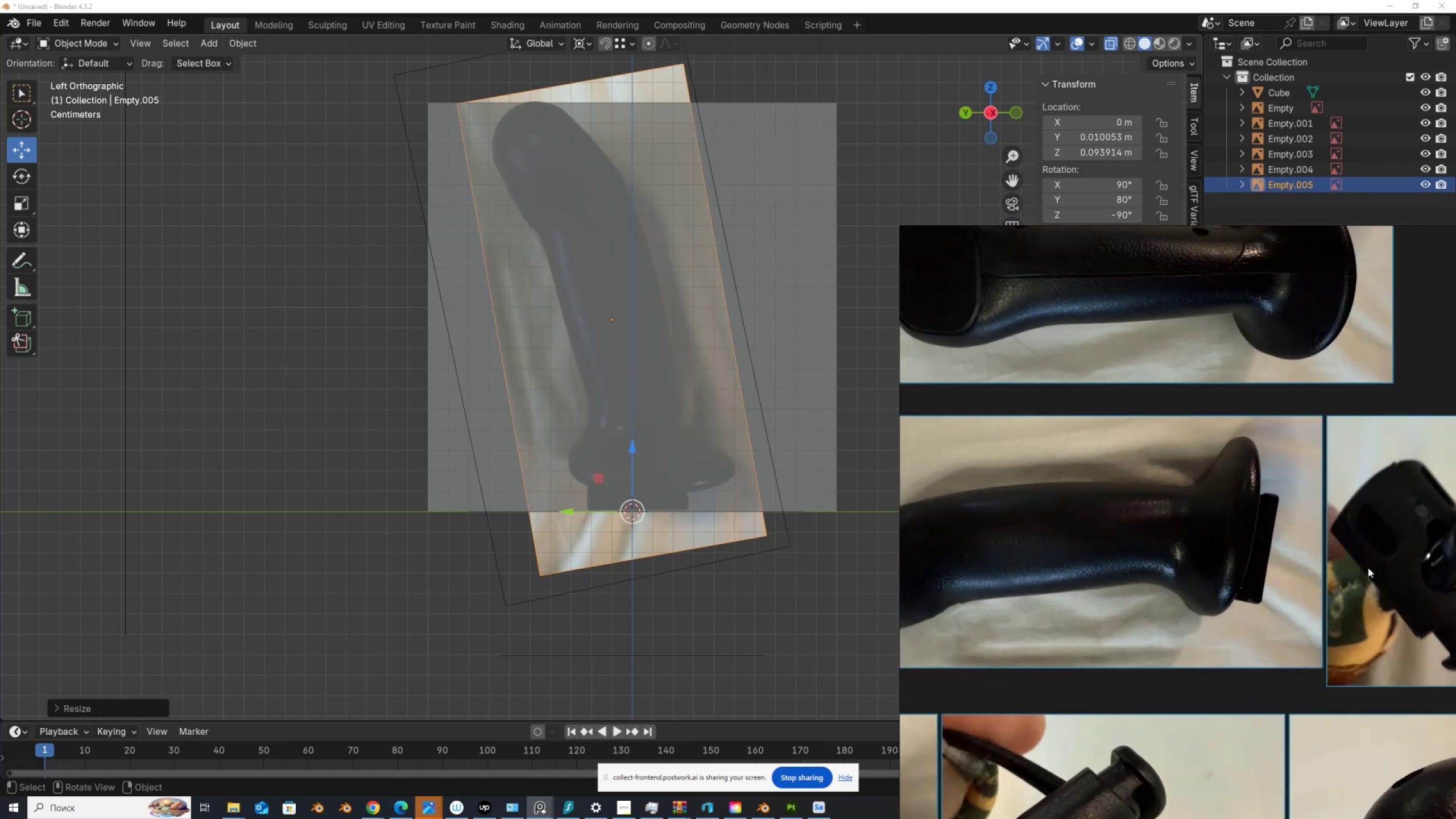 
scroll: coordinate [1390, 580], scroll_direction: down, amount: 1.0
 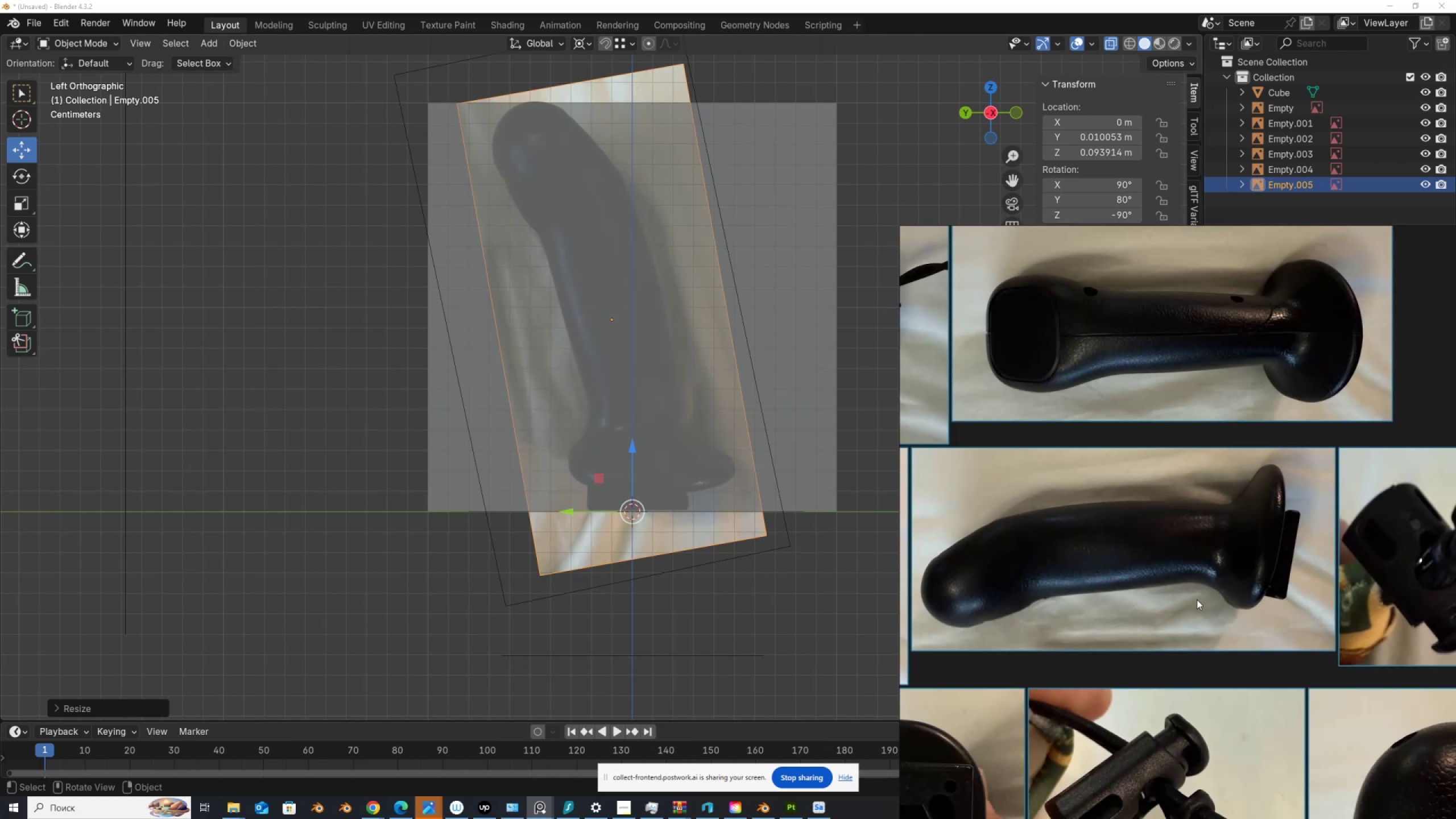 
scroll: coordinate [1015, 308], scroll_direction: up, amount: 6.0
 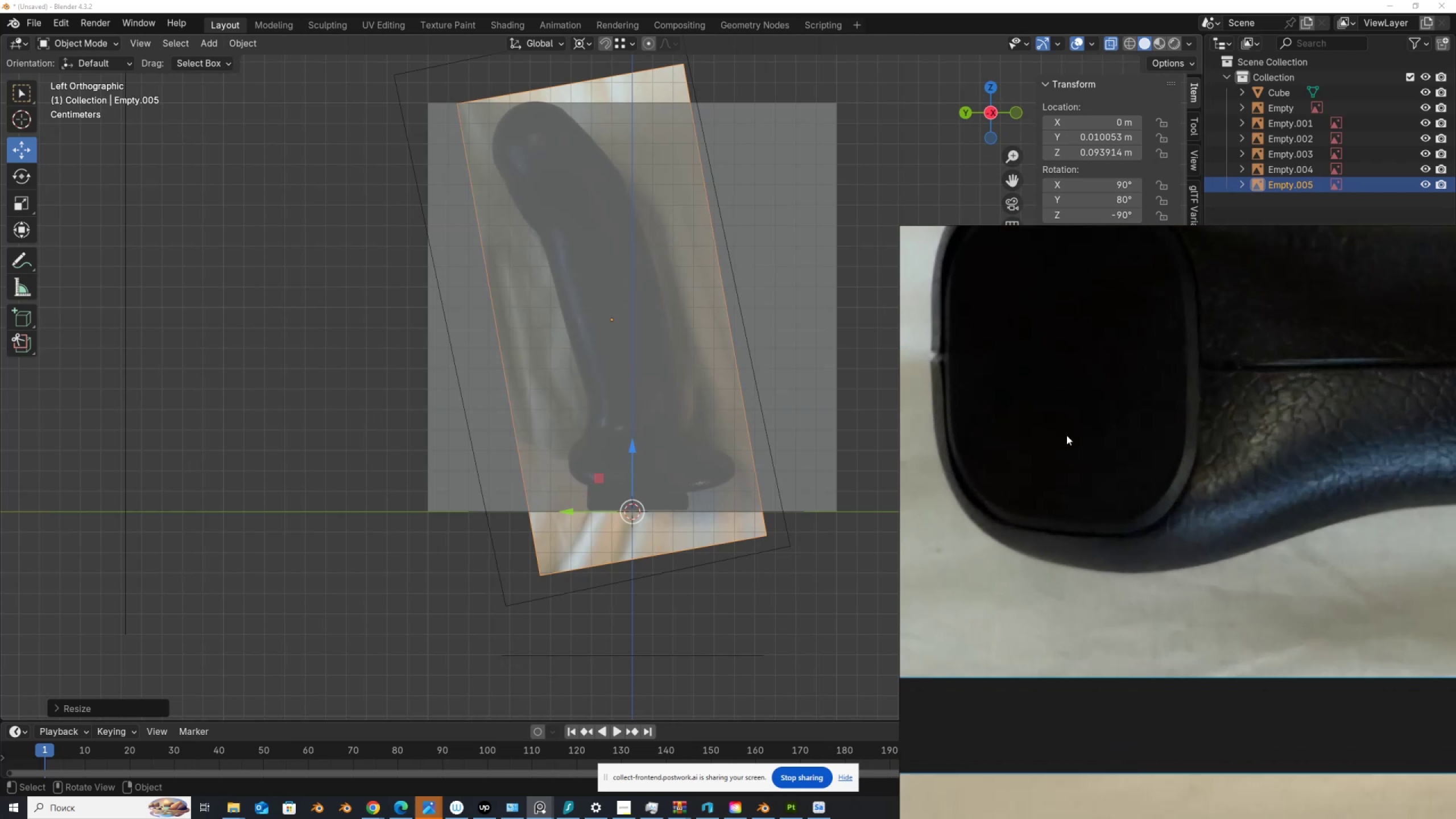 
scroll: coordinate [1066, 461], scroll_direction: down, amount: 7.0
 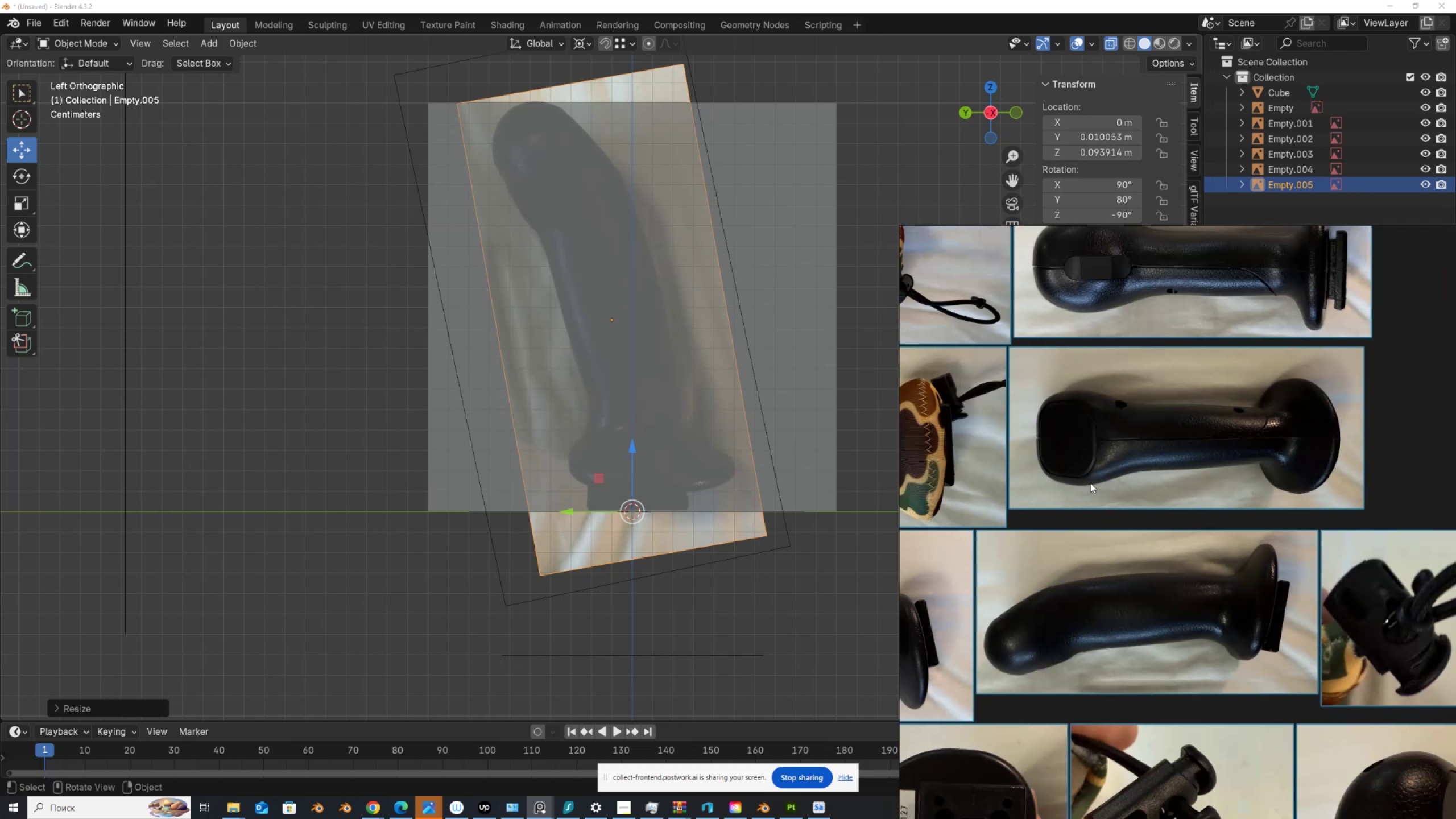 
scroll: coordinate [1106, 575], scroll_direction: up, amount: 4.0
 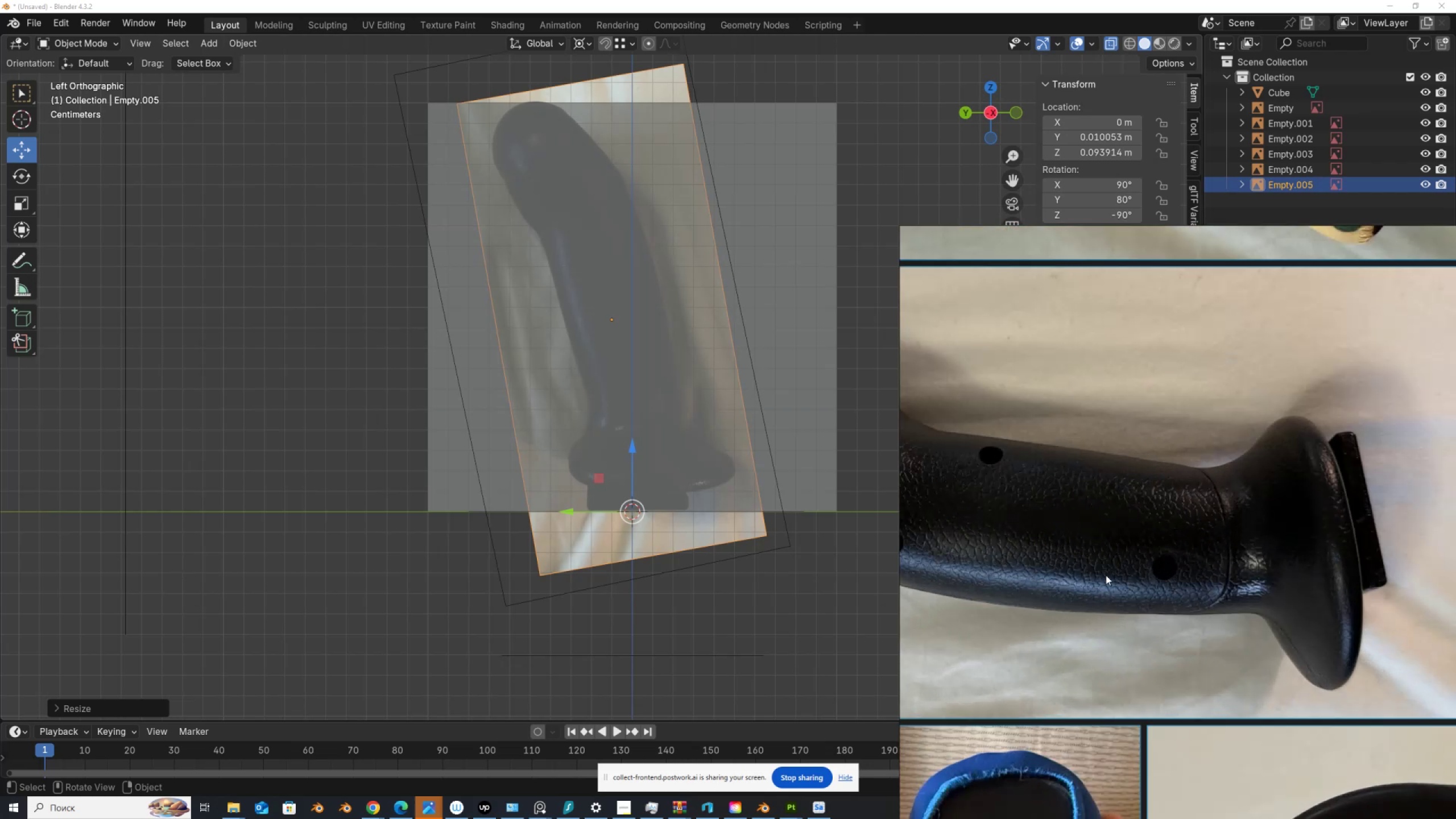 
scroll: coordinate [1106, 575], scroll_direction: down, amount: 7.0
 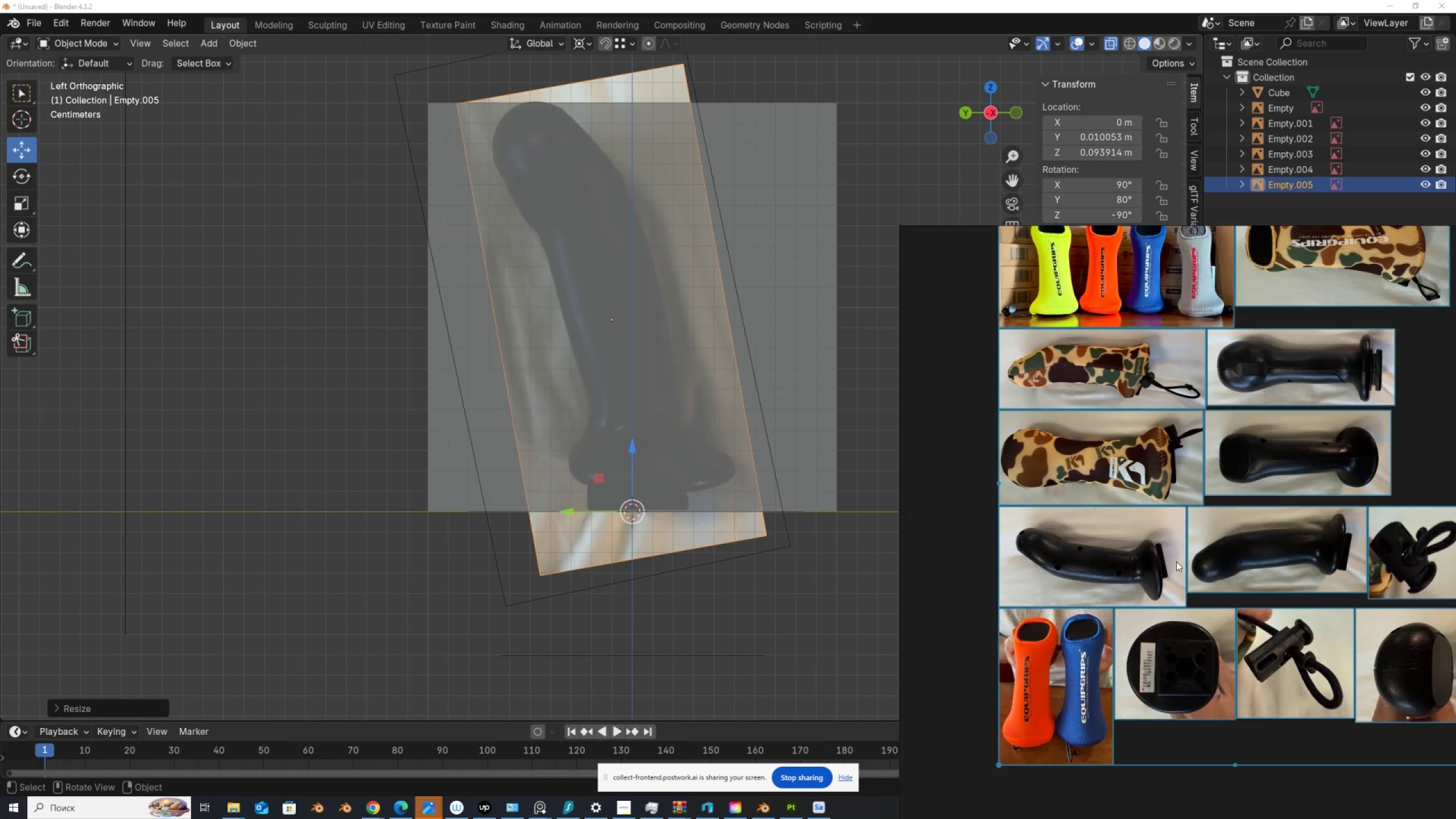 
scroll: coordinate [1350, 325], scroll_direction: up, amount: 7.0
 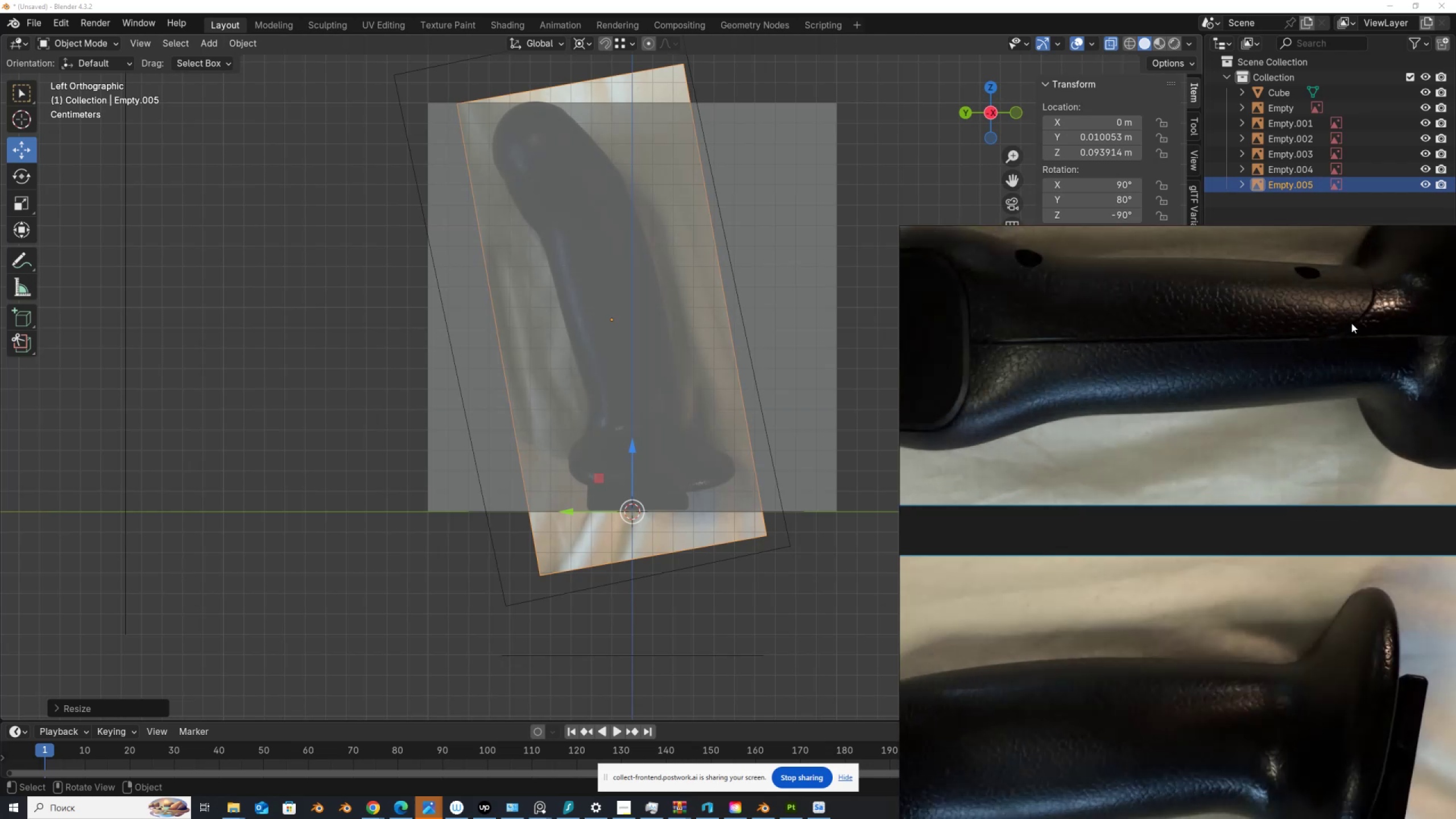 
scroll: coordinate [1151, 539], scroll_direction: down, amount: 9.0
 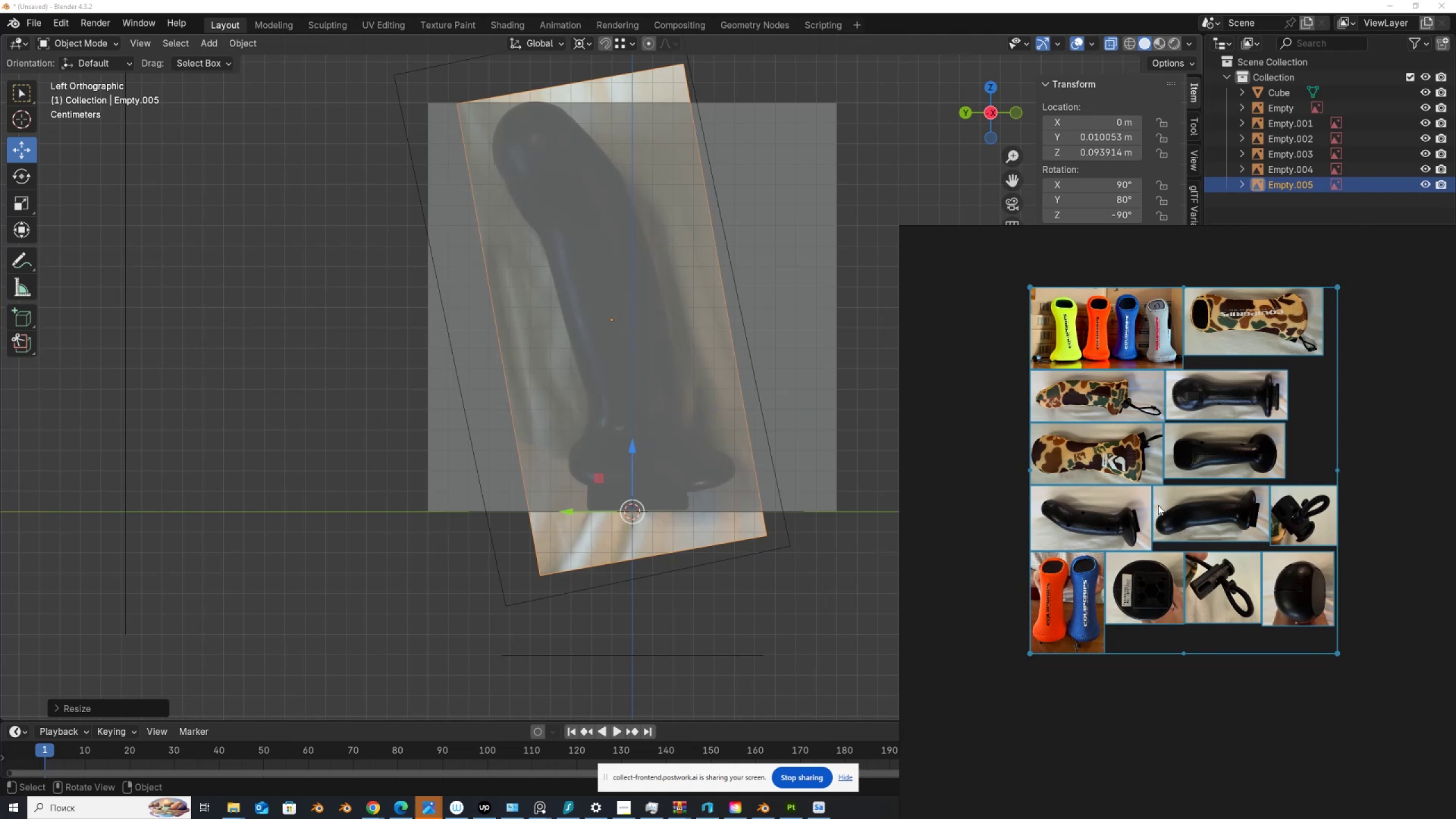 
scroll: coordinate [1190, 440], scroll_direction: up, amount: 9.0
 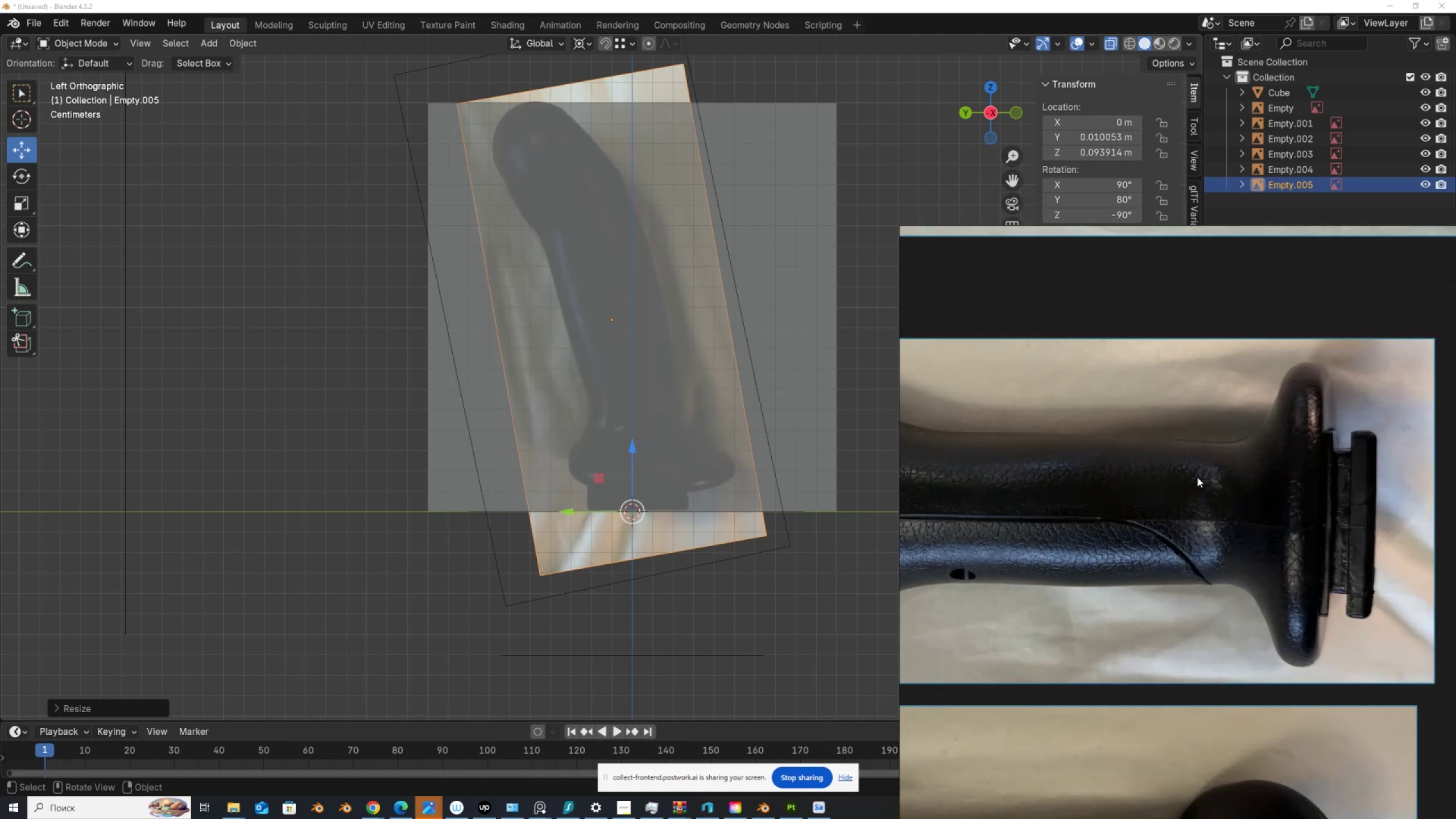 
scroll: coordinate [1256, 490], scroll_direction: down, amount: 3.0
 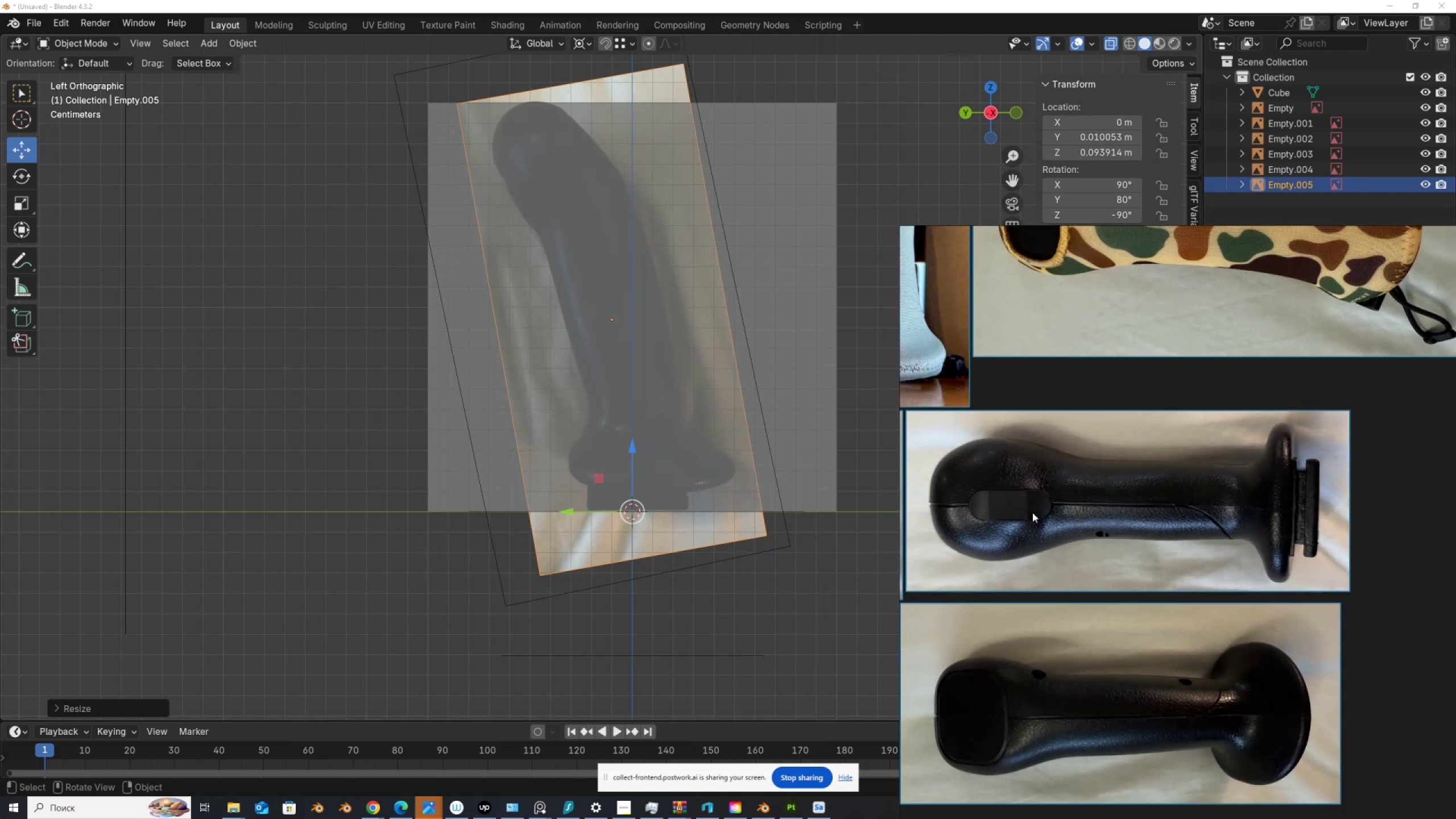 
scroll: coordinate [967, 530], scroll_direction: up, amount: 3.0
 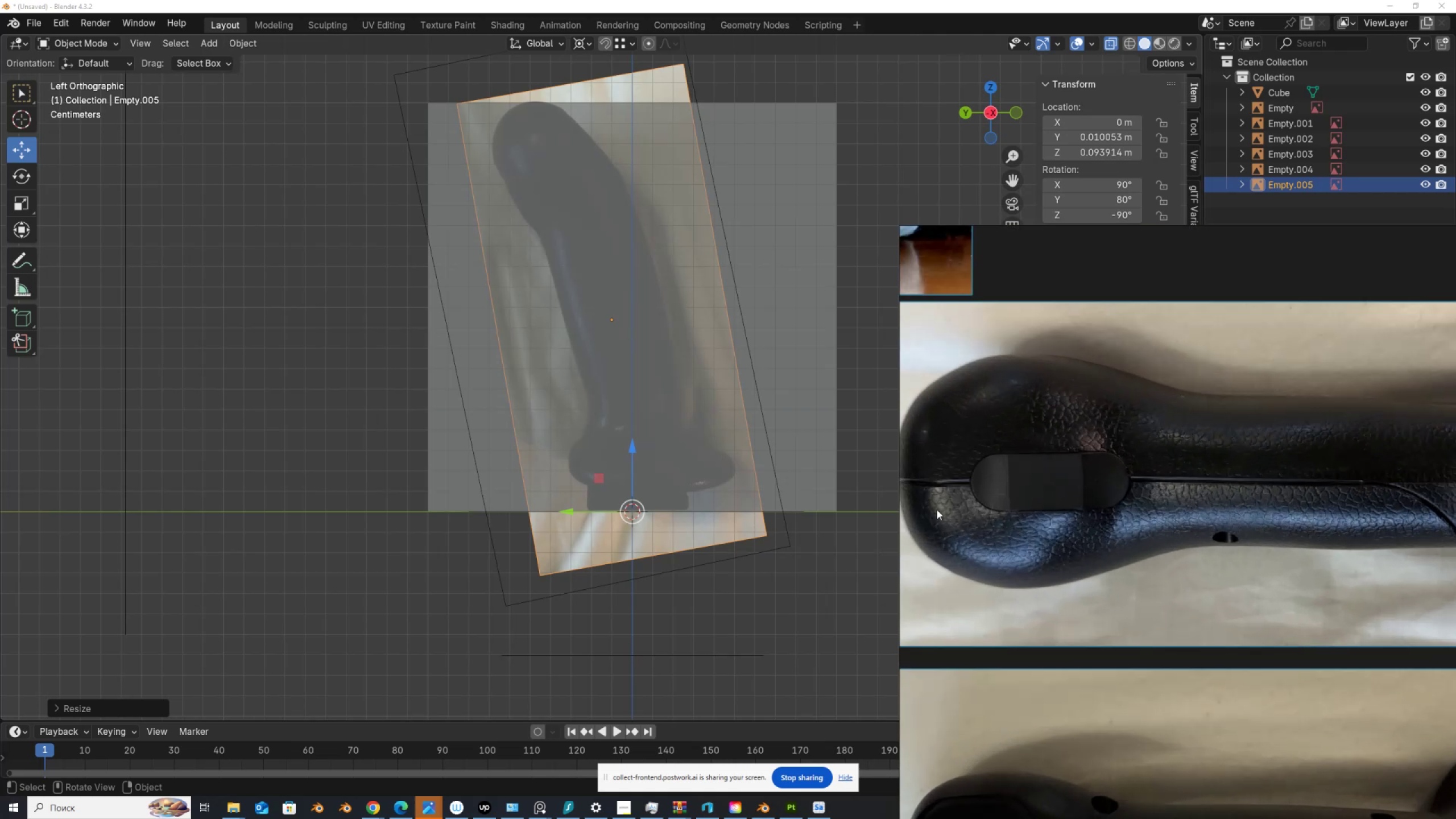 
scroll: coordinate [584, 429], scroll_direction: down, amount: 2.0
 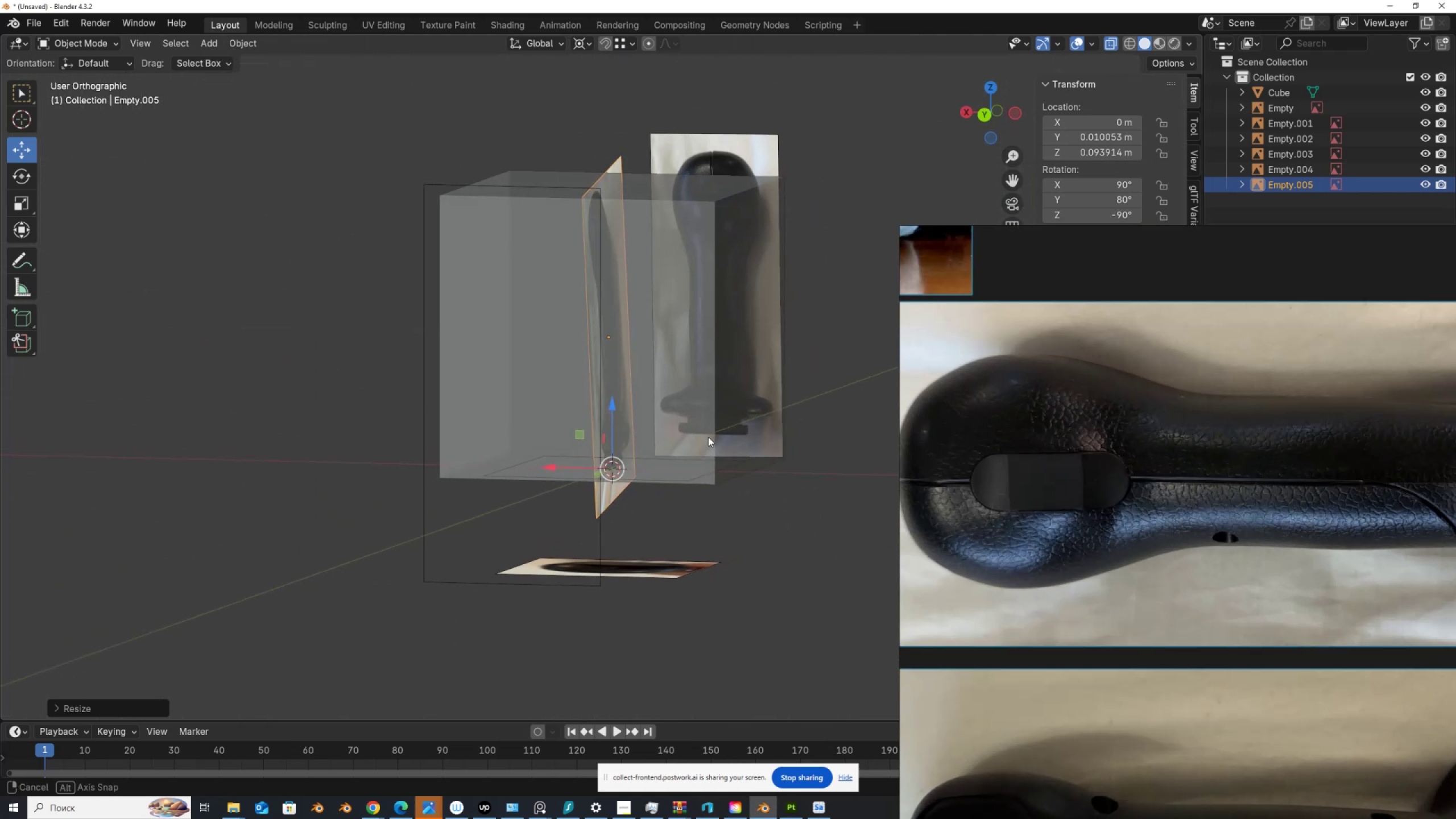 
hold_key(key=AltLeft, duration=1.53)
 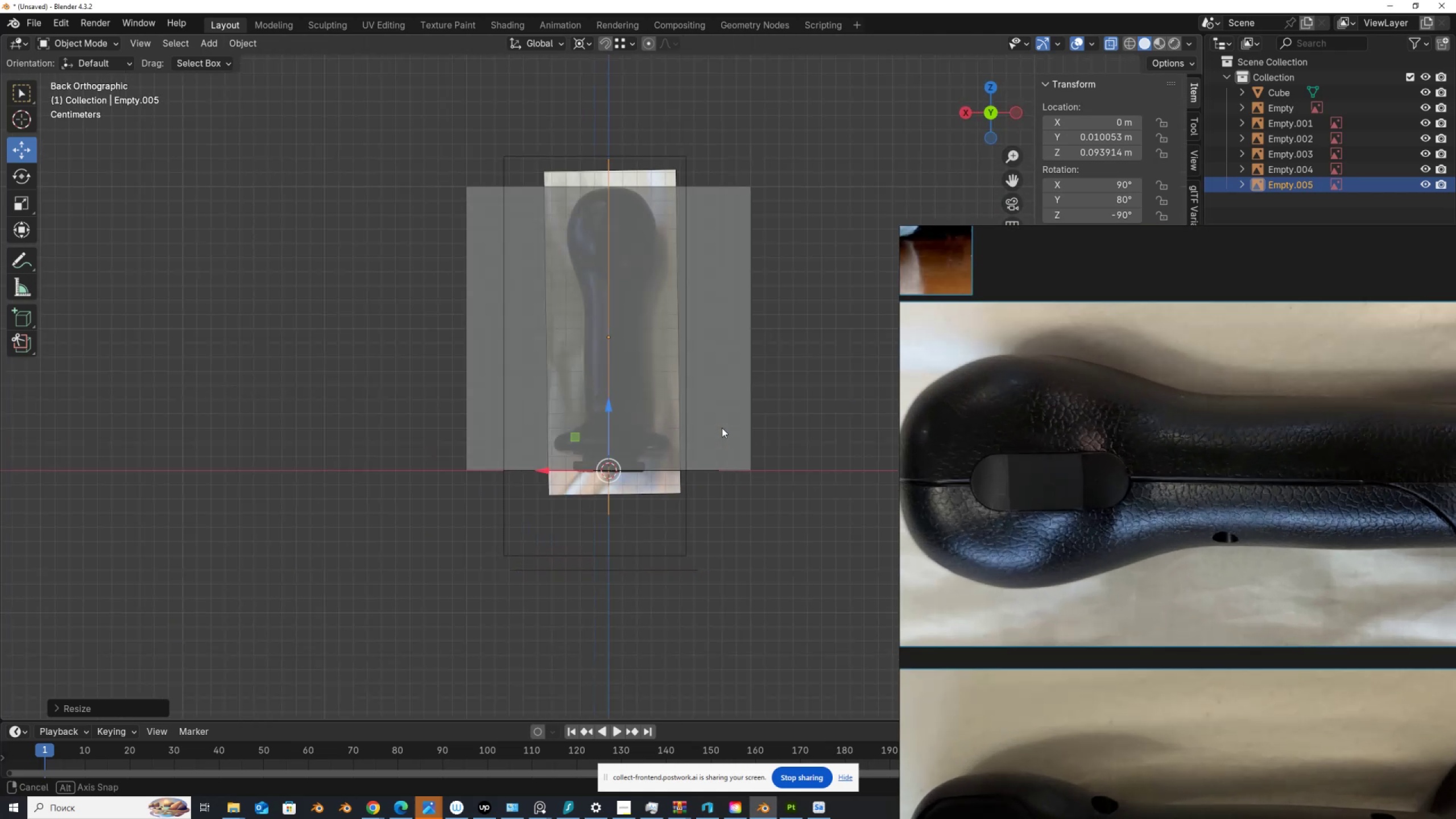 
scroll: coordinate [698, 461], scroll_direction: up, amount: 1.0
 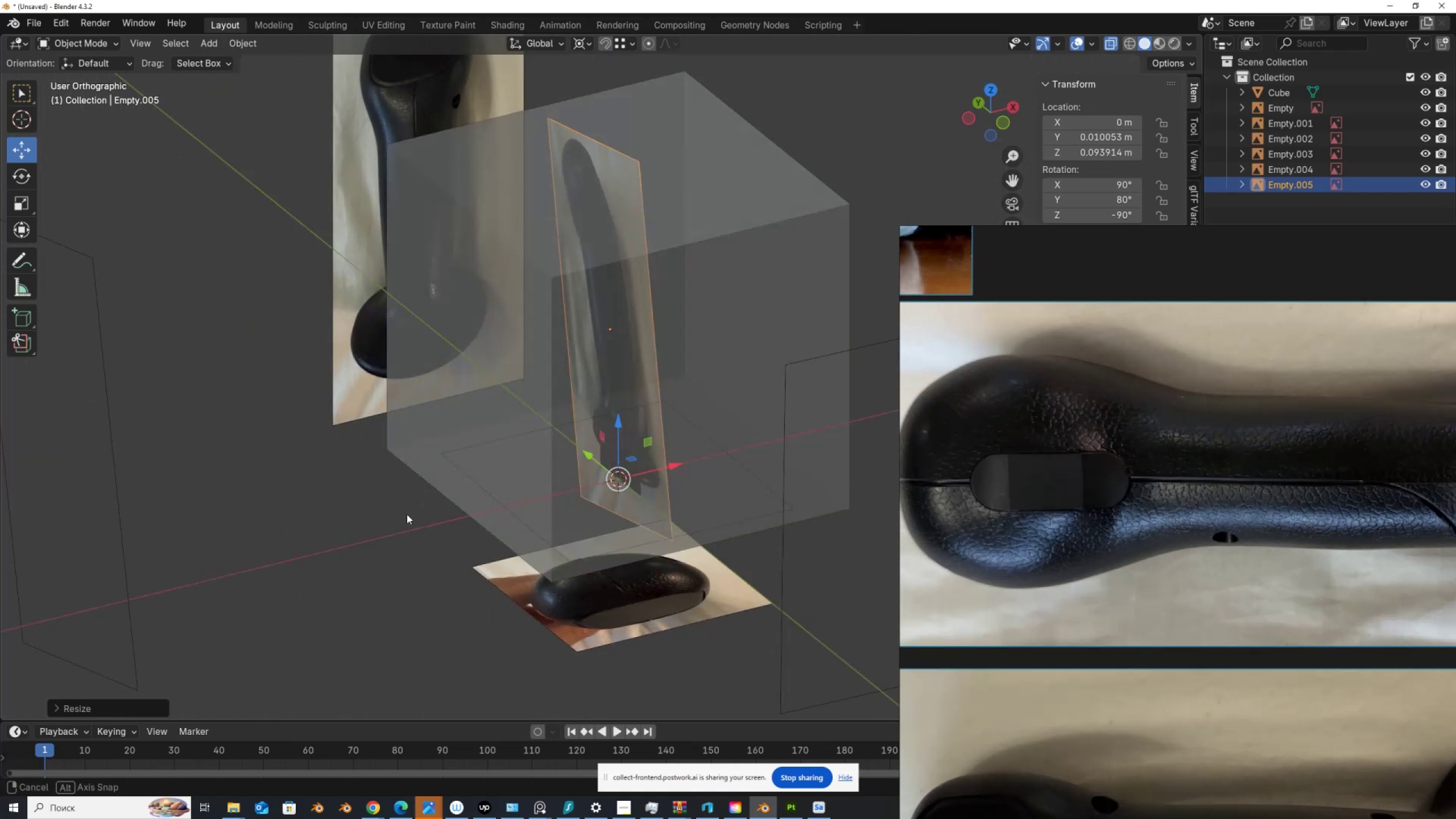 
scroll: coordinate [429, 535], scroll_direction: down, amount: 2.0
 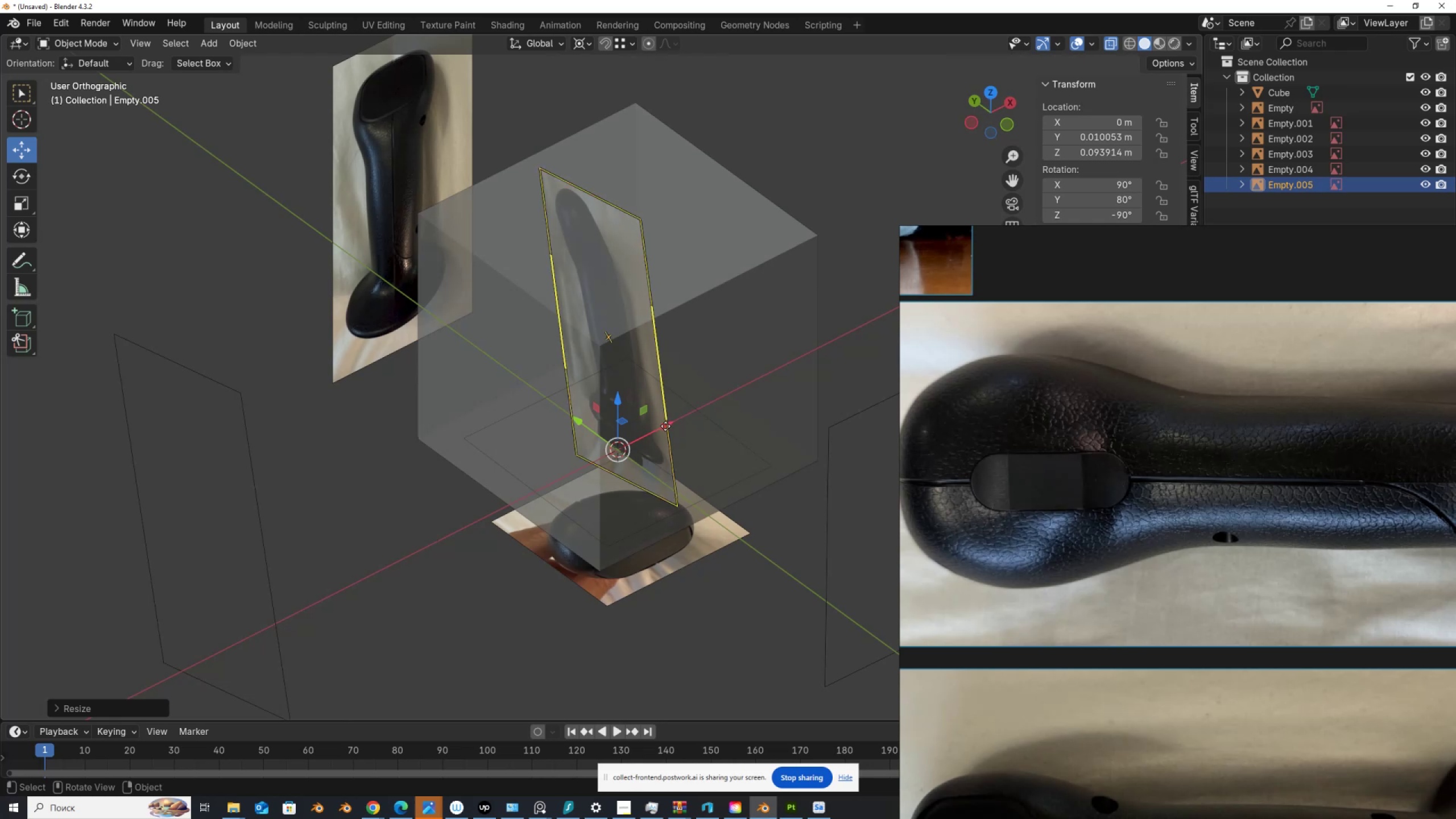 
left_click_drag(start_coordinate=[663, 428], to_coordinate=[1086, 214])
 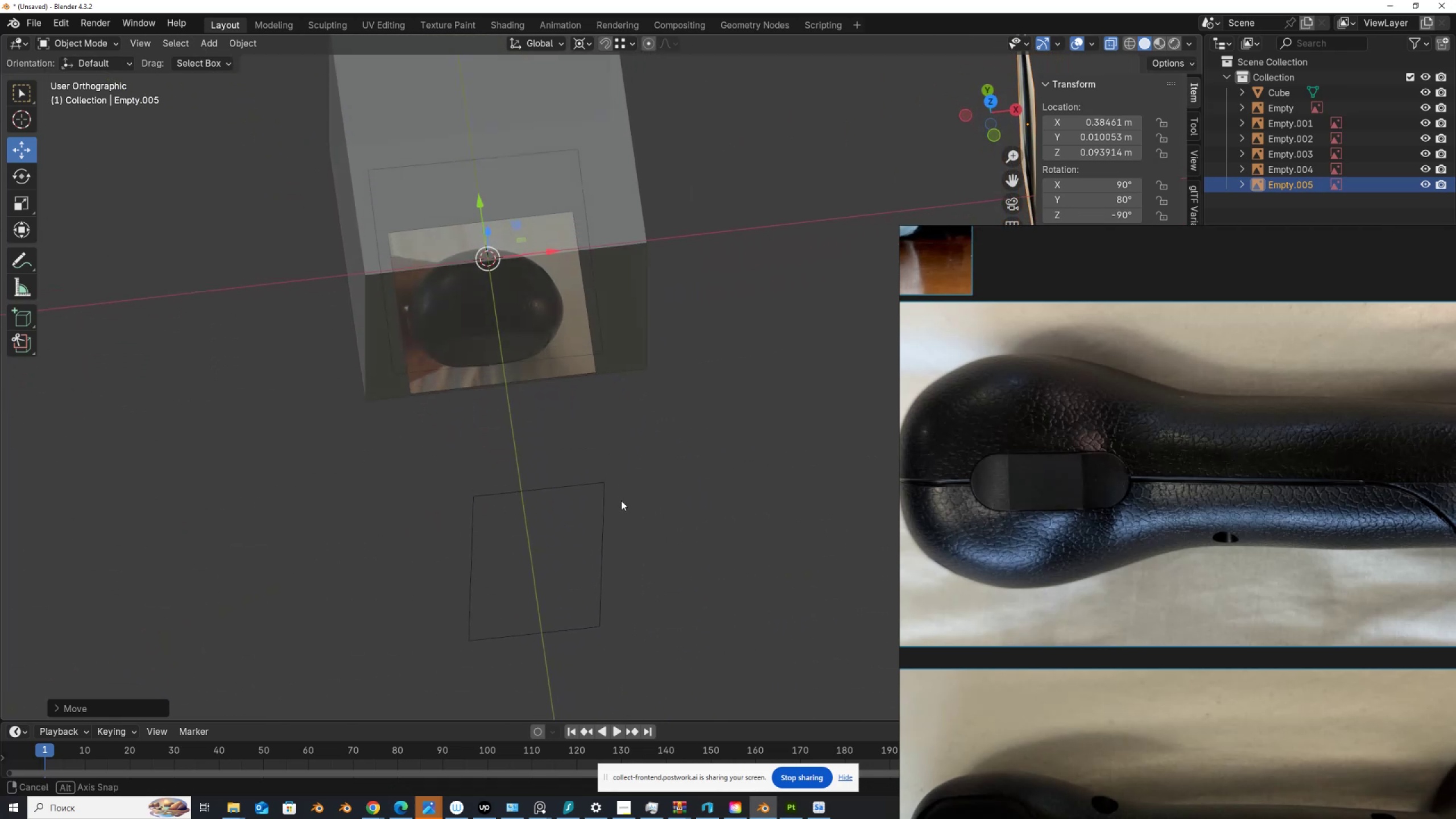 
wait(5.31)
 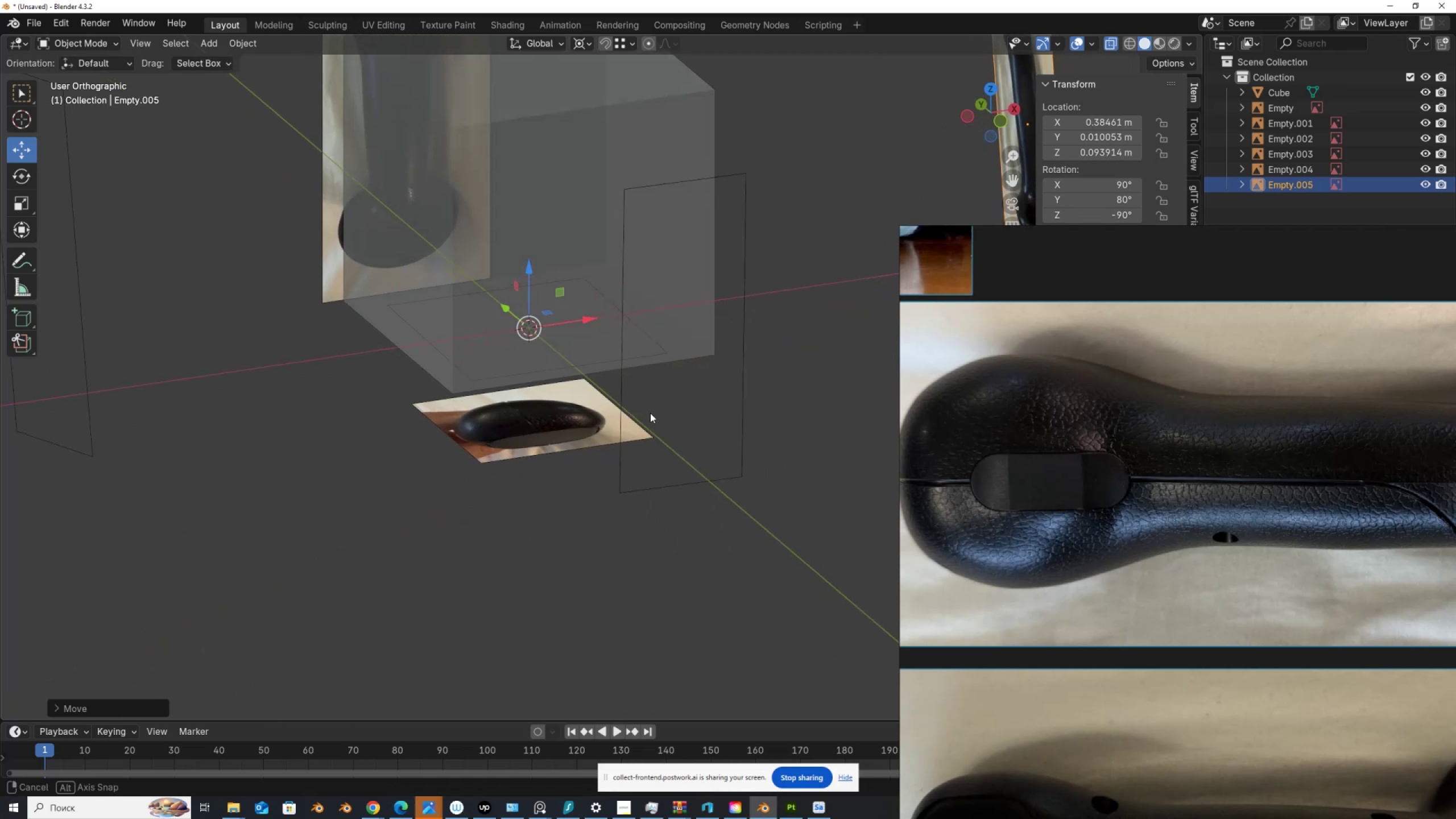 
hold_key(key=ShiftLeft, duration=0.51)
 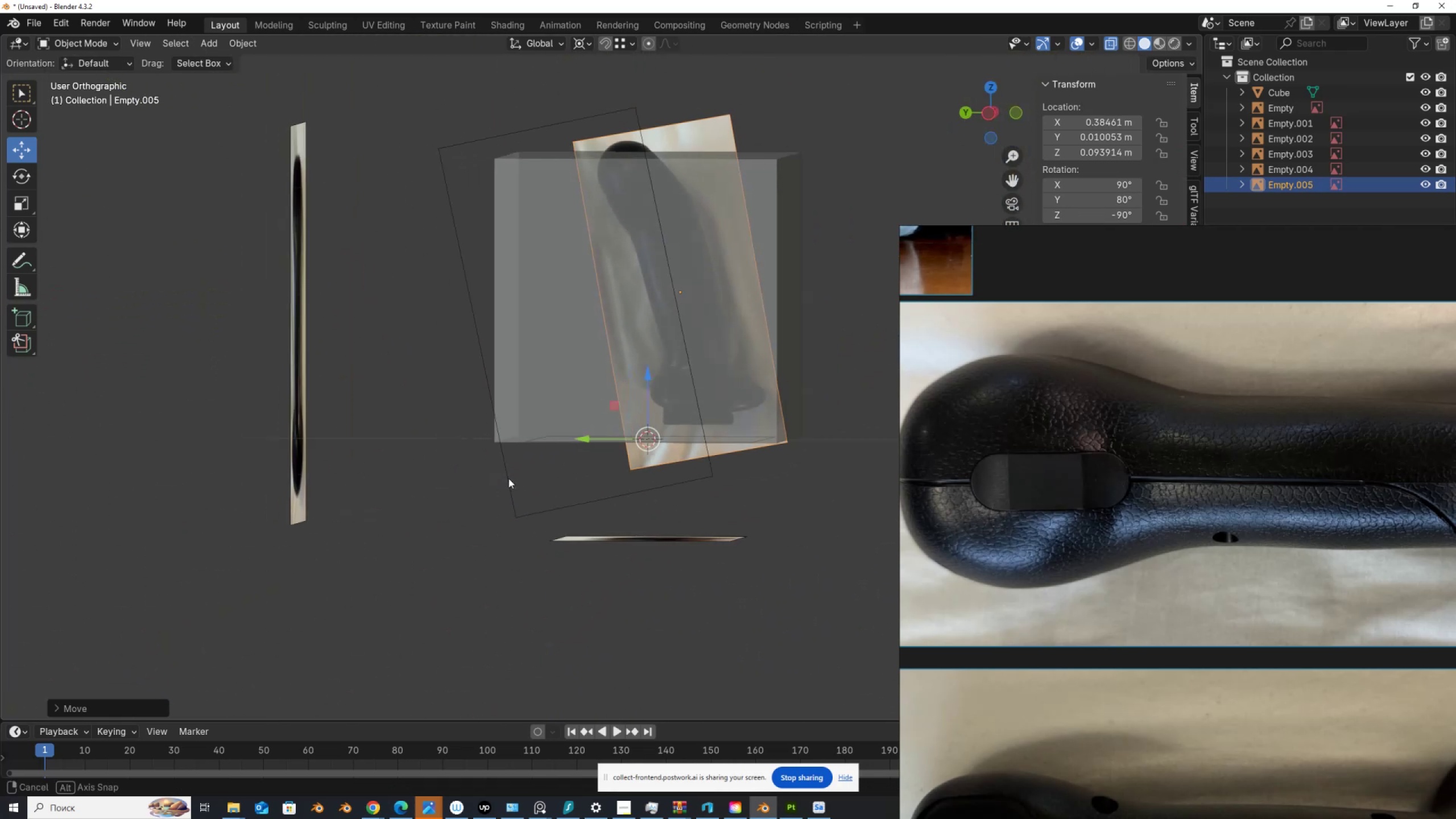 
hold_key(key=AltLeft, duration=0.56)
 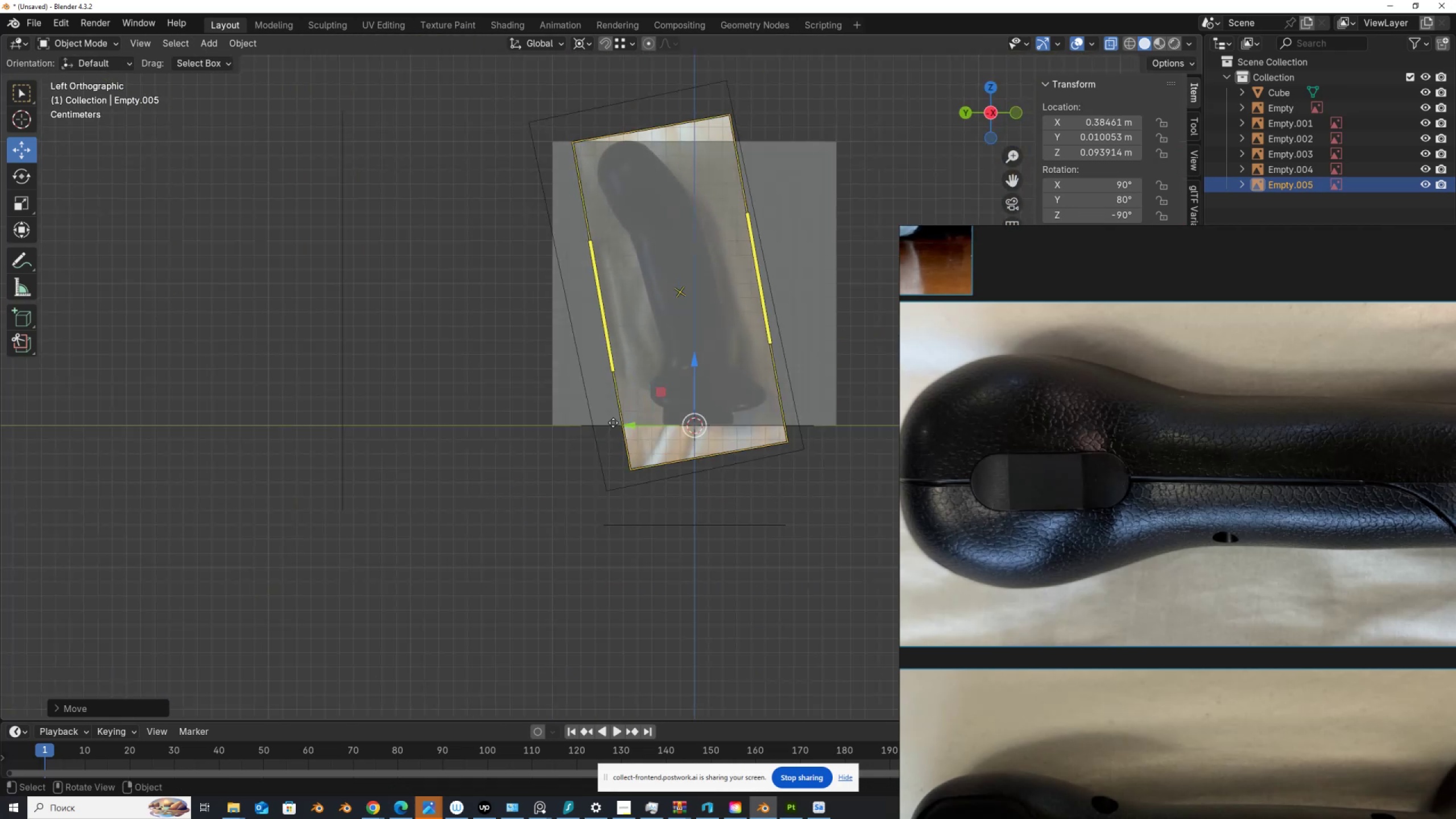 
hold_key(key=ShiftLeft, duration=0.61)
 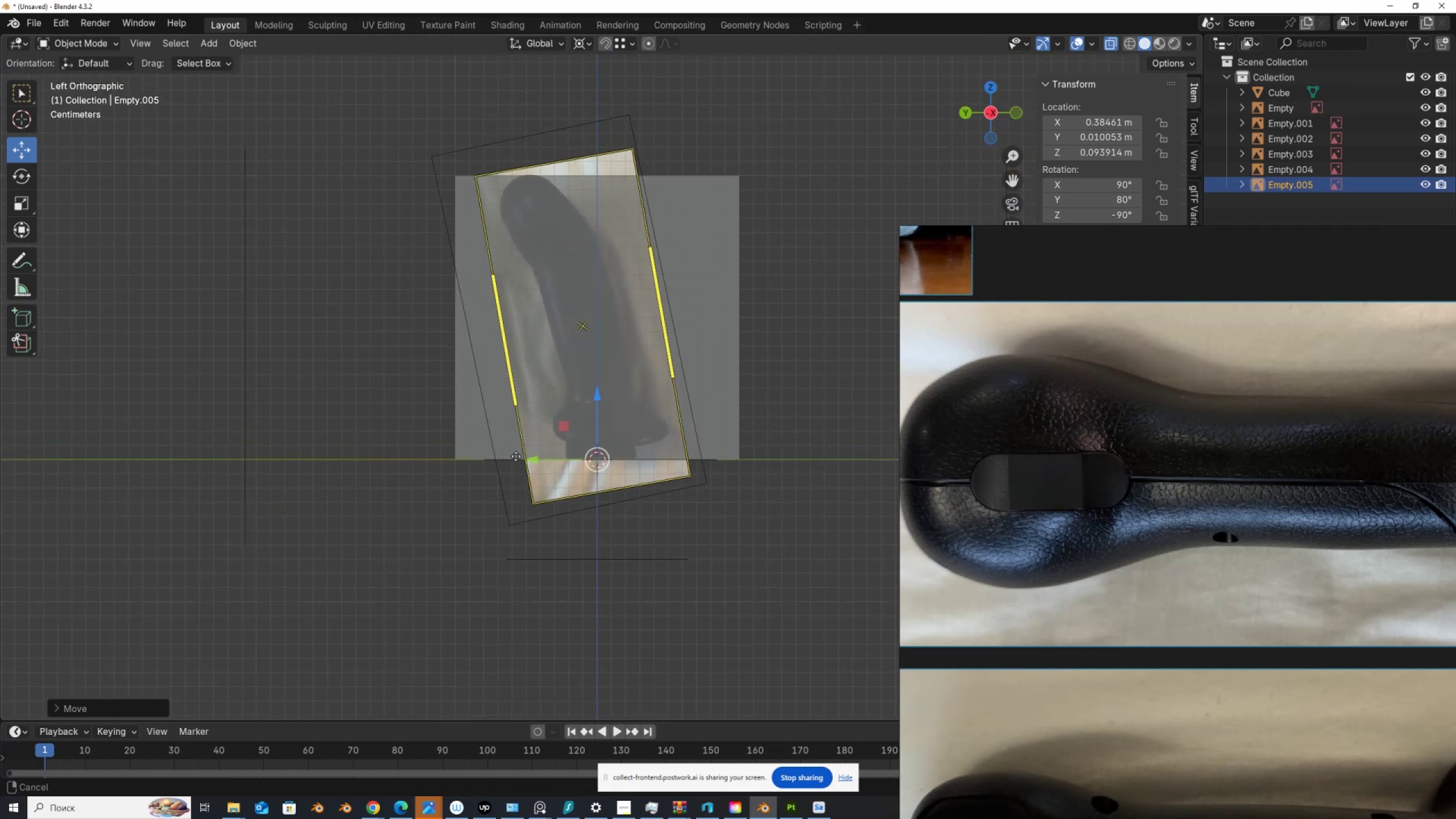 
scroll: coordinate [516, 456], scroll_direction: up, amount: 3.0
 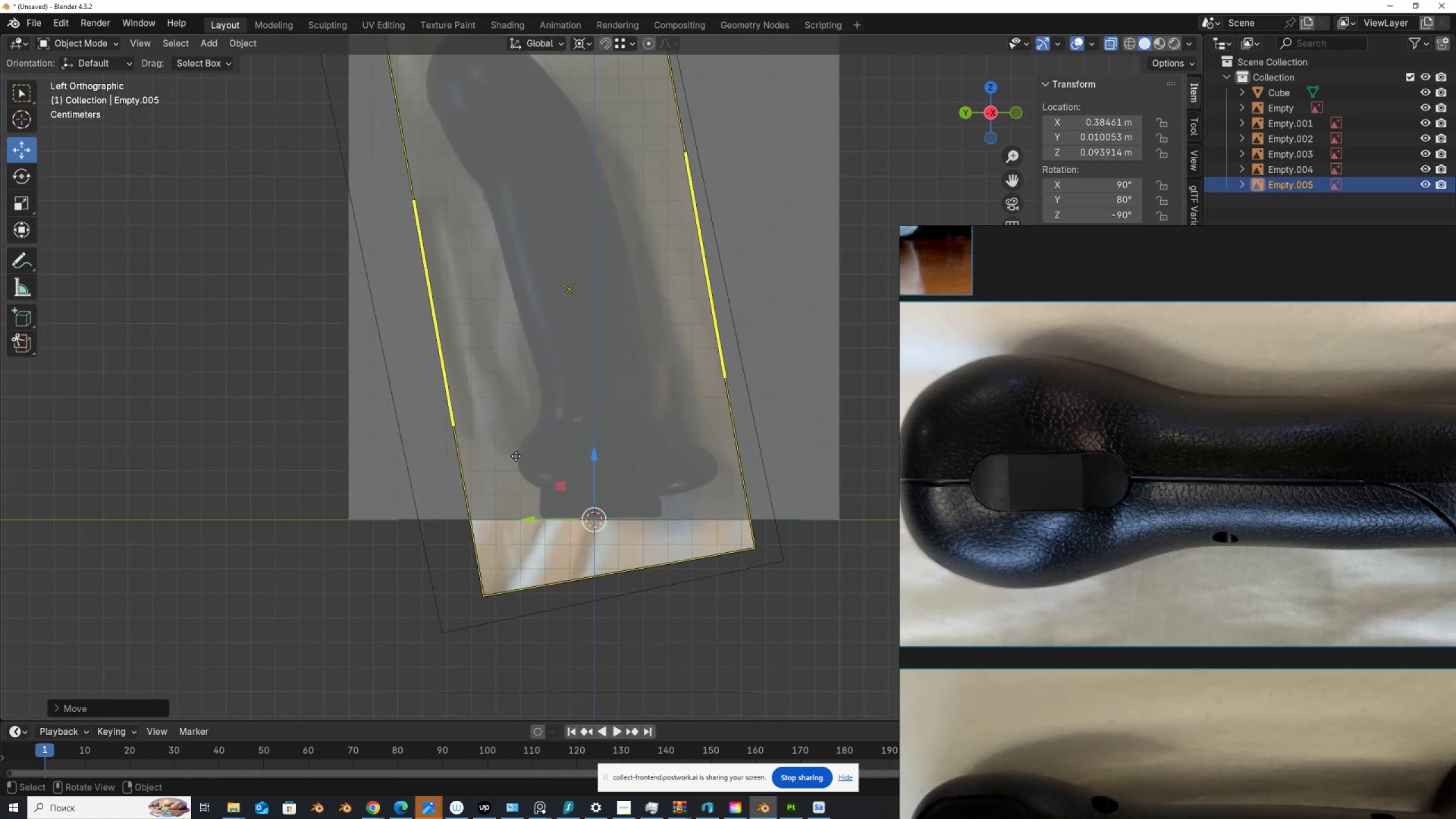 
wait(5.15)
 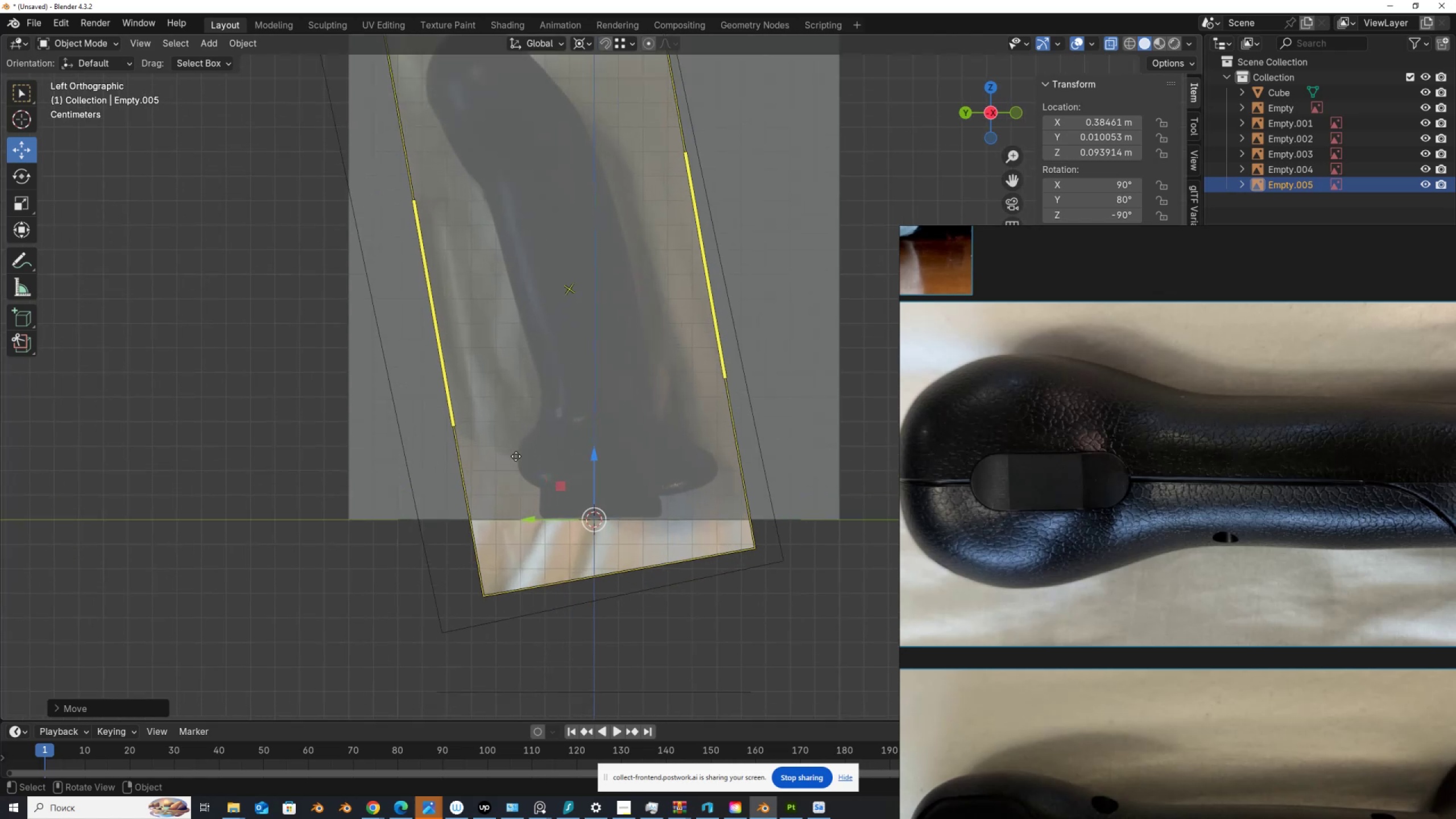 
key(Shift+A)
 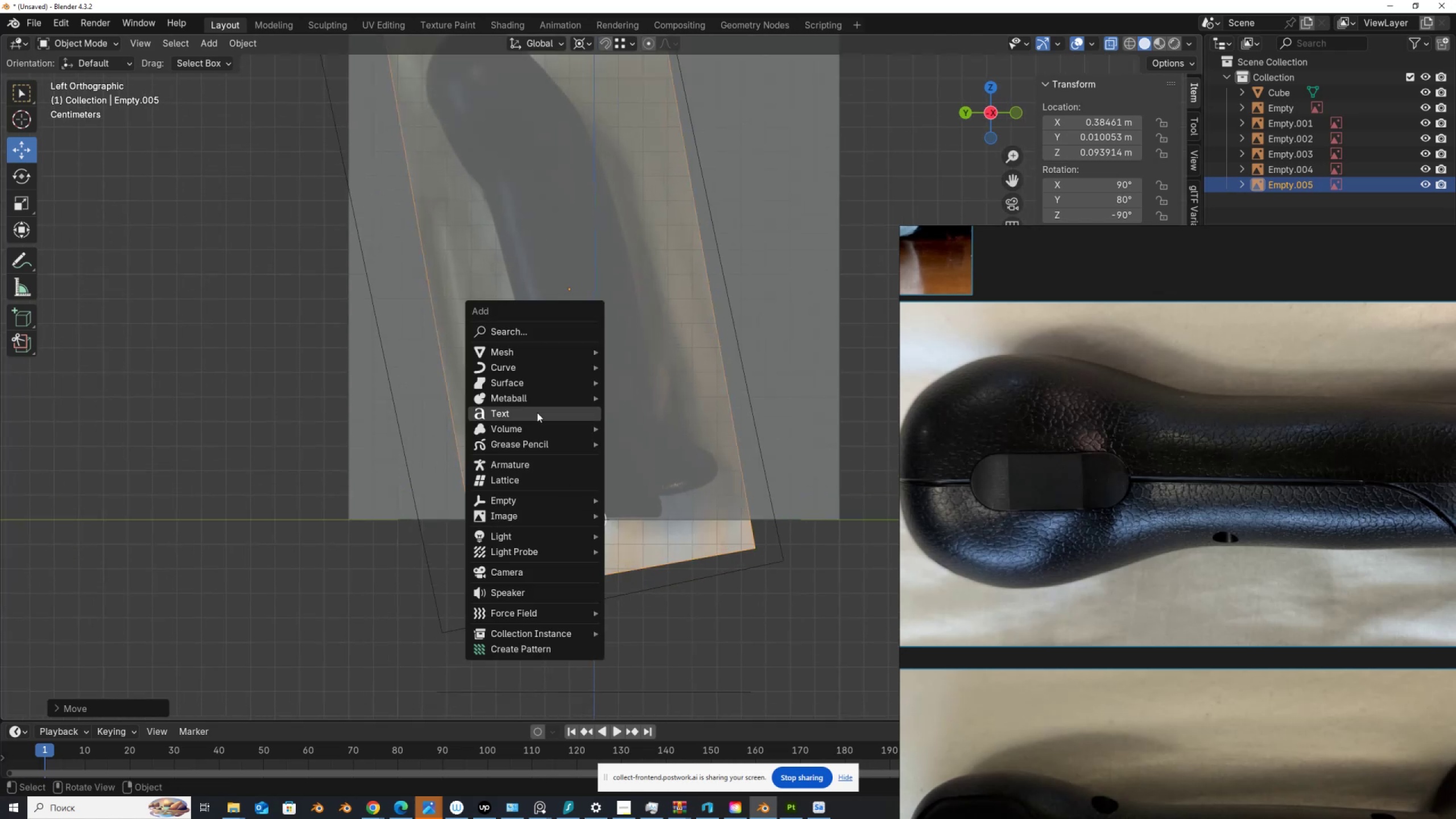 
mouse_move([563, 364])
 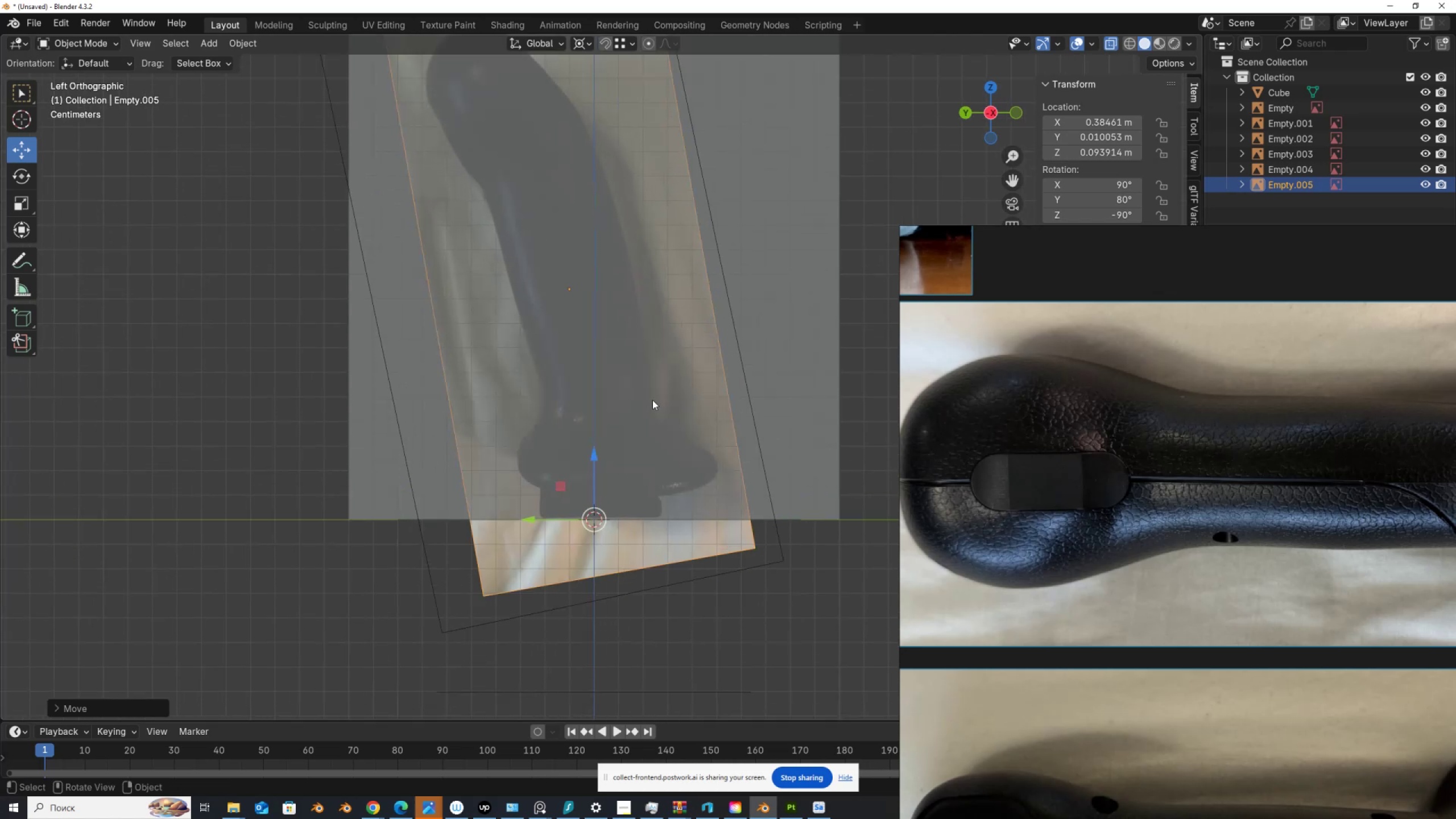 
hold_key(key=ShiftLeft, duration=1.53)
 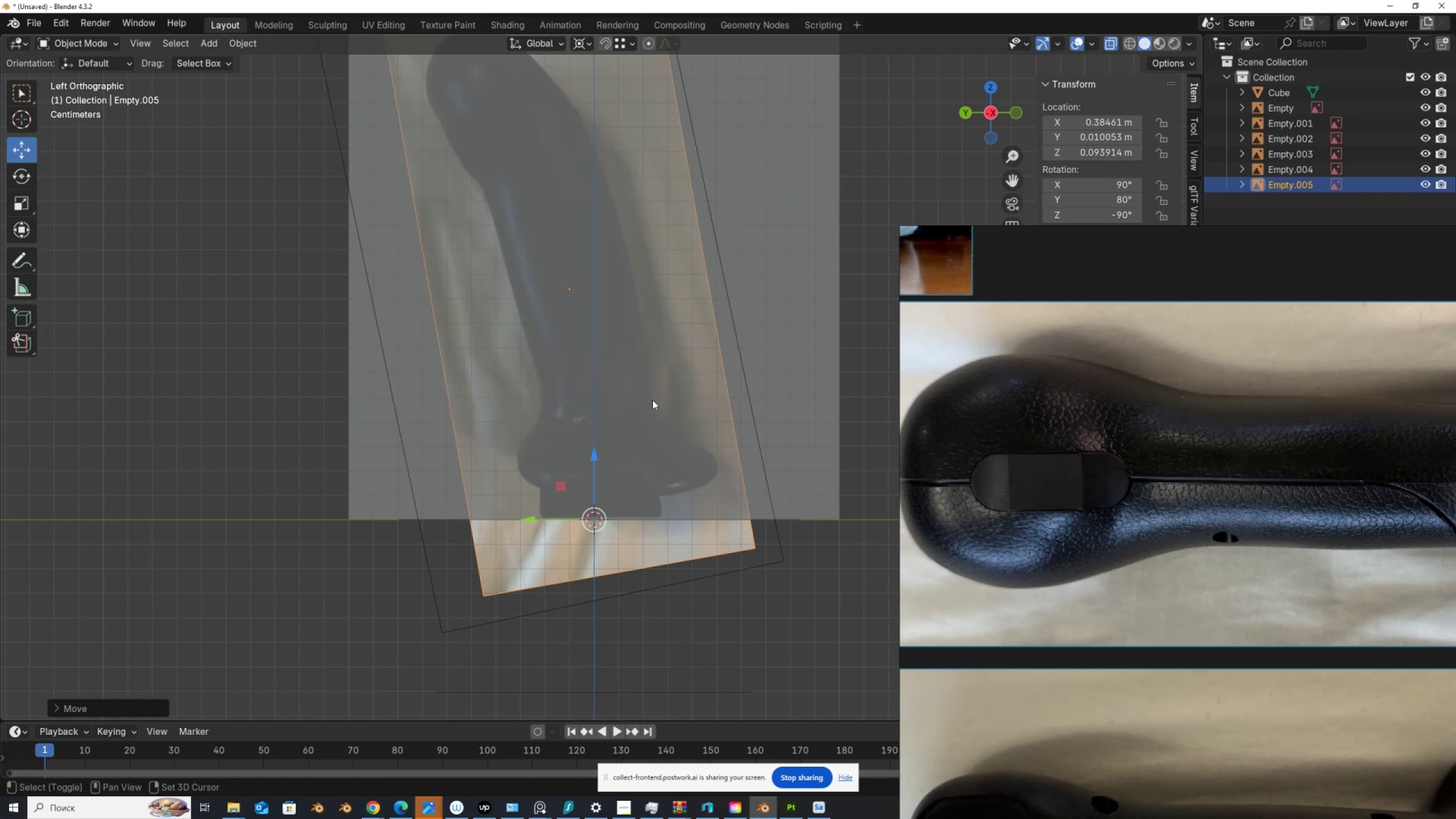 
hold_key(key=ShiftLeft, duration=1.51)
 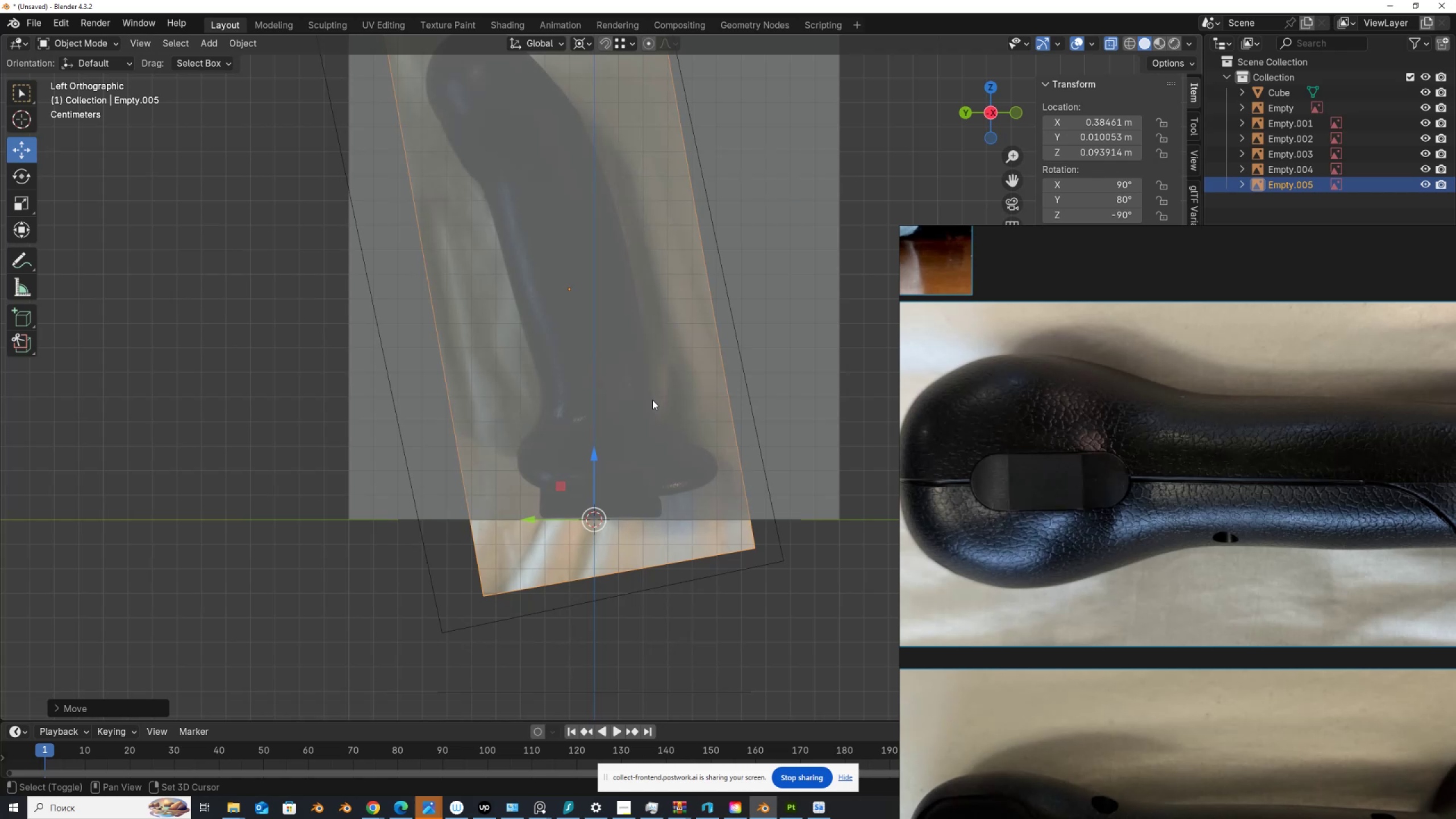 
hold_key(key=ShiftLeft, duration=1.53)
 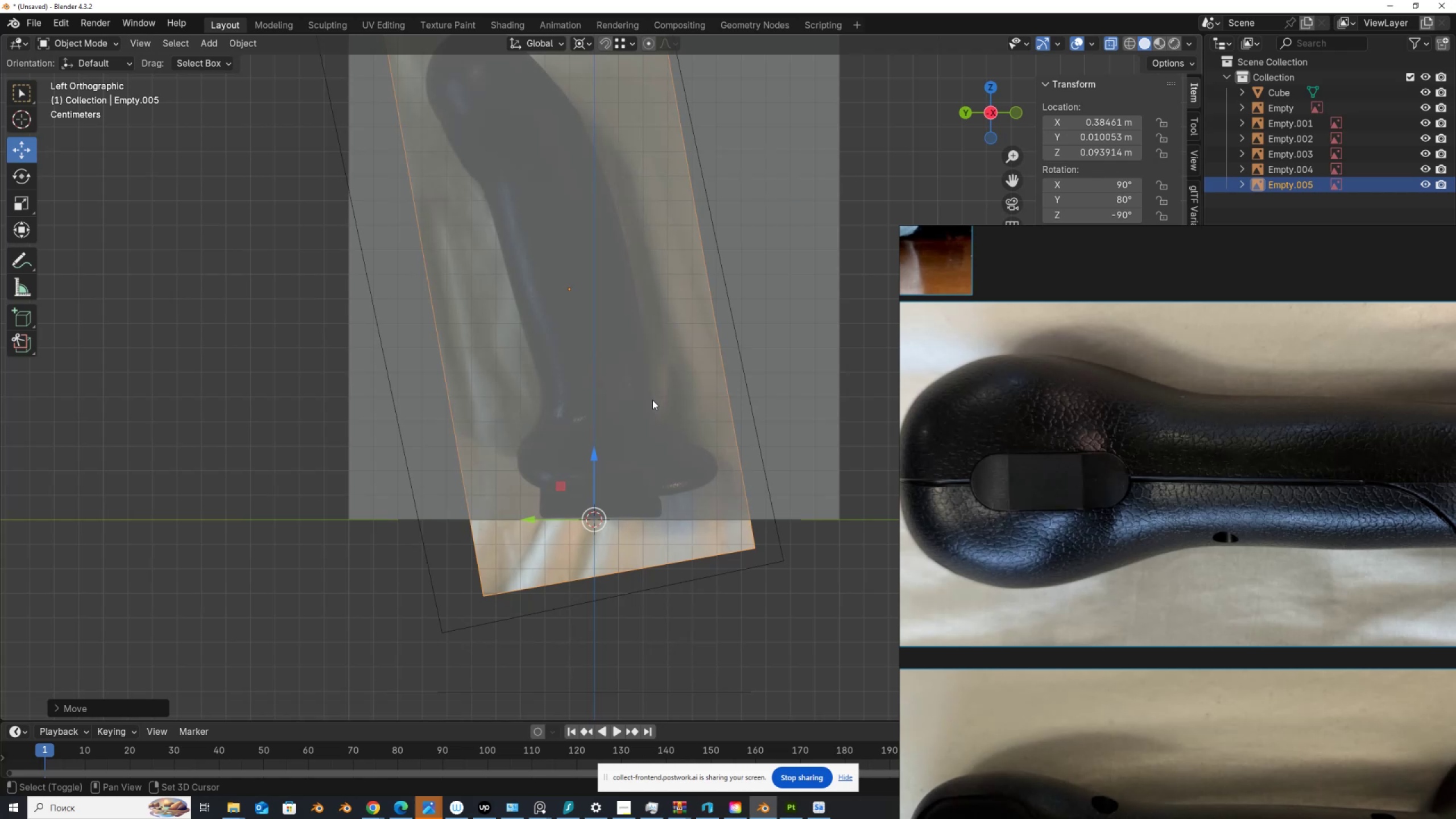 
hold_key(key=ShiftLeft, duration=1.51)
 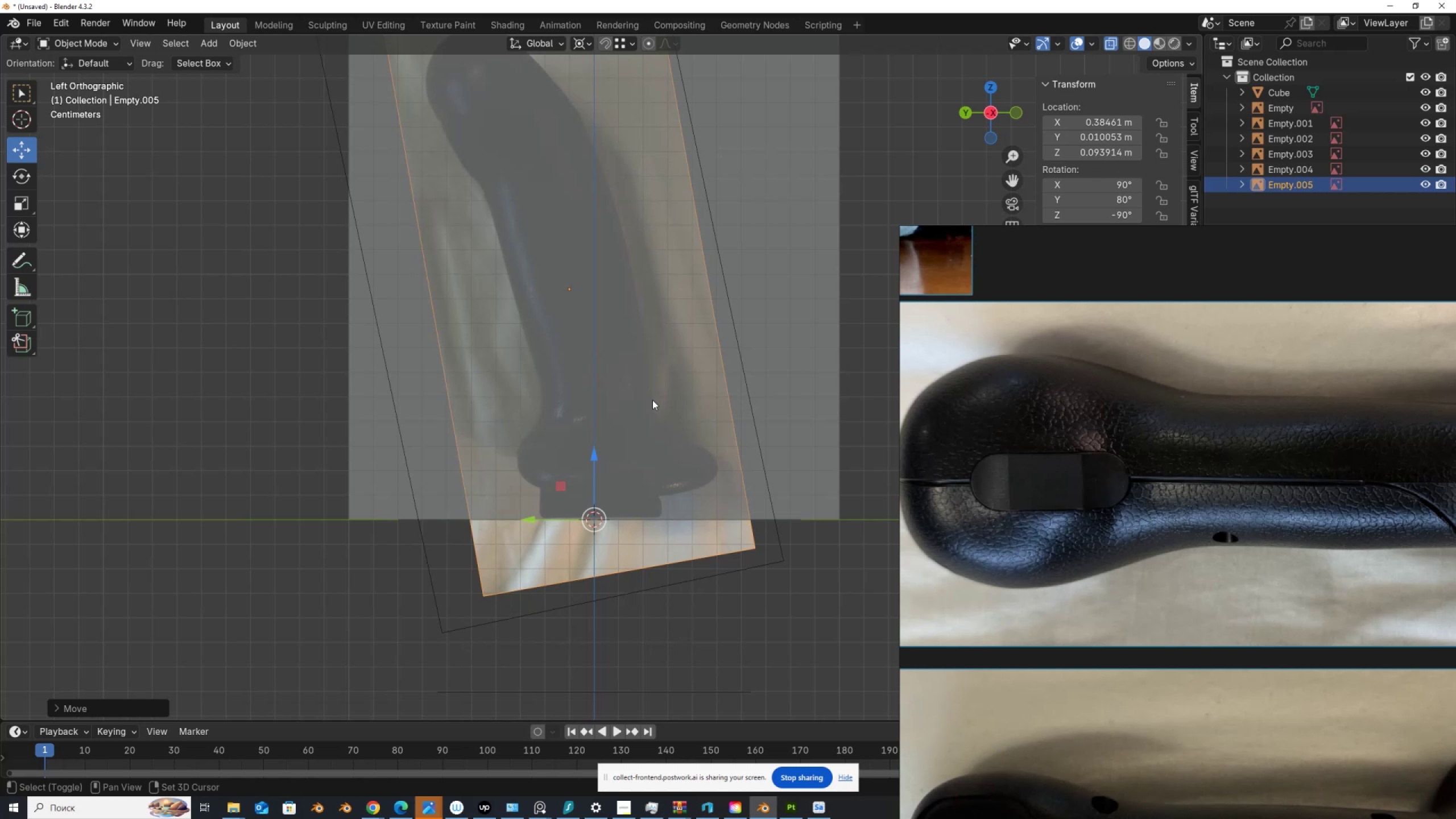 
hold_key(key=ShiftLeft, duration=0.71)
 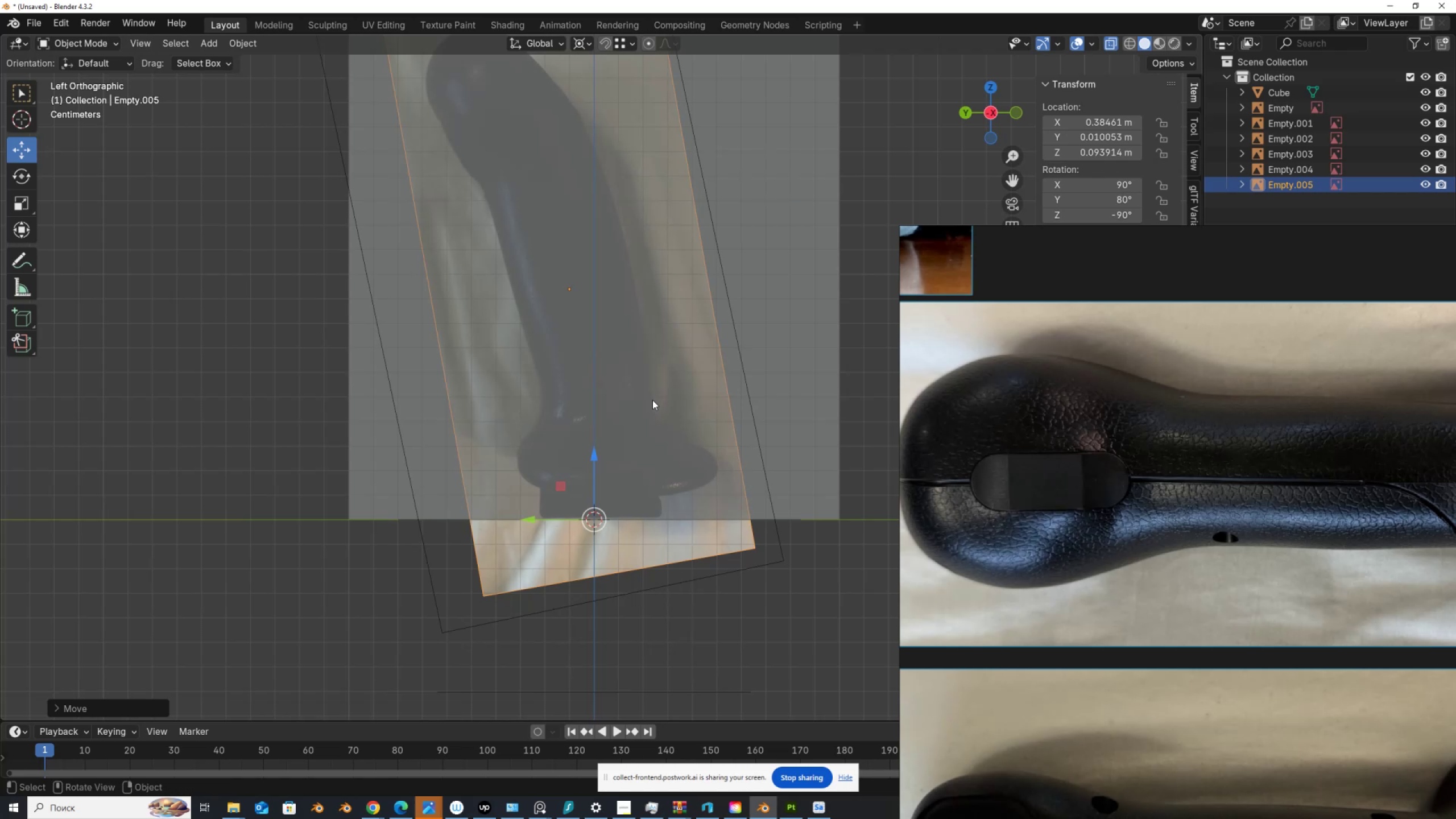 
scroll: coordinate [648, 427], scroll_direction: down, amount: 7.0
 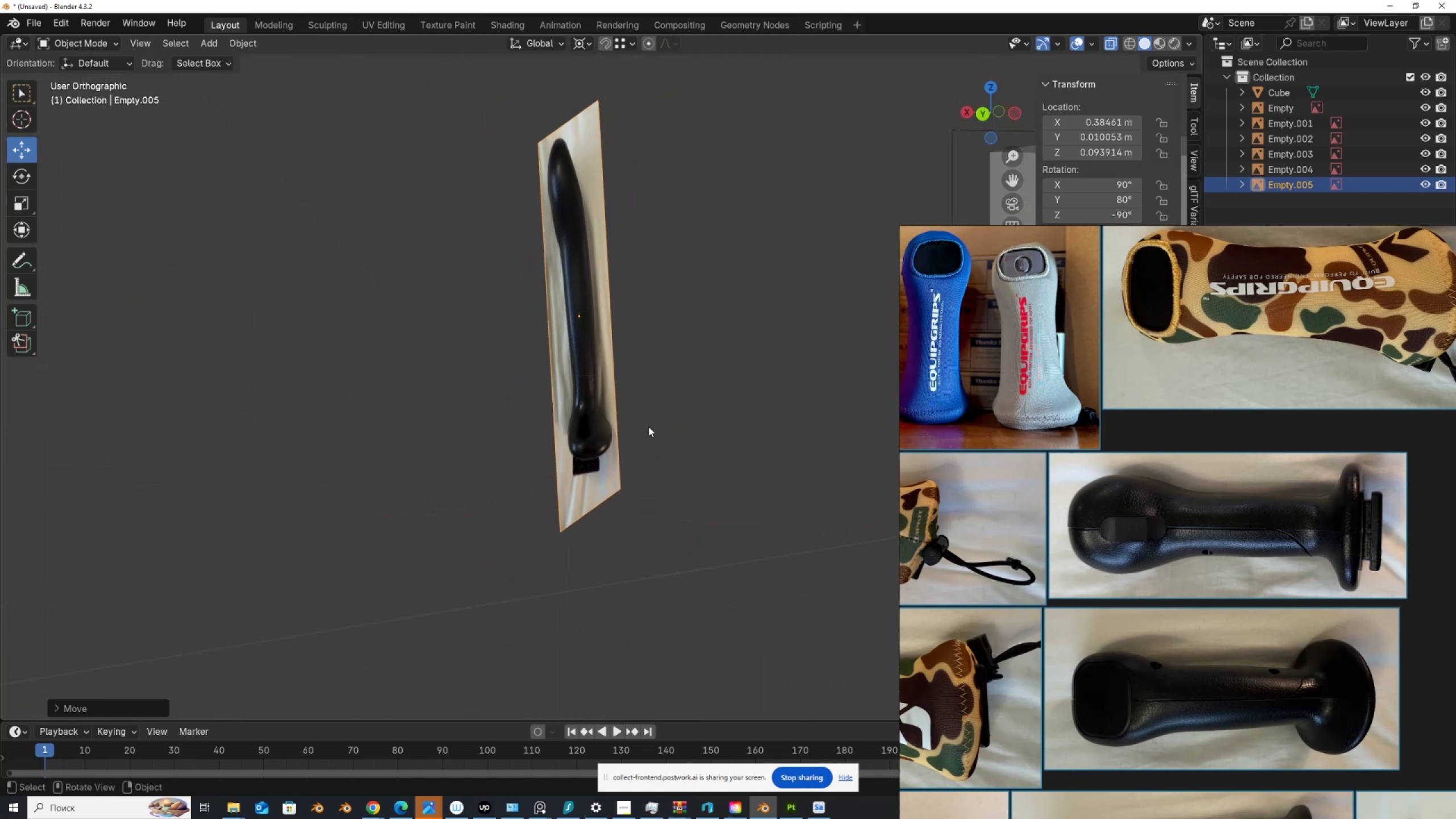 
hold_key(key=ShiftLeft, duration=0.66)
 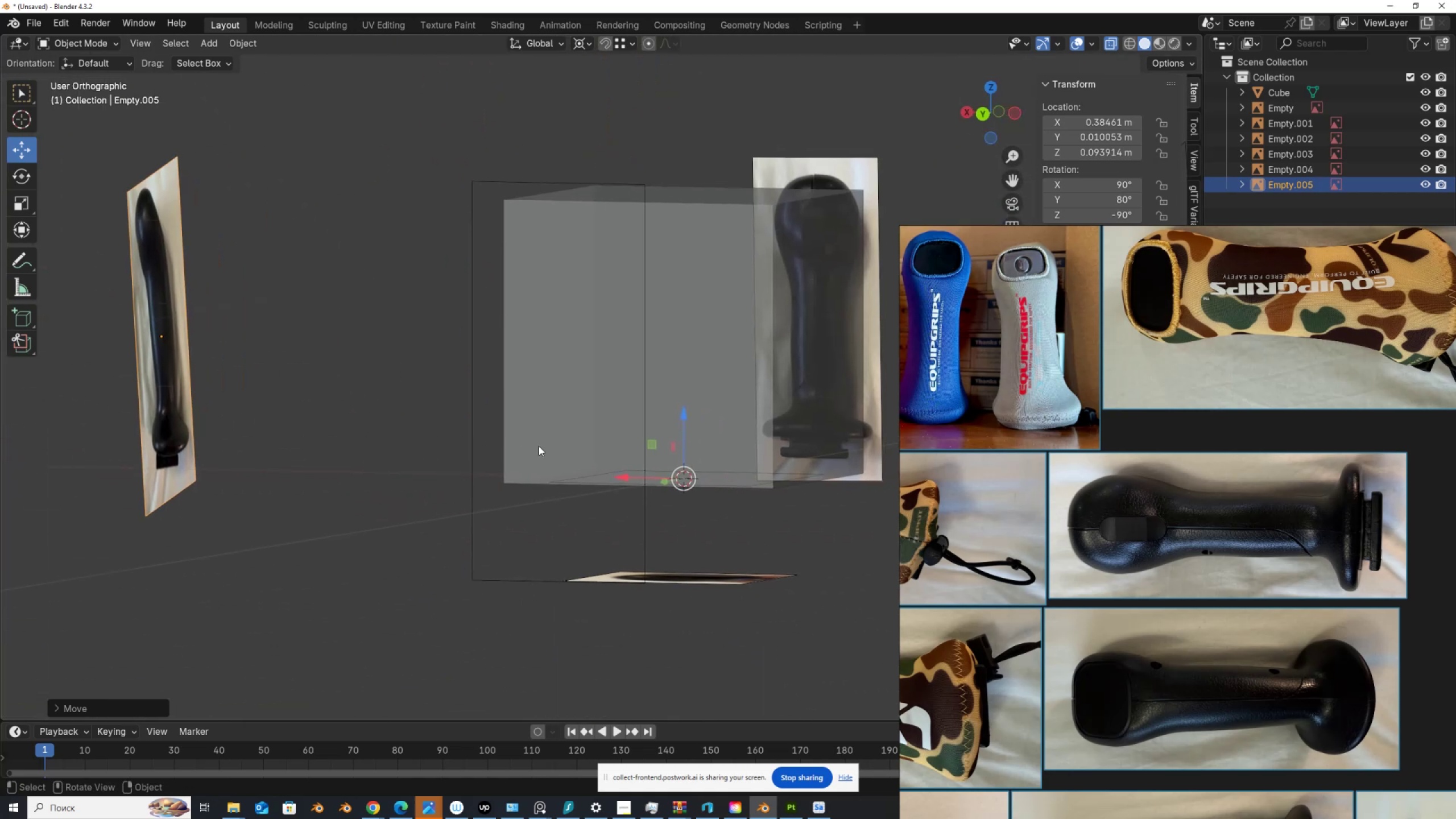 
scroll: coordinate [586, 453], scroll_direction: up, amount: 1.0
 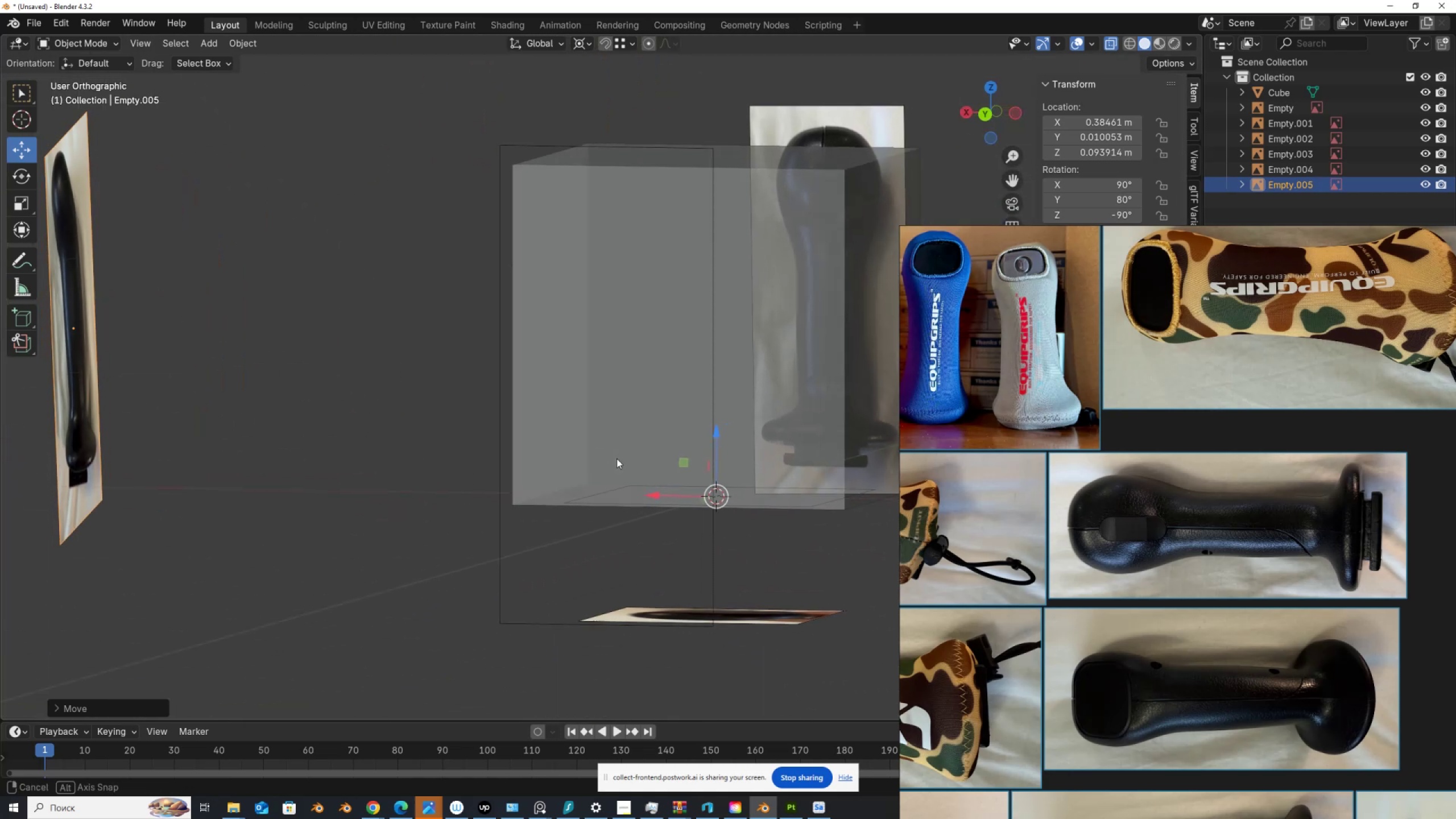 
hold_key(key=AltLeft, duration=0.39)
 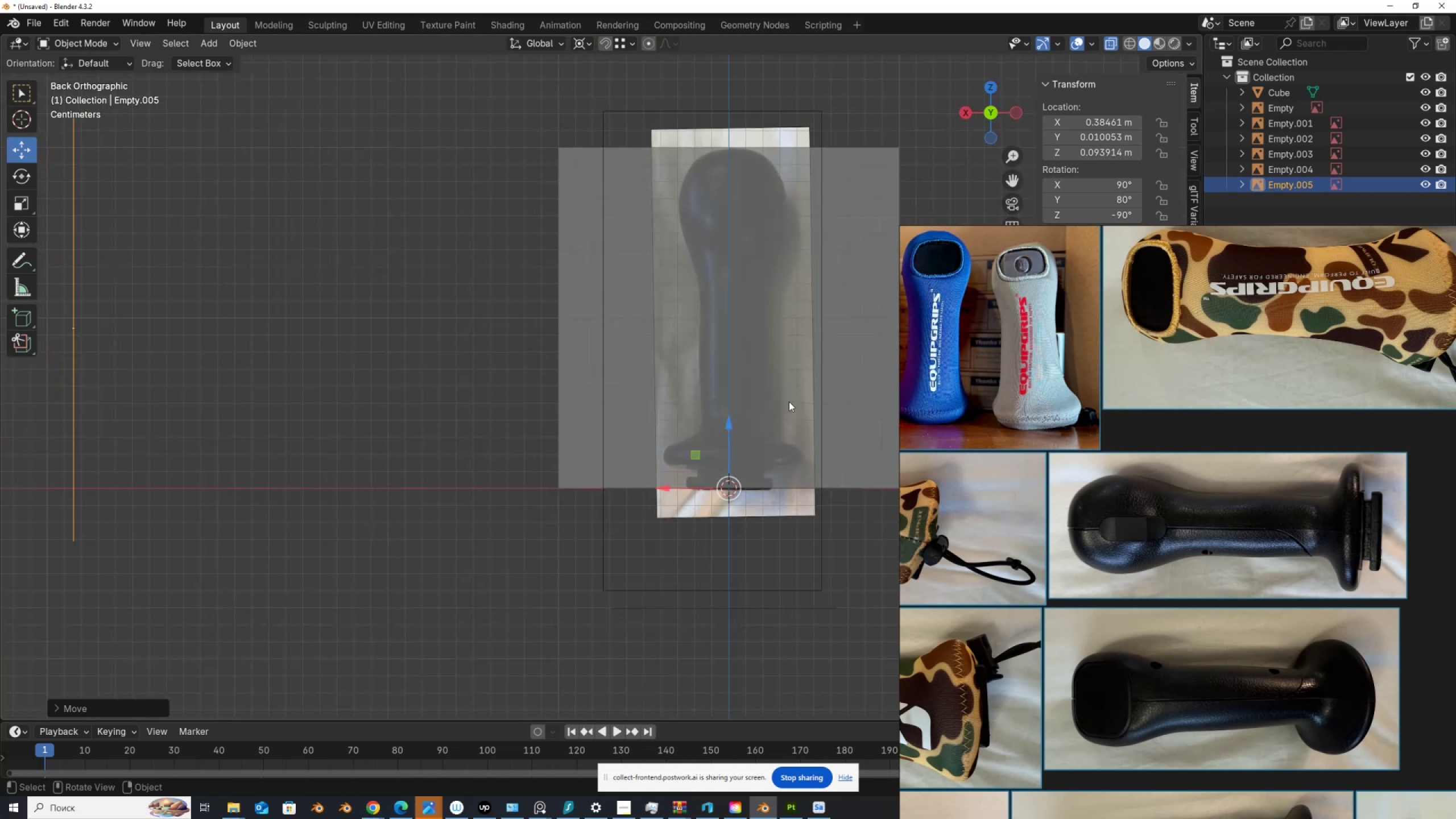 
hold_key(key=ShiftLeft, duration=0.62)
 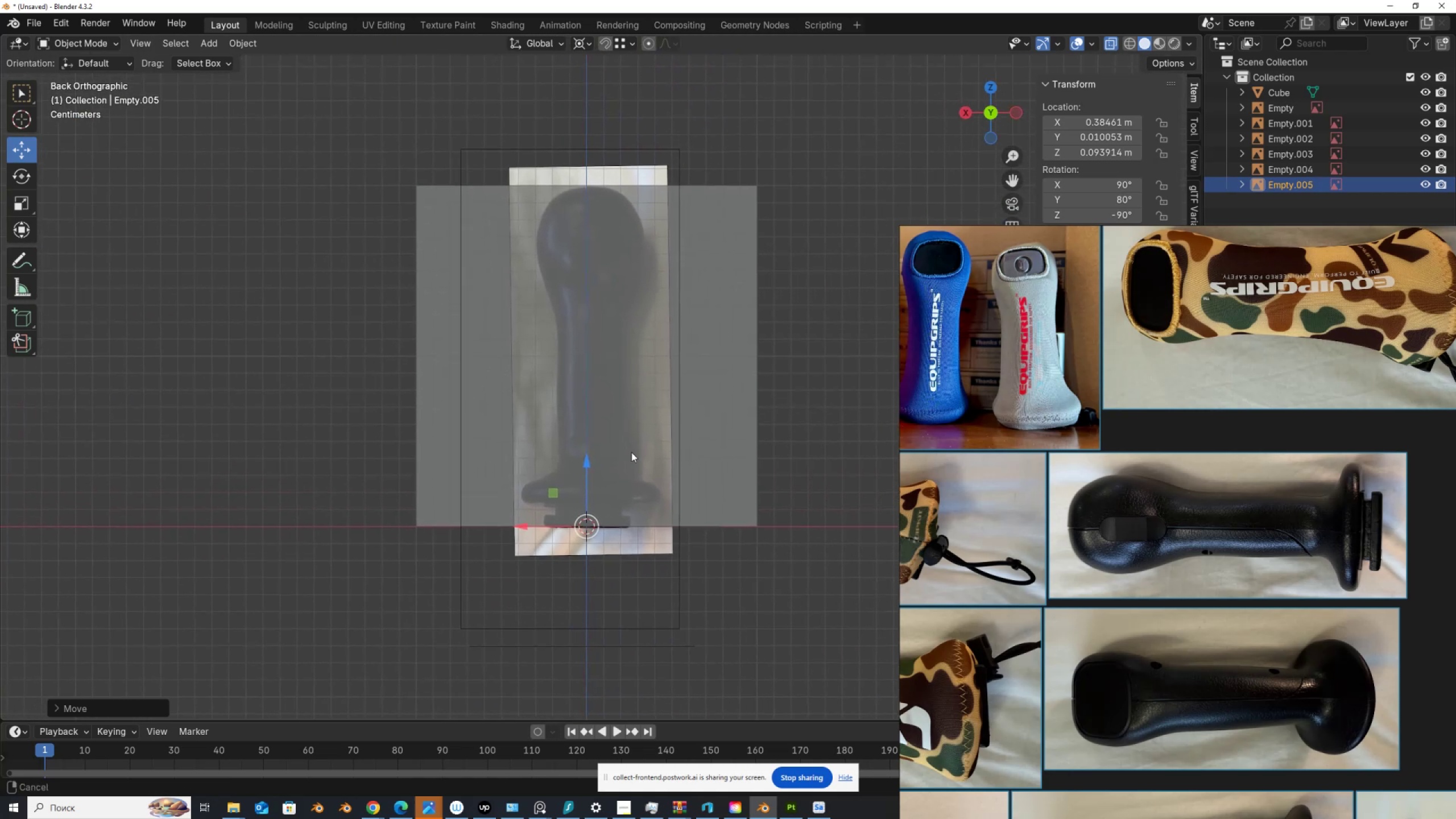 
scroll: coordinate [631, 452], scroll_direction: up, amount: 4.0
 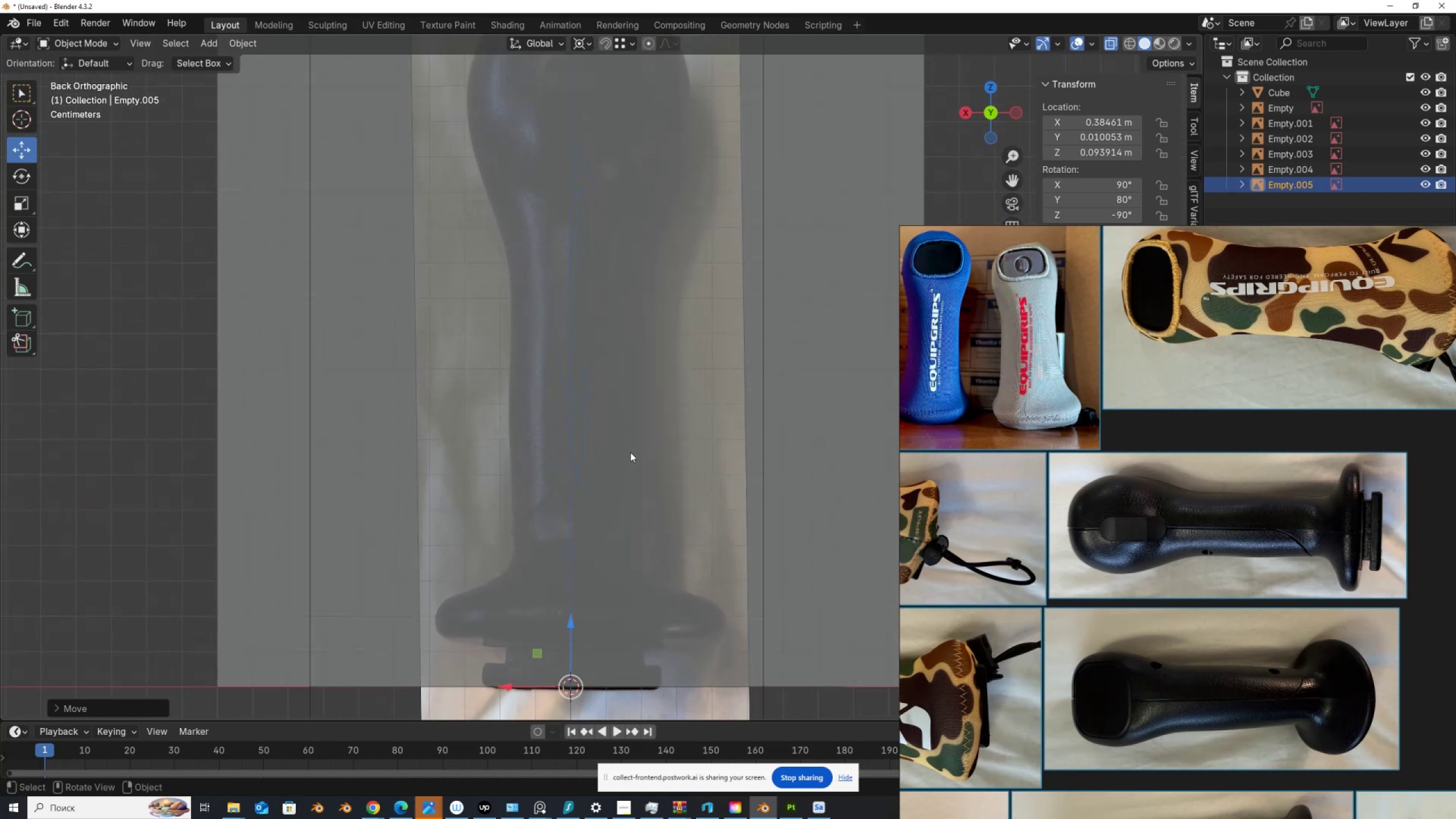 
scroll: coordinate [630, 452], scroll_direction: down, amount: 2.0
 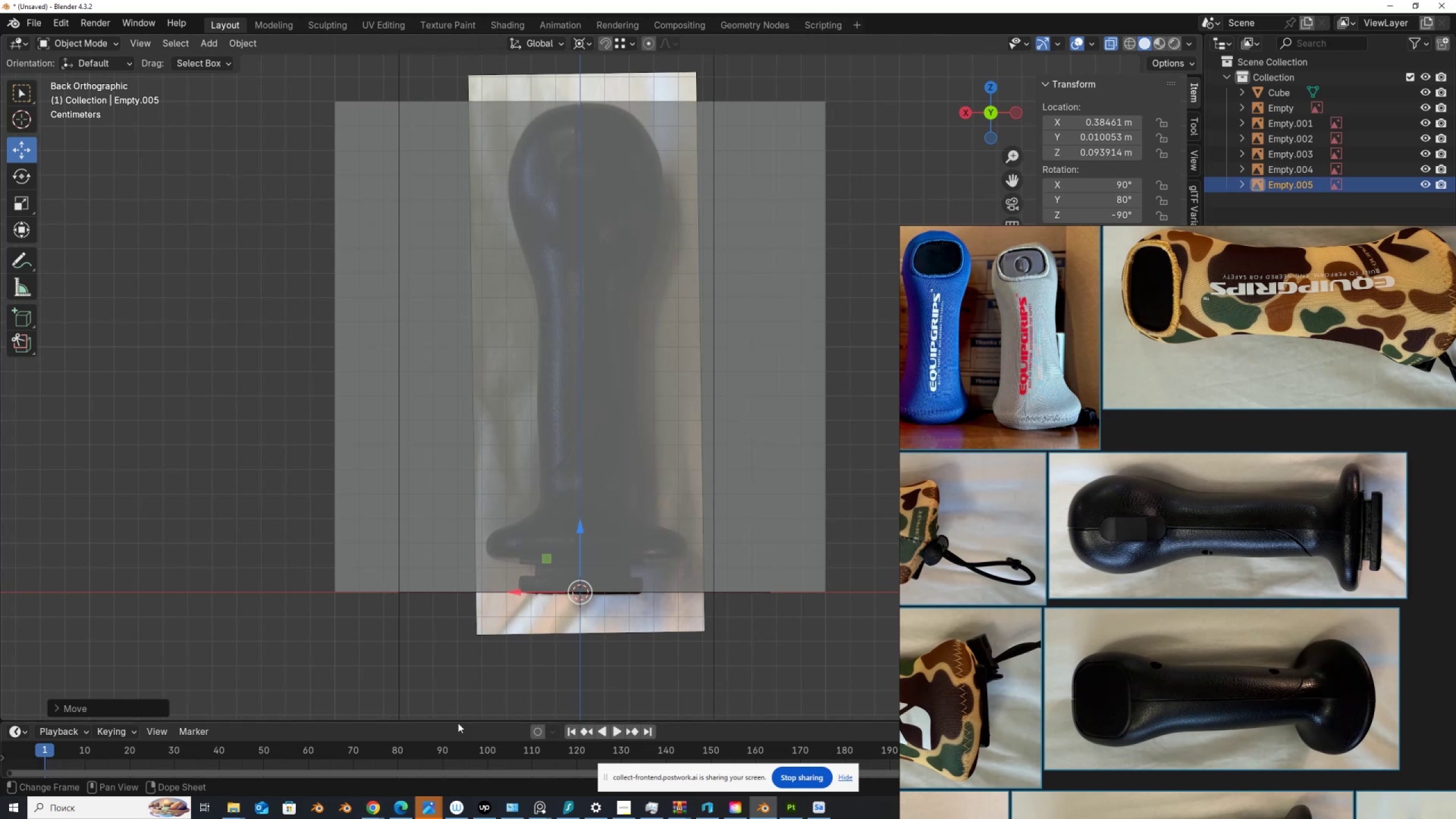 
scroll: coordinate [533, 541], scroll_direction: up, amount: 1.0
 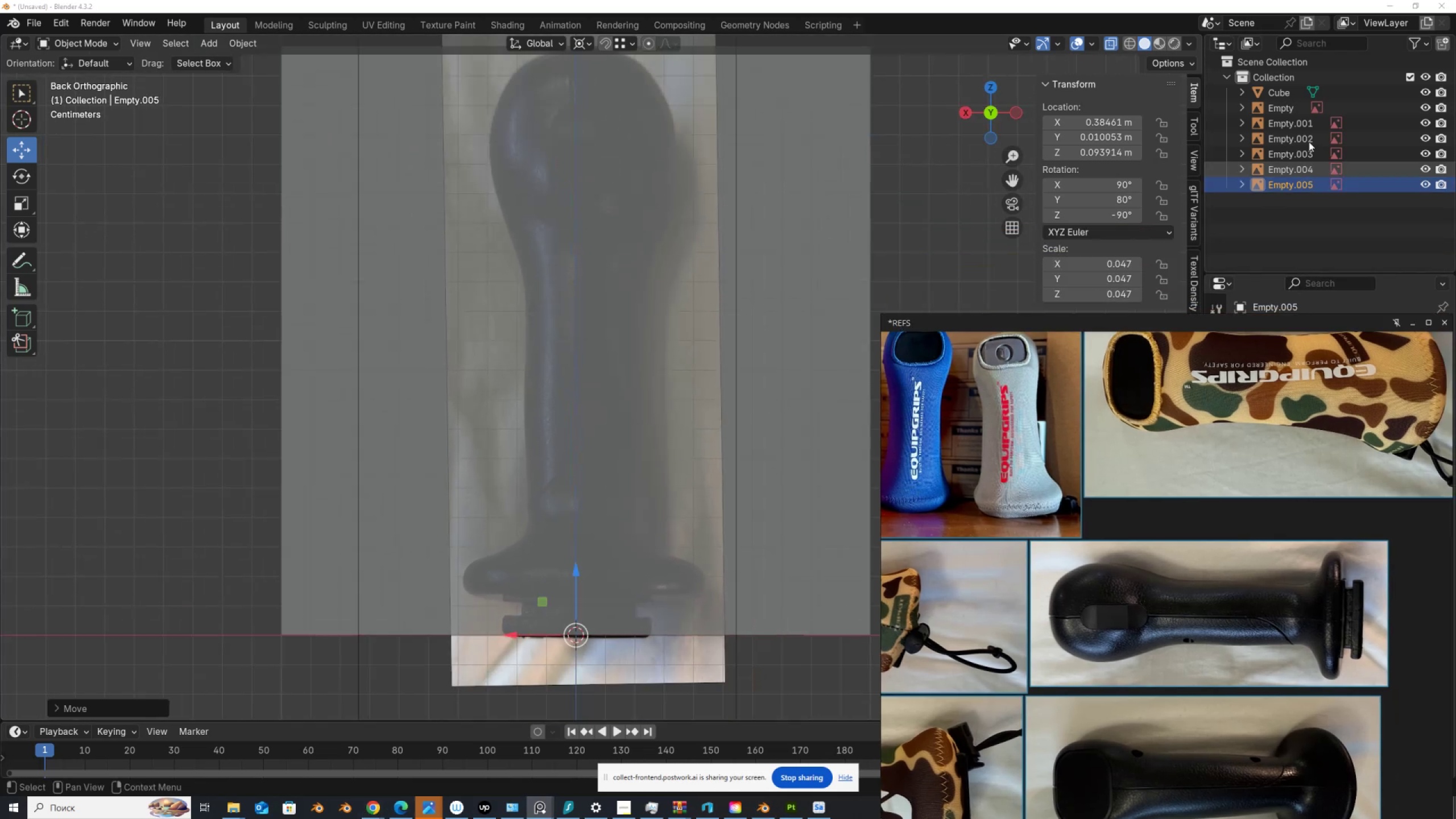 
left_click([1428, 89])
 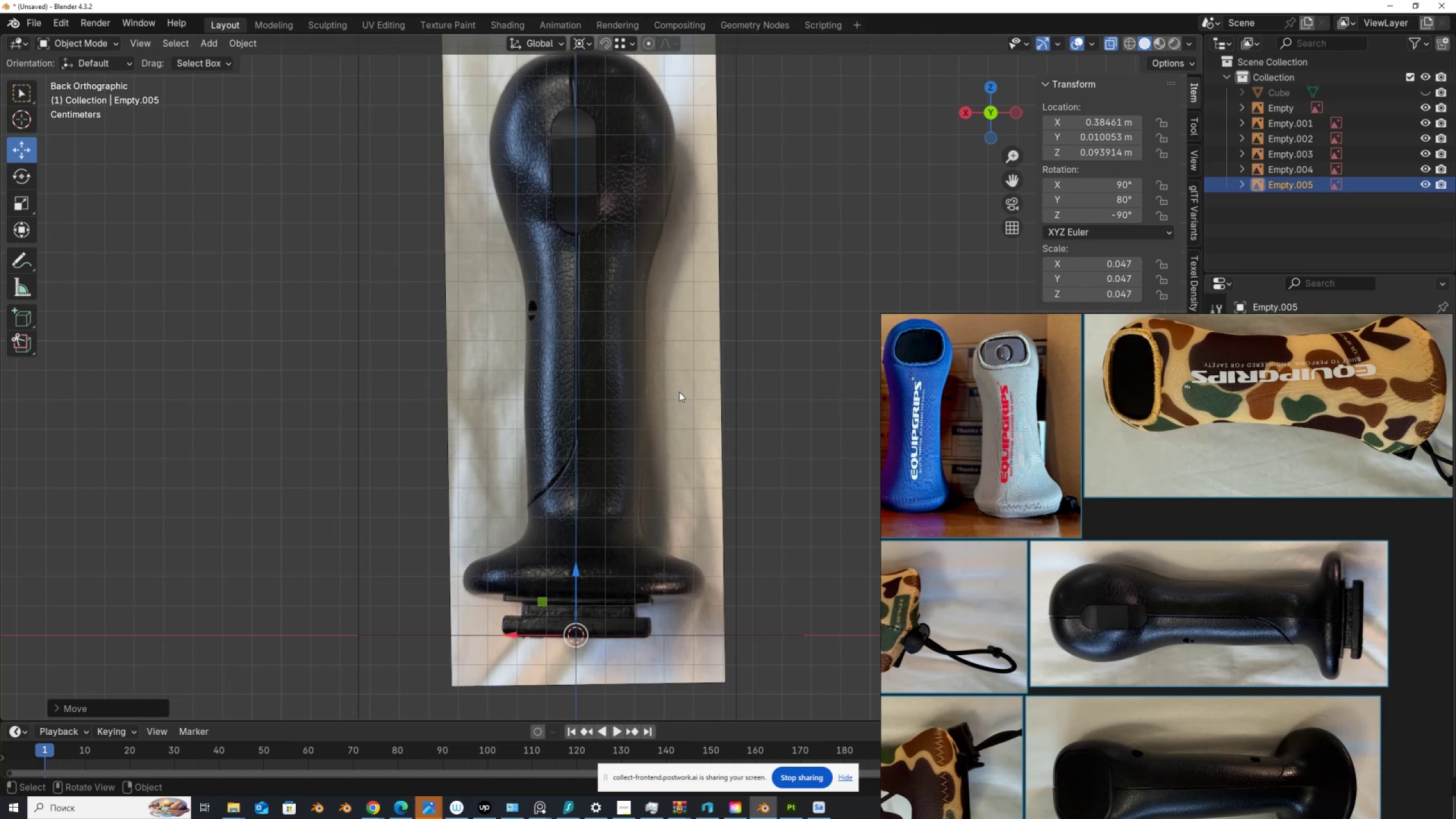 
wait(10.64)
 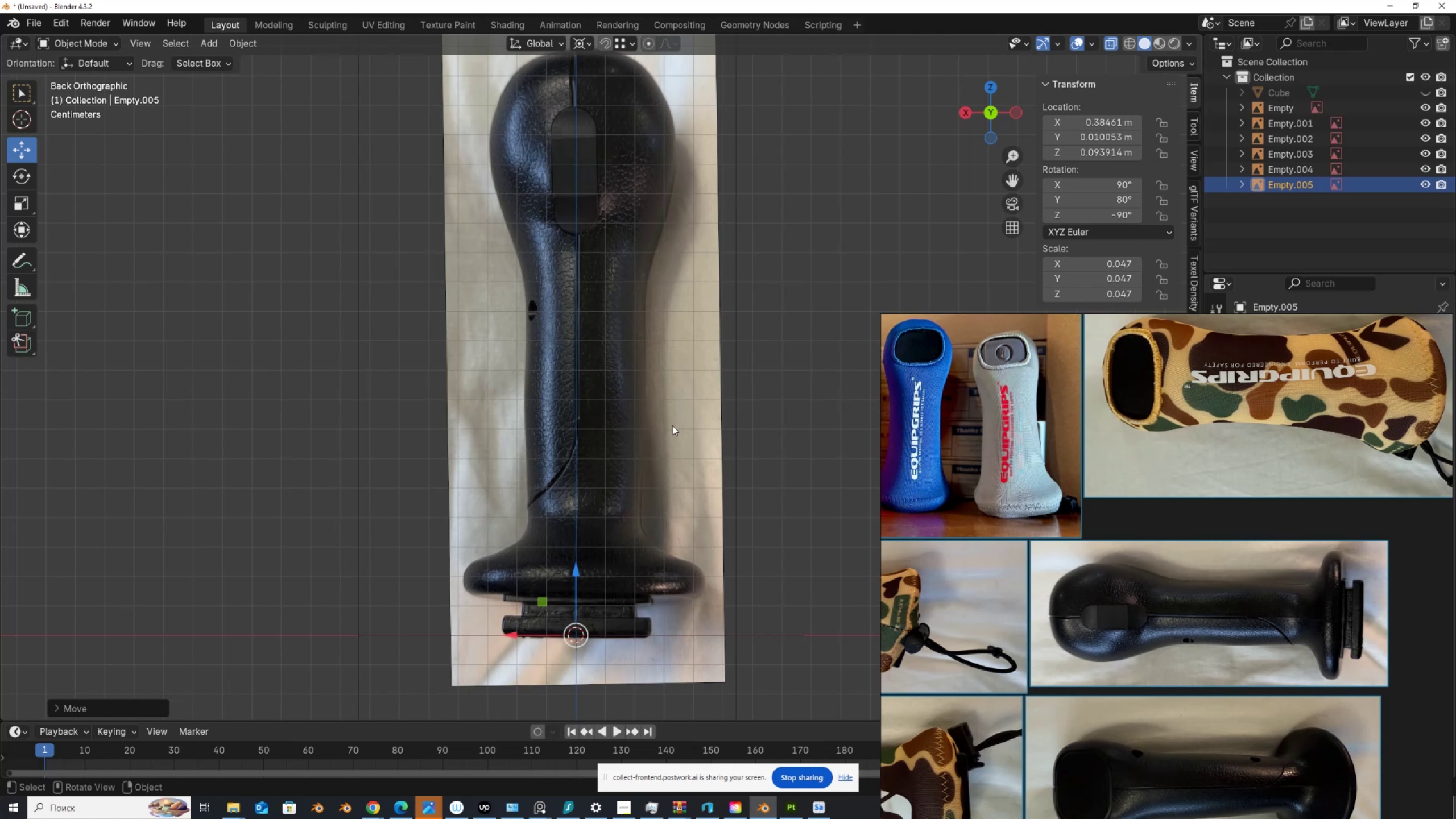 
key(Shift+A)
 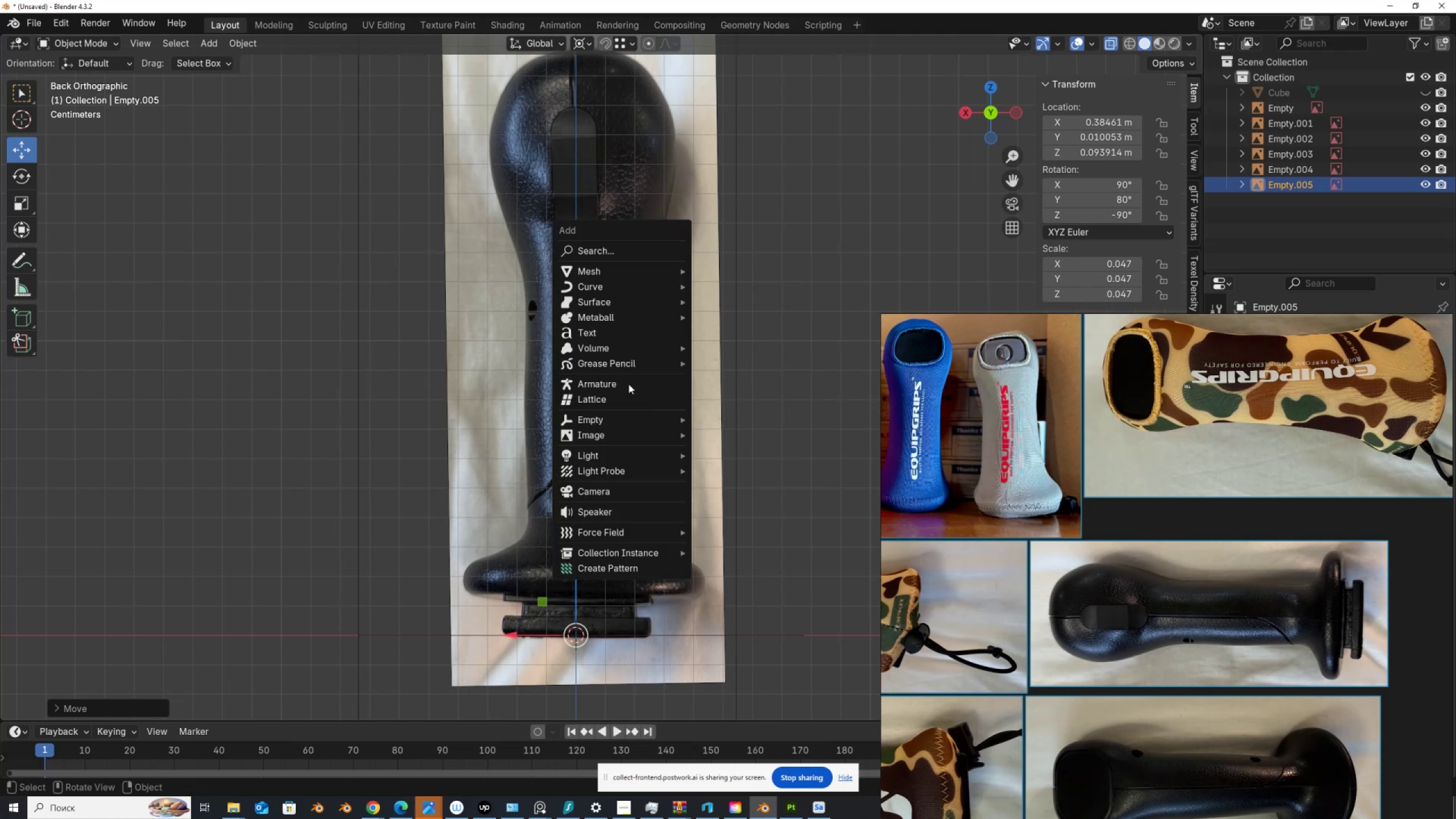 
mouse_move([606, 288])
 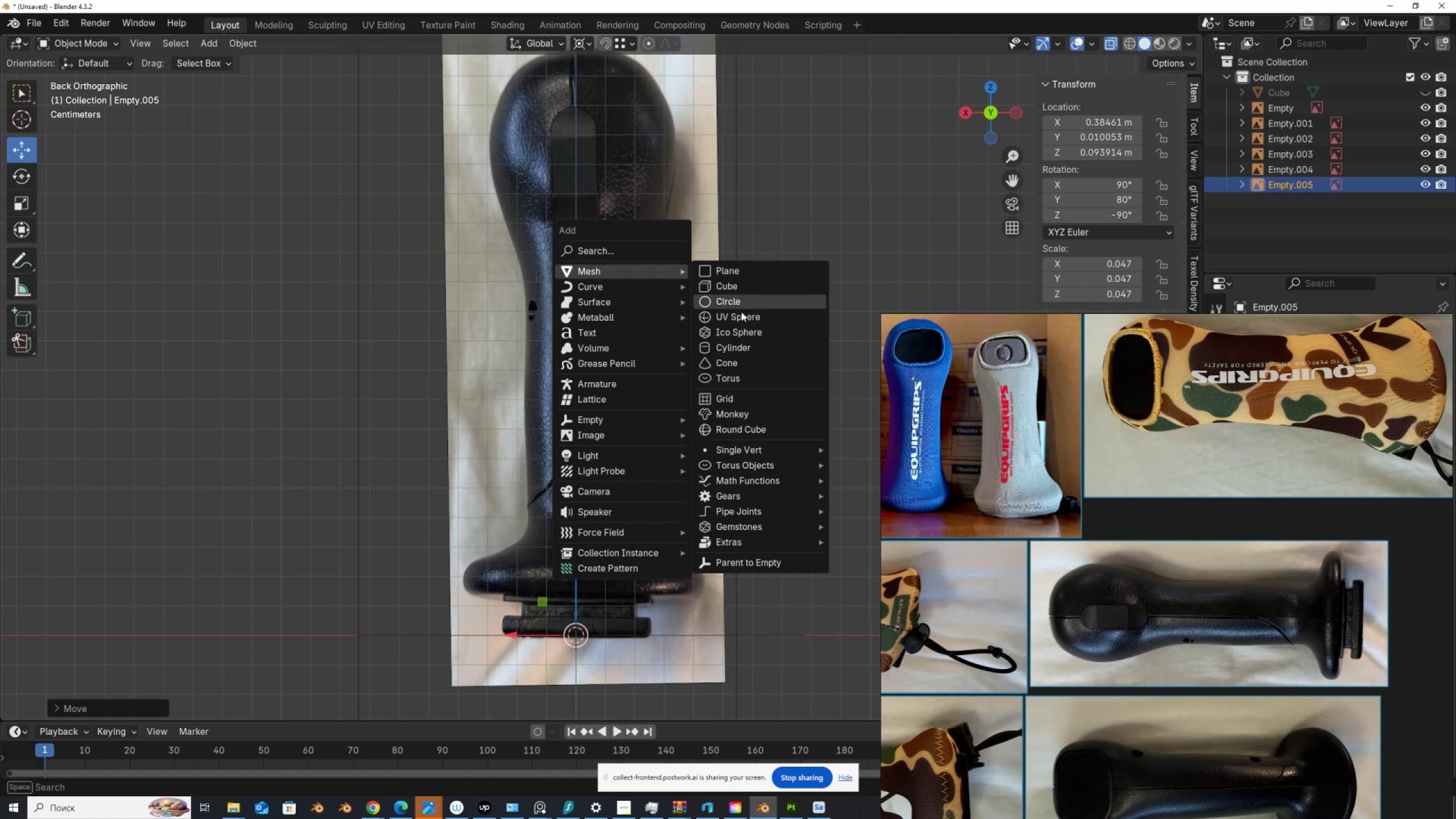 
wait(5.11)
 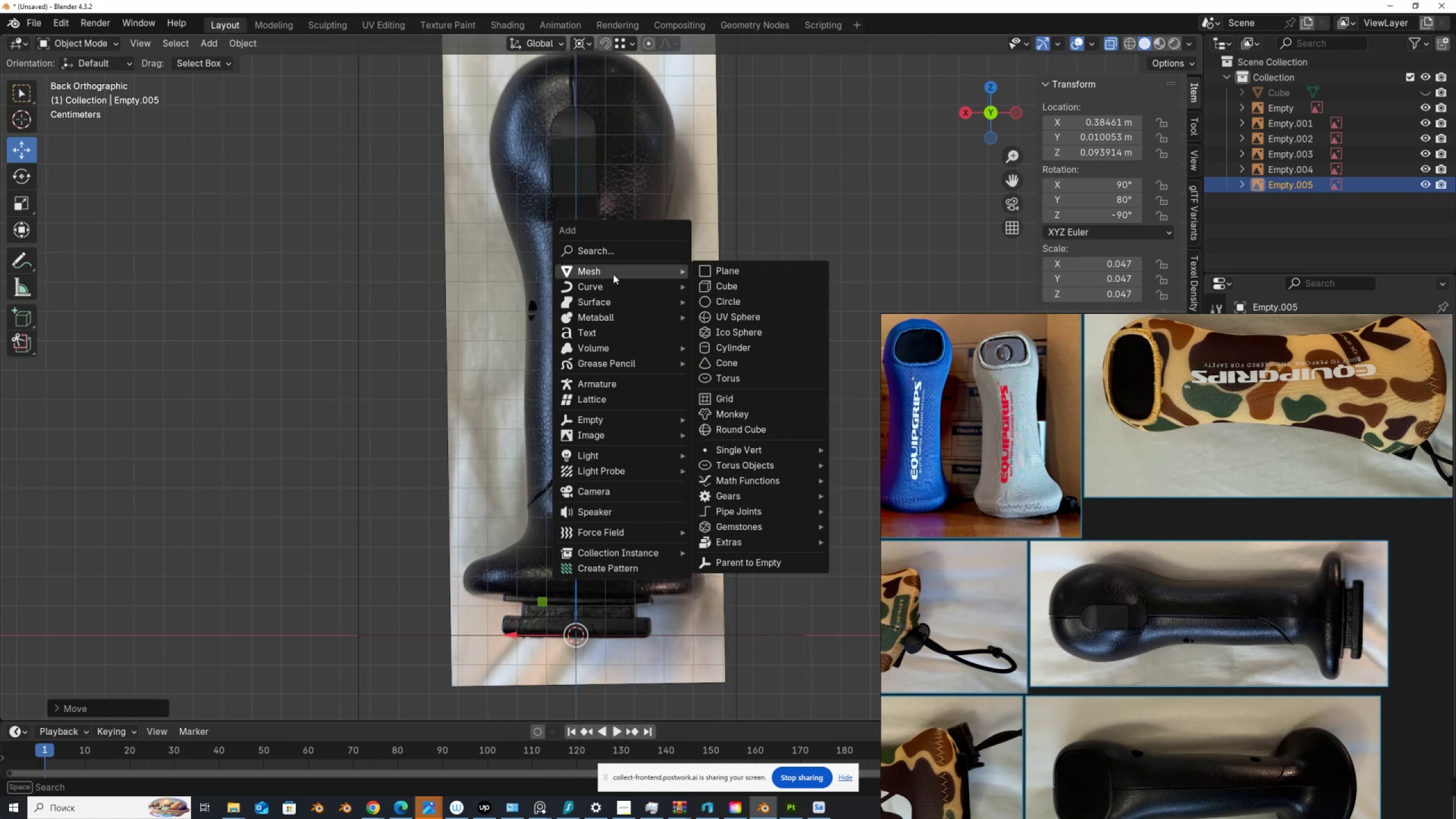 
left_click([748, 302])
 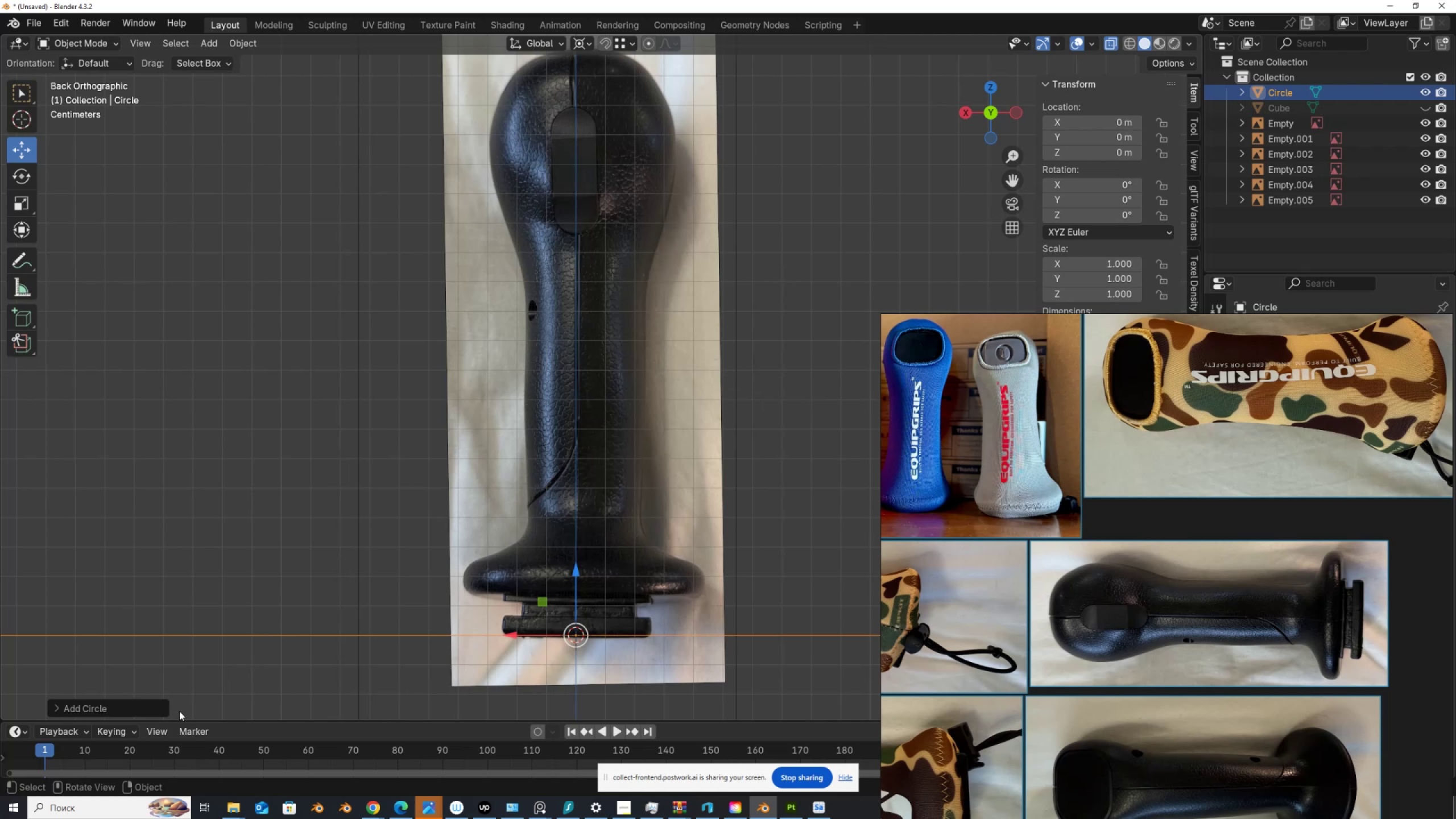 
left_click([108, 712])
 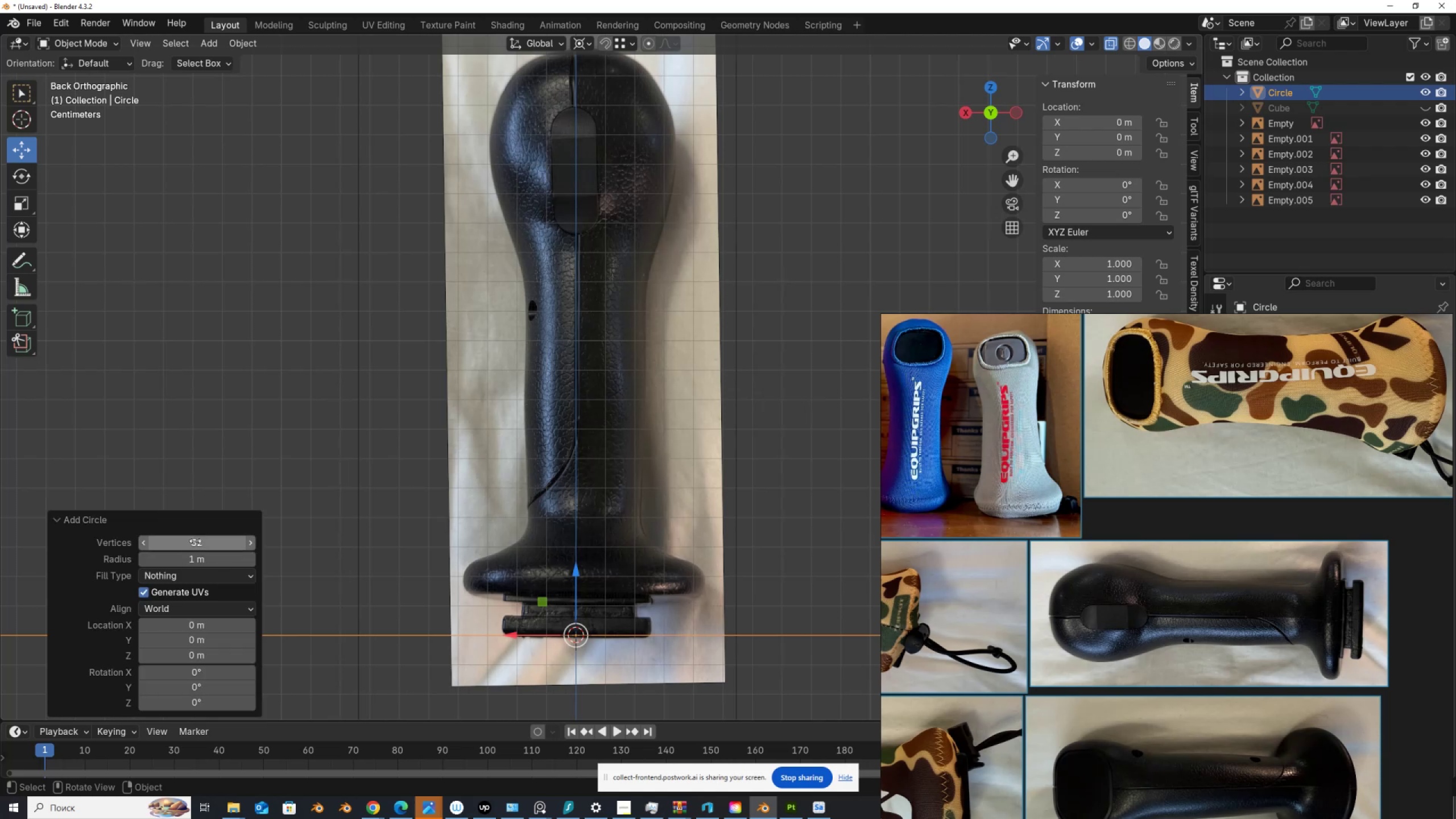 
left_click([196, 541])
 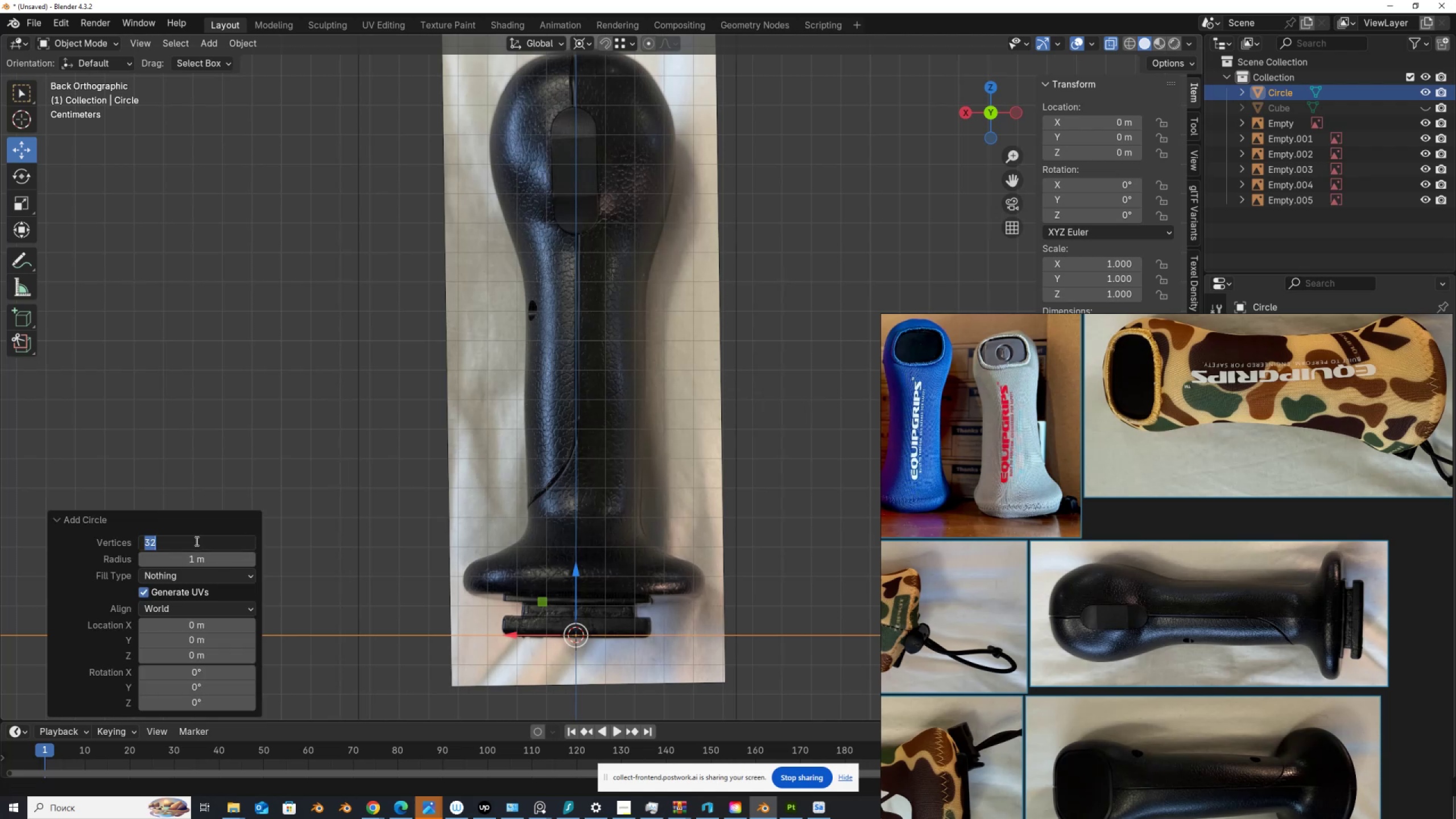 
key(Numpad1)
 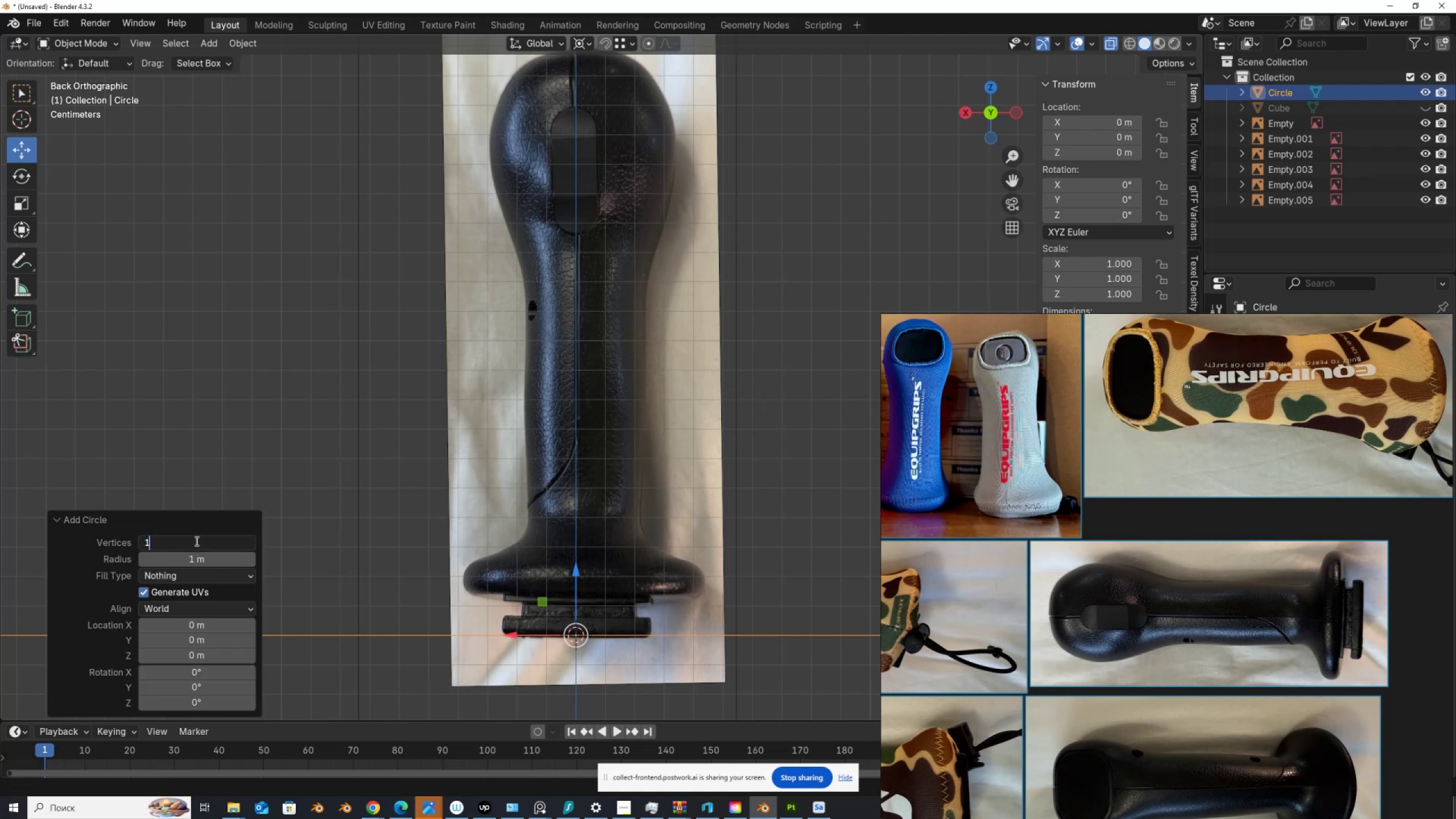 
key(Numpad6)
 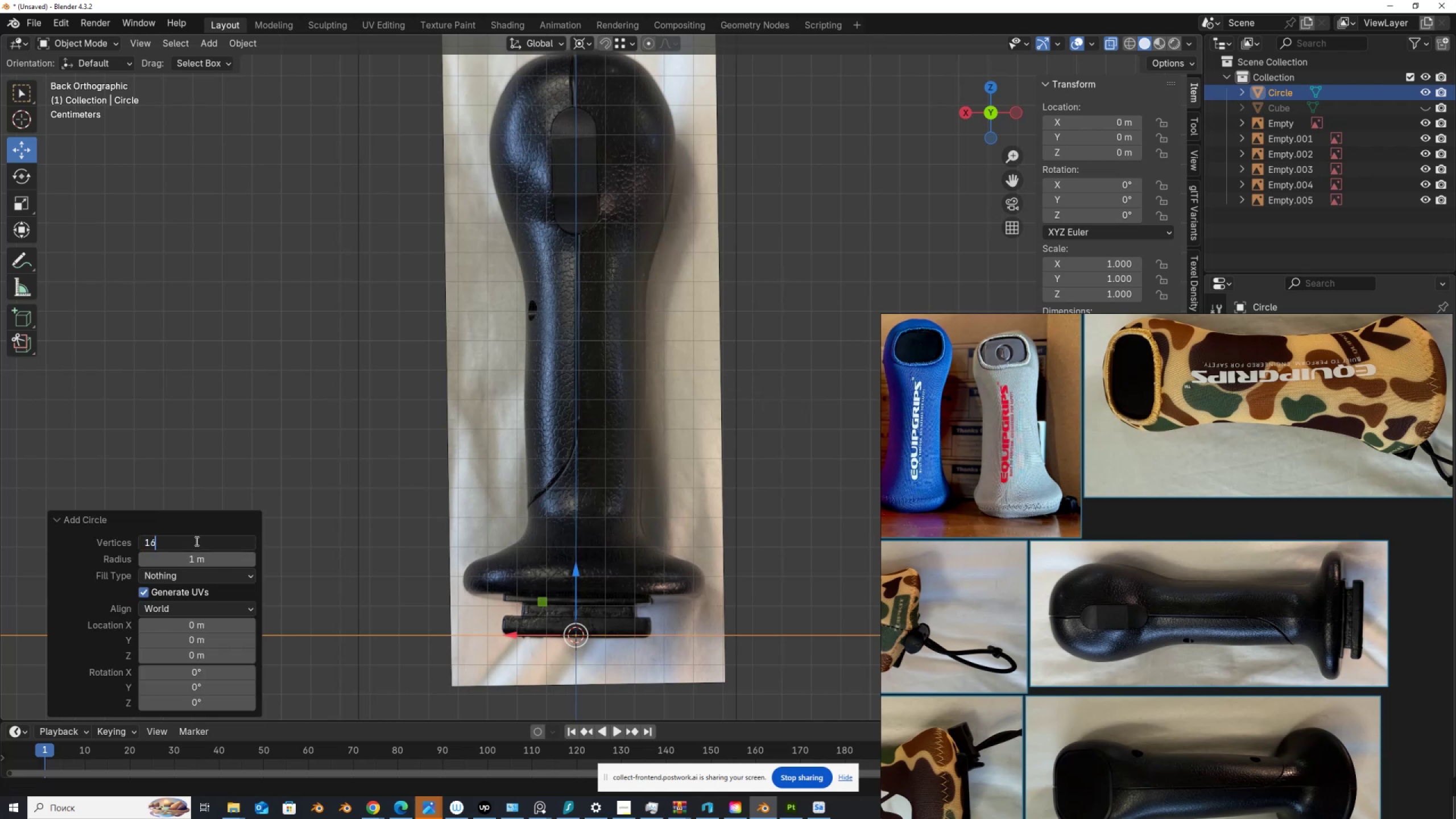 
key(NumpadEnter)
 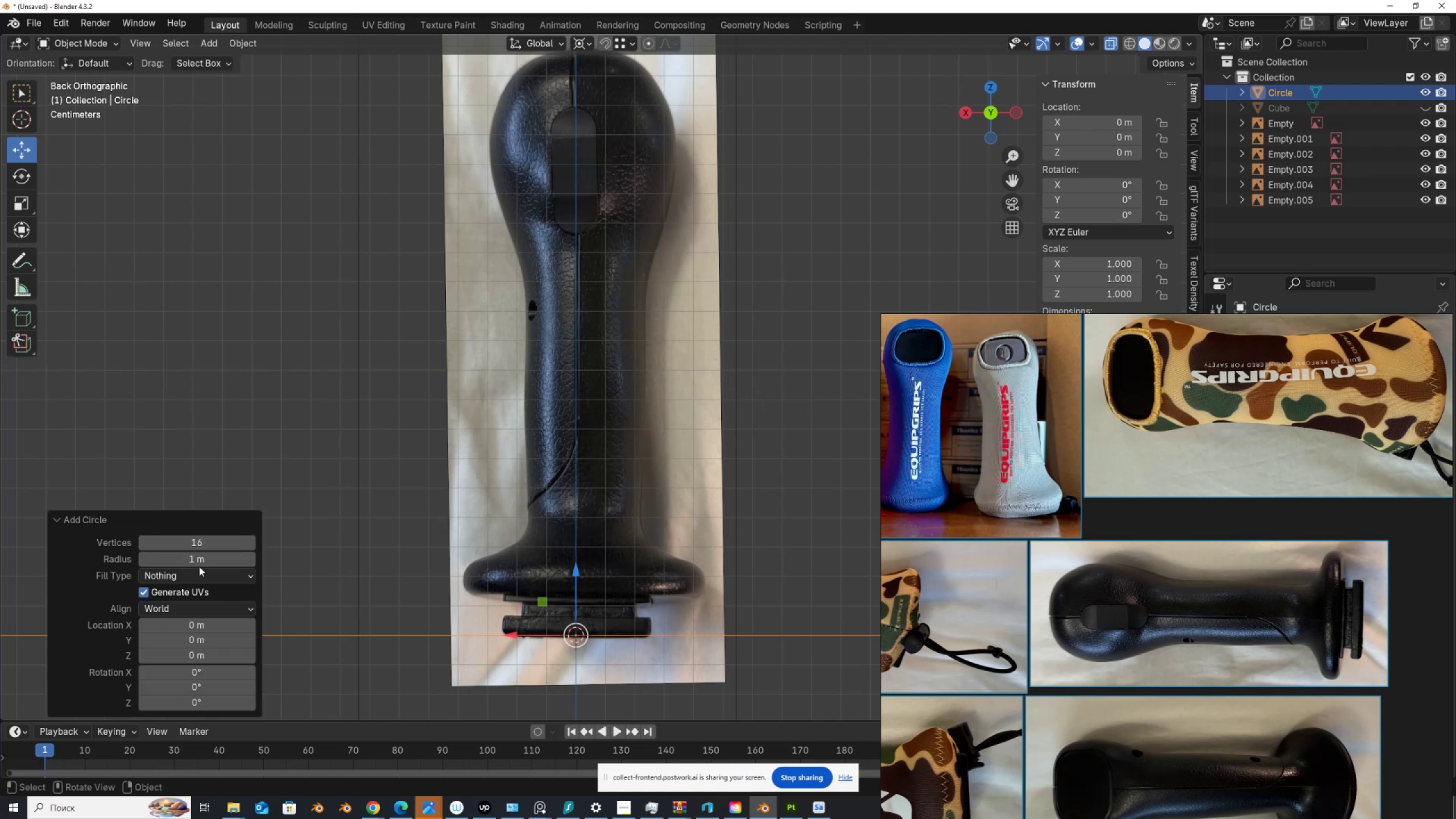 
left_click([208, 558])
 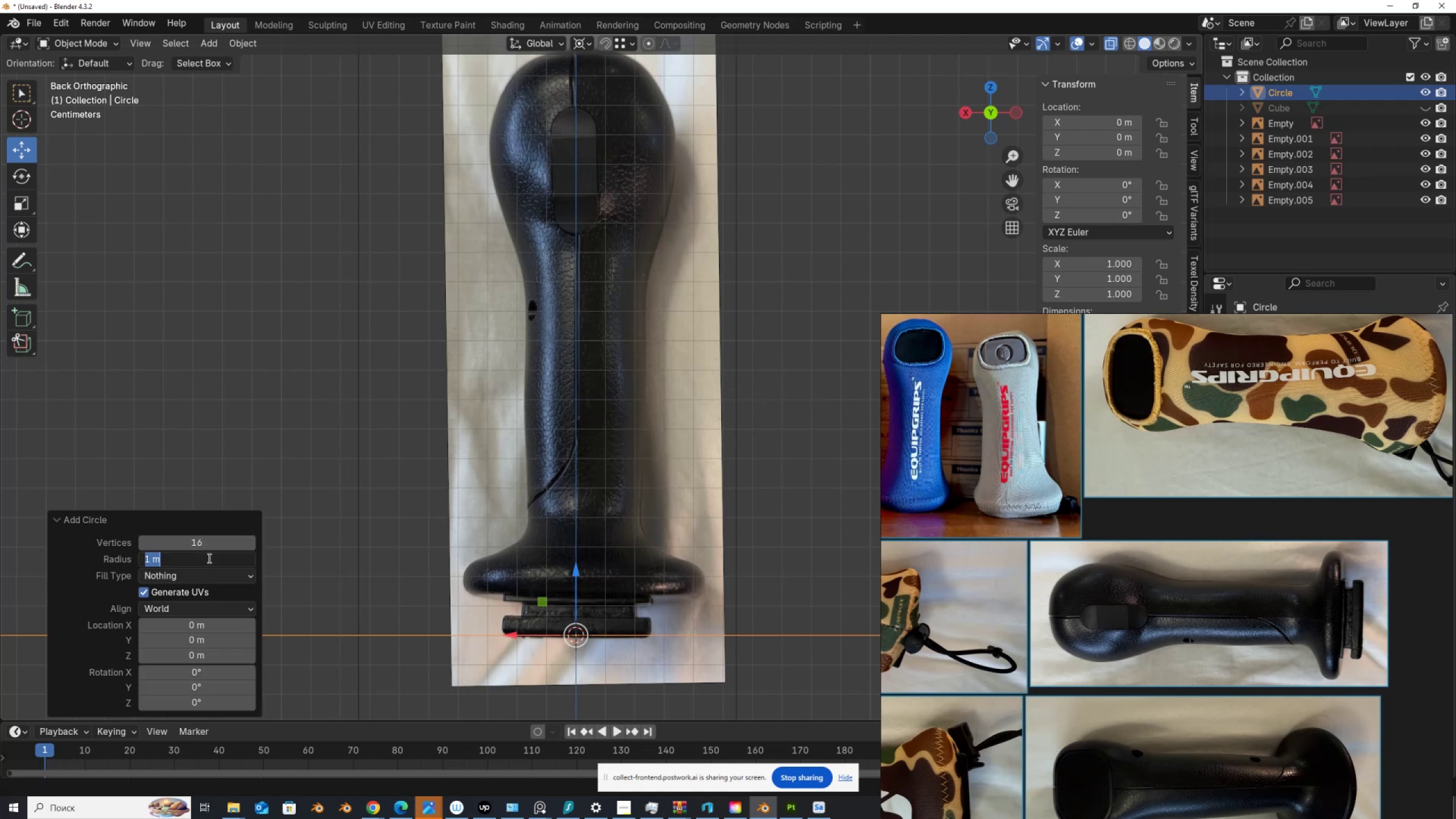 
key(Numpad0)
 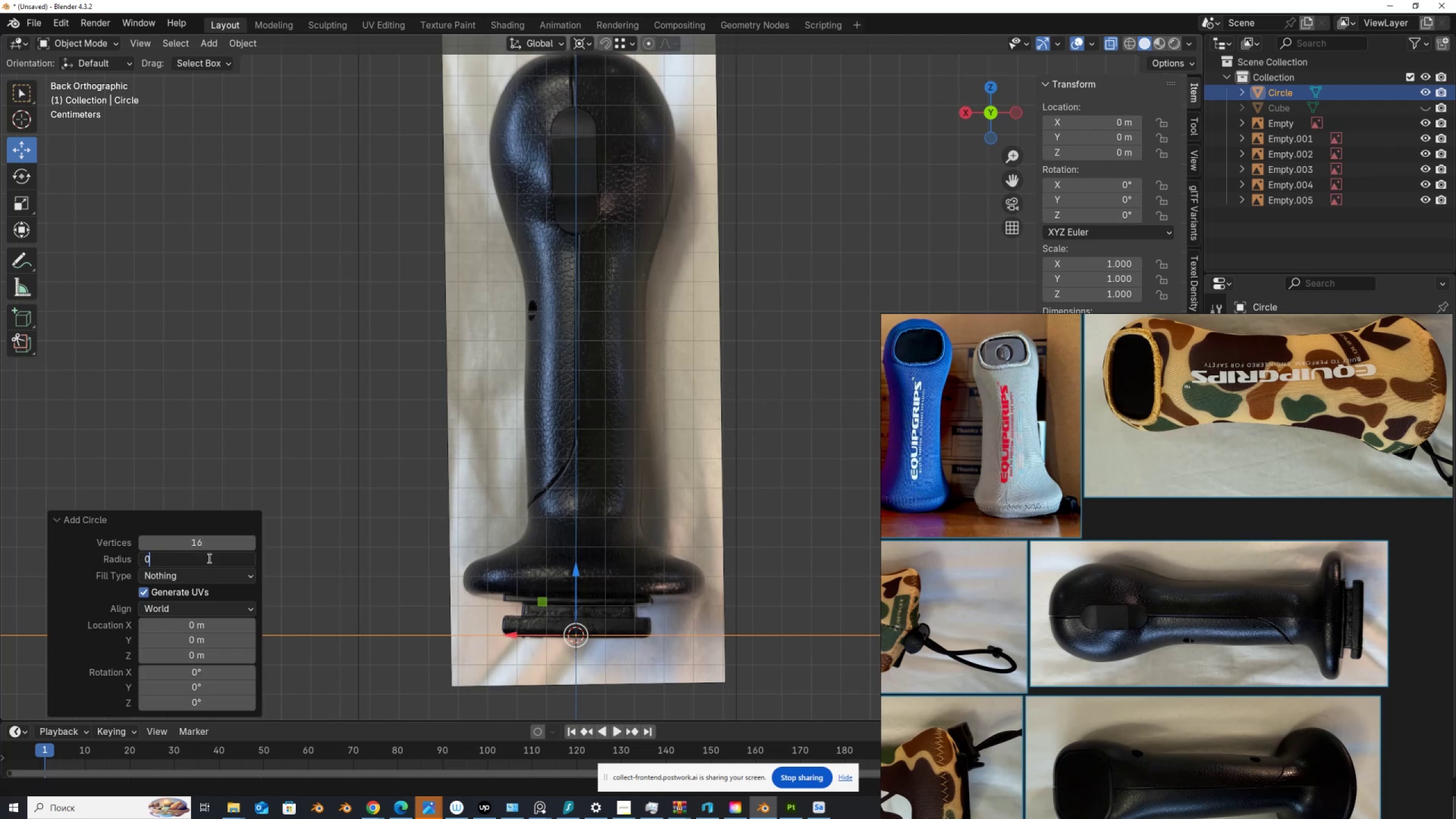 
key(NumpadDecimal)
 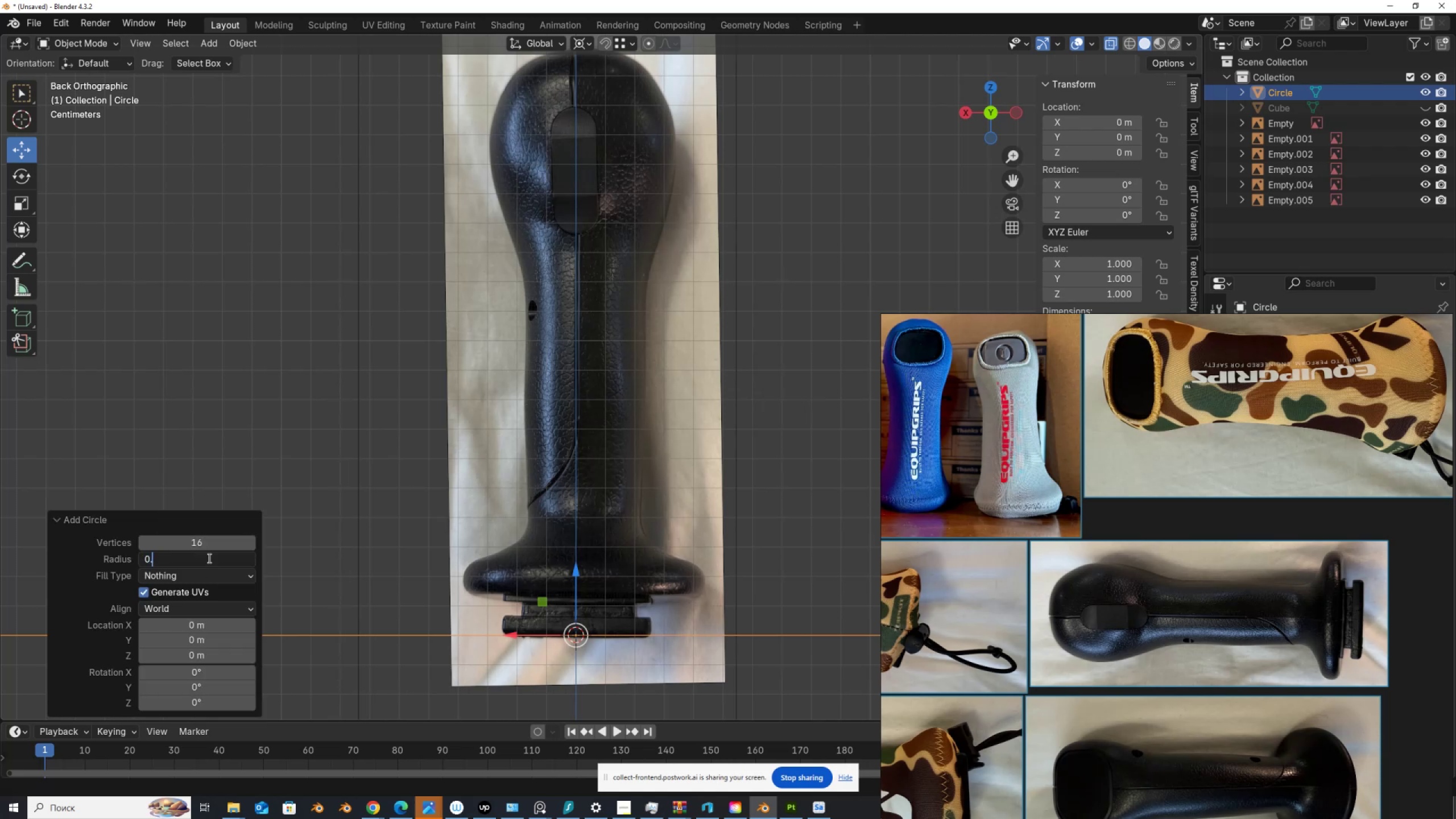 
key(Numpad0)
 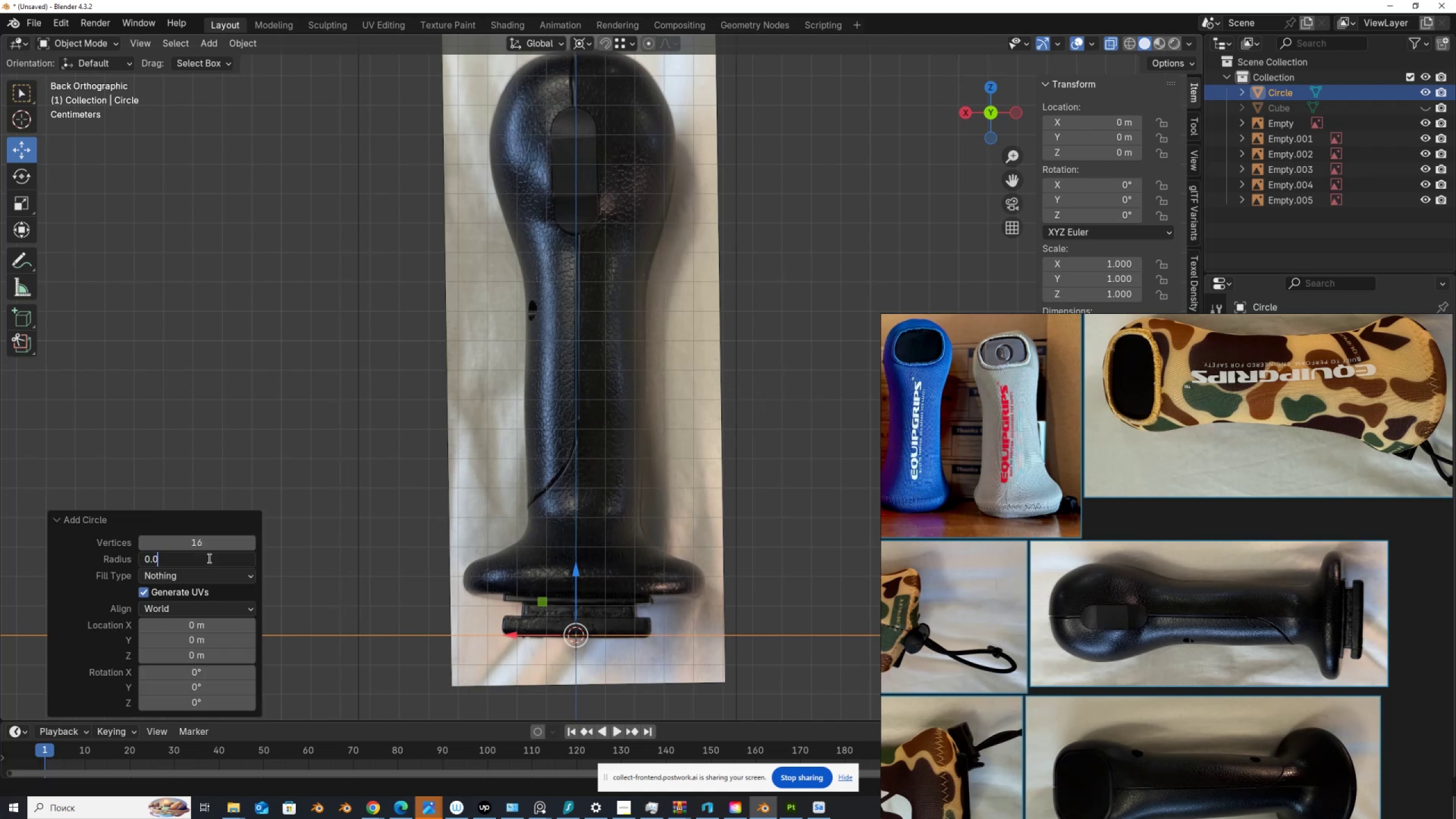 
key(Numpad1)
 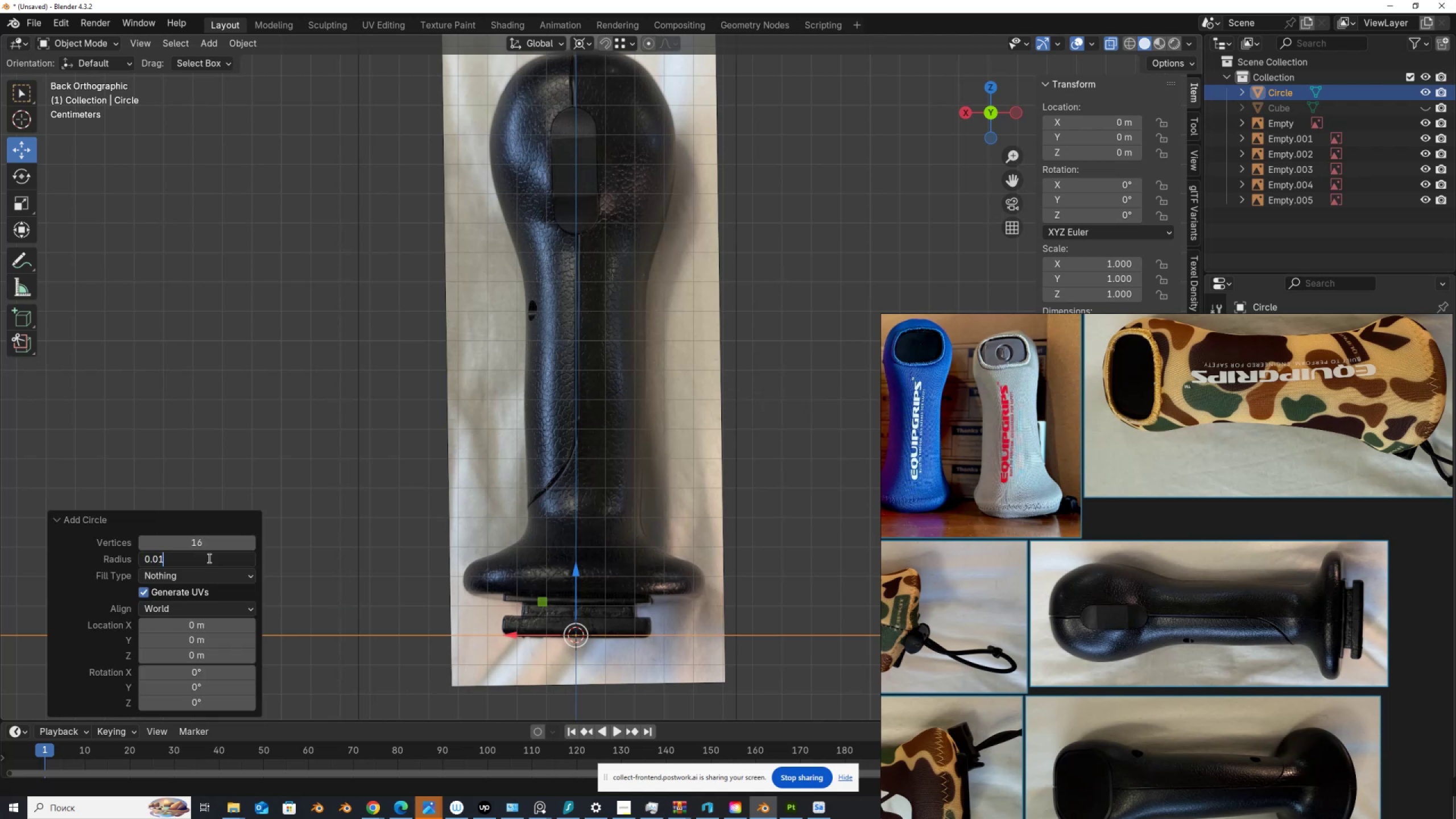 
key(NumpadEnter)
 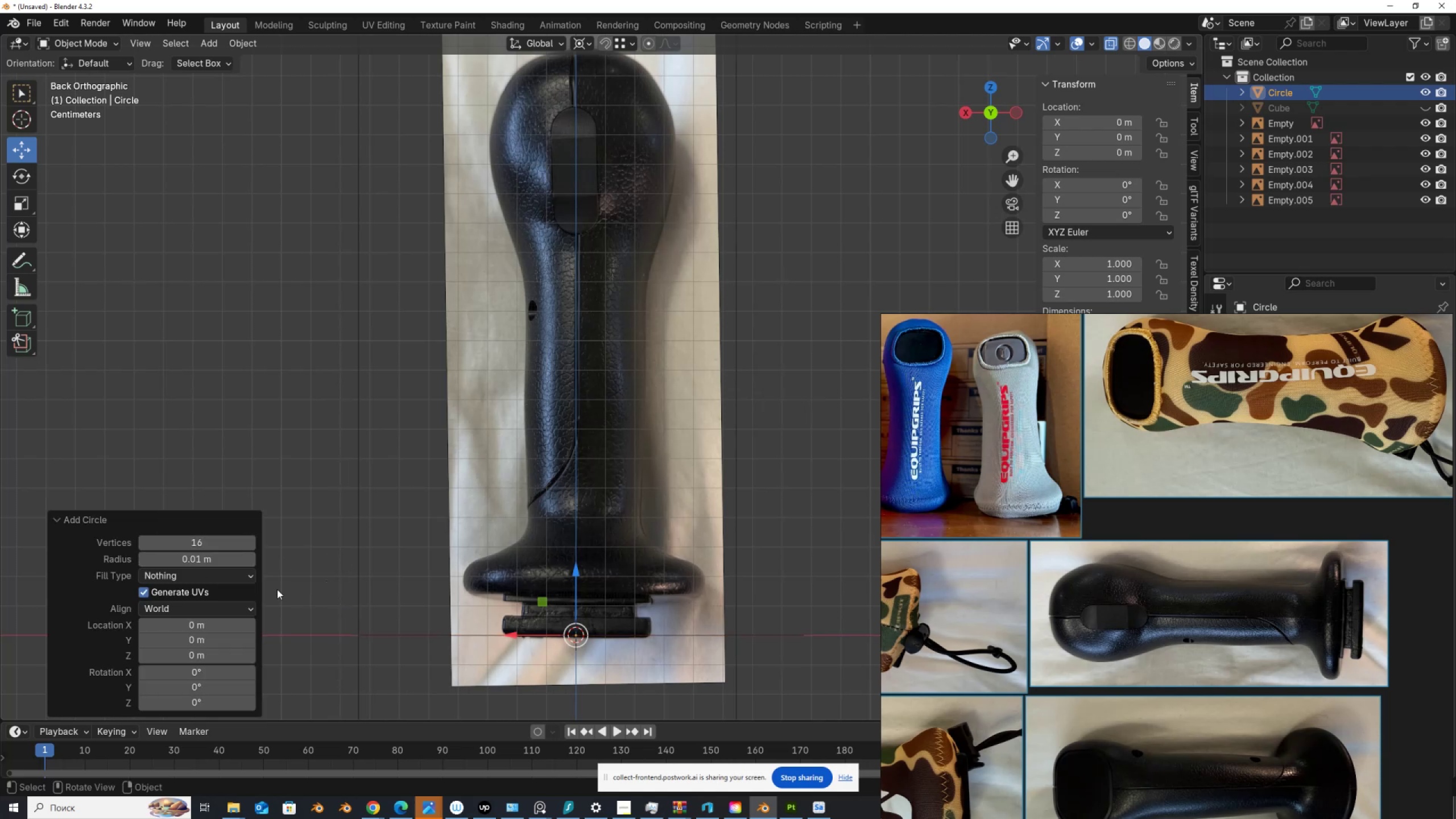 
hold_key(key=ShiftLeft, duration=1.34)
 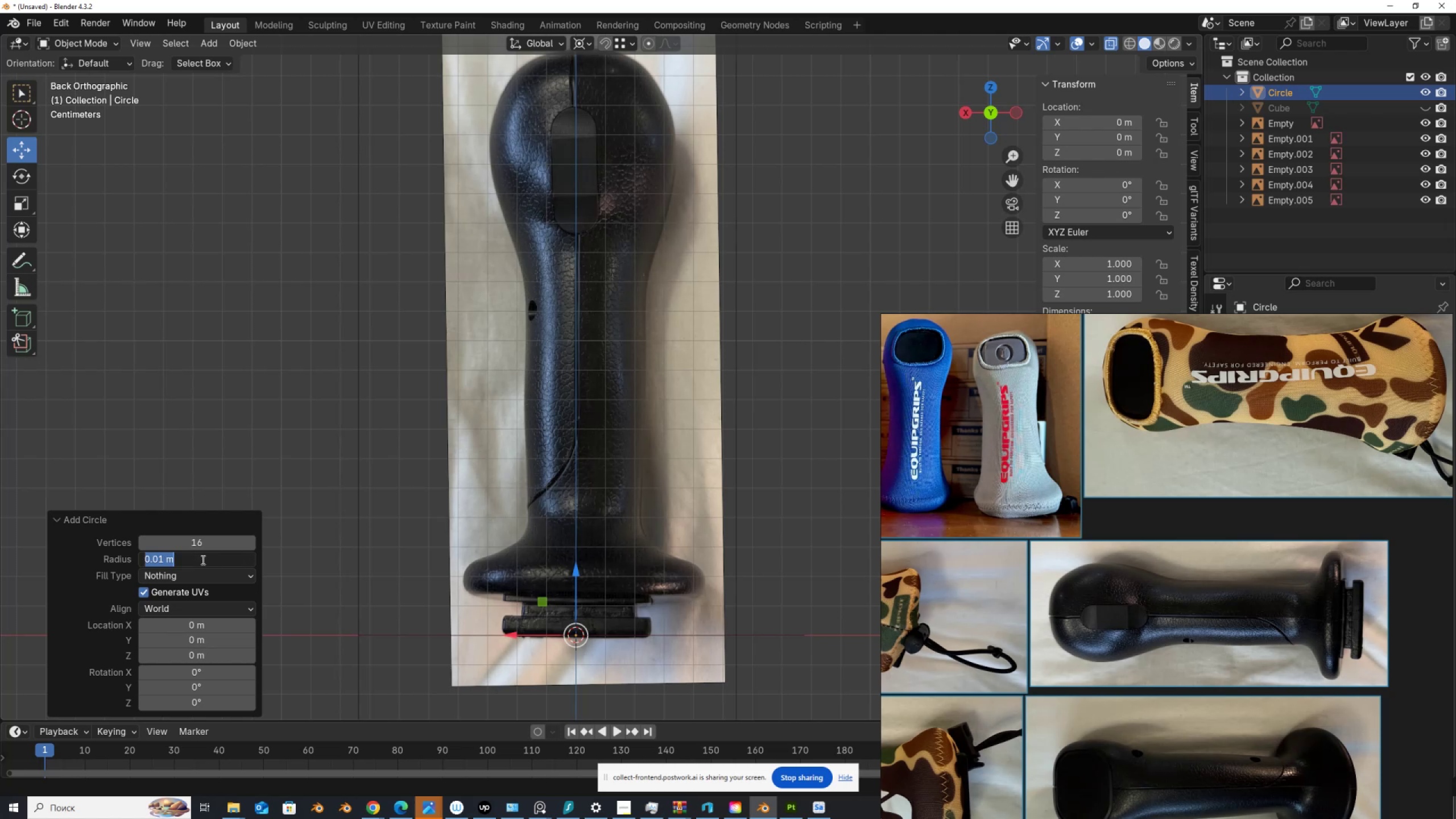 
key(Numpad0)
 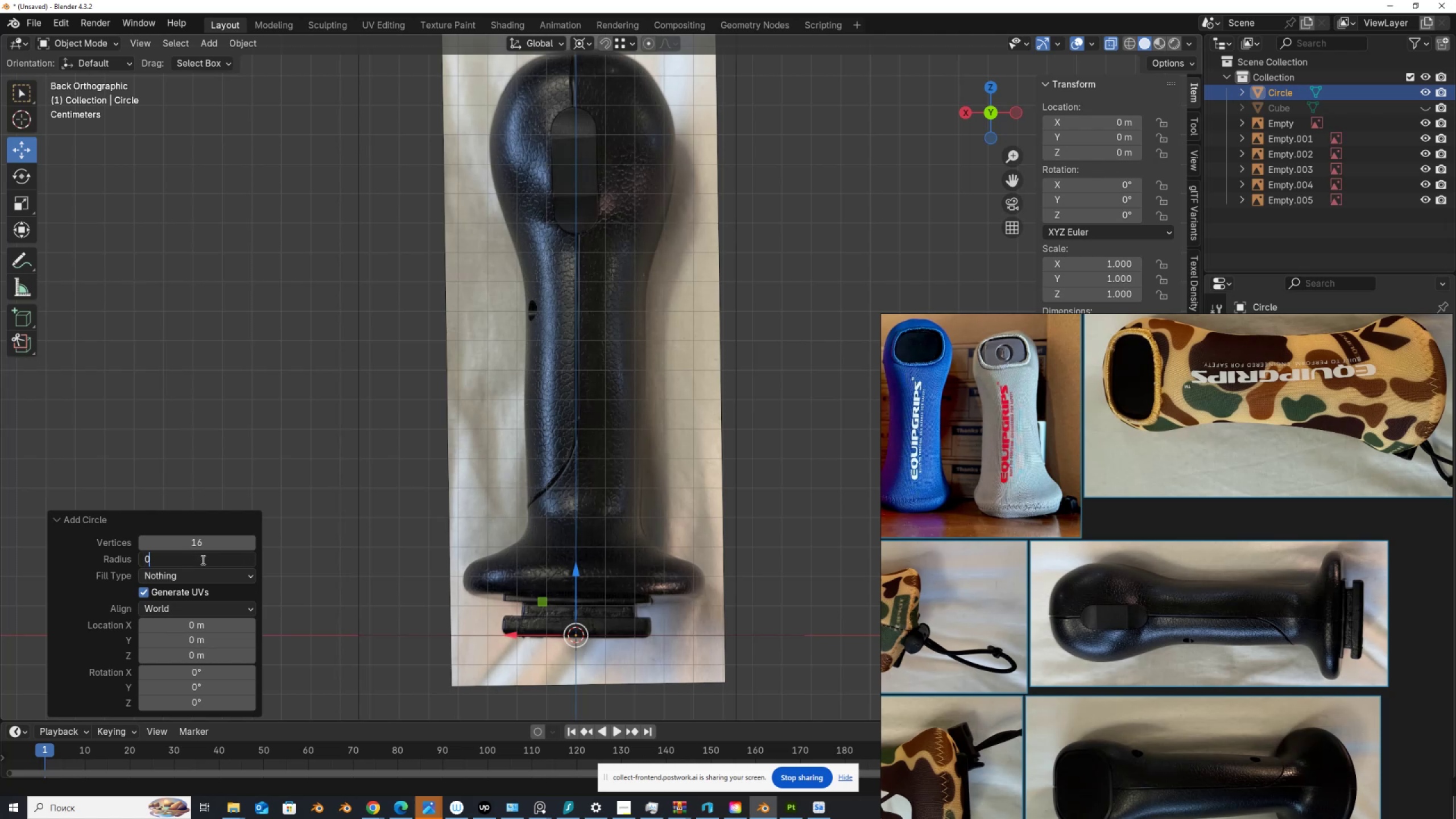 
key(NumpadDecimal)
 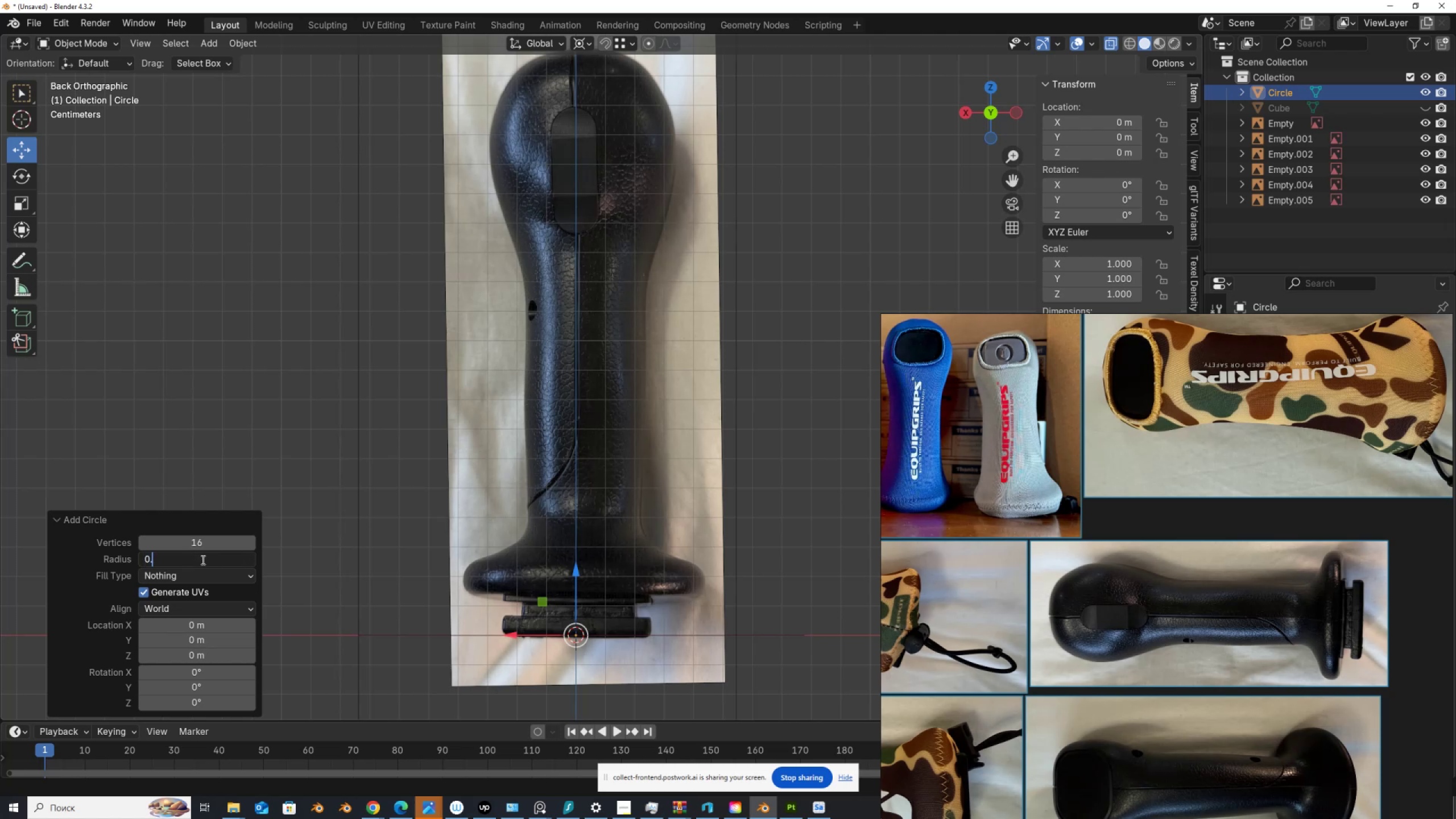 
key(Numpad0)
 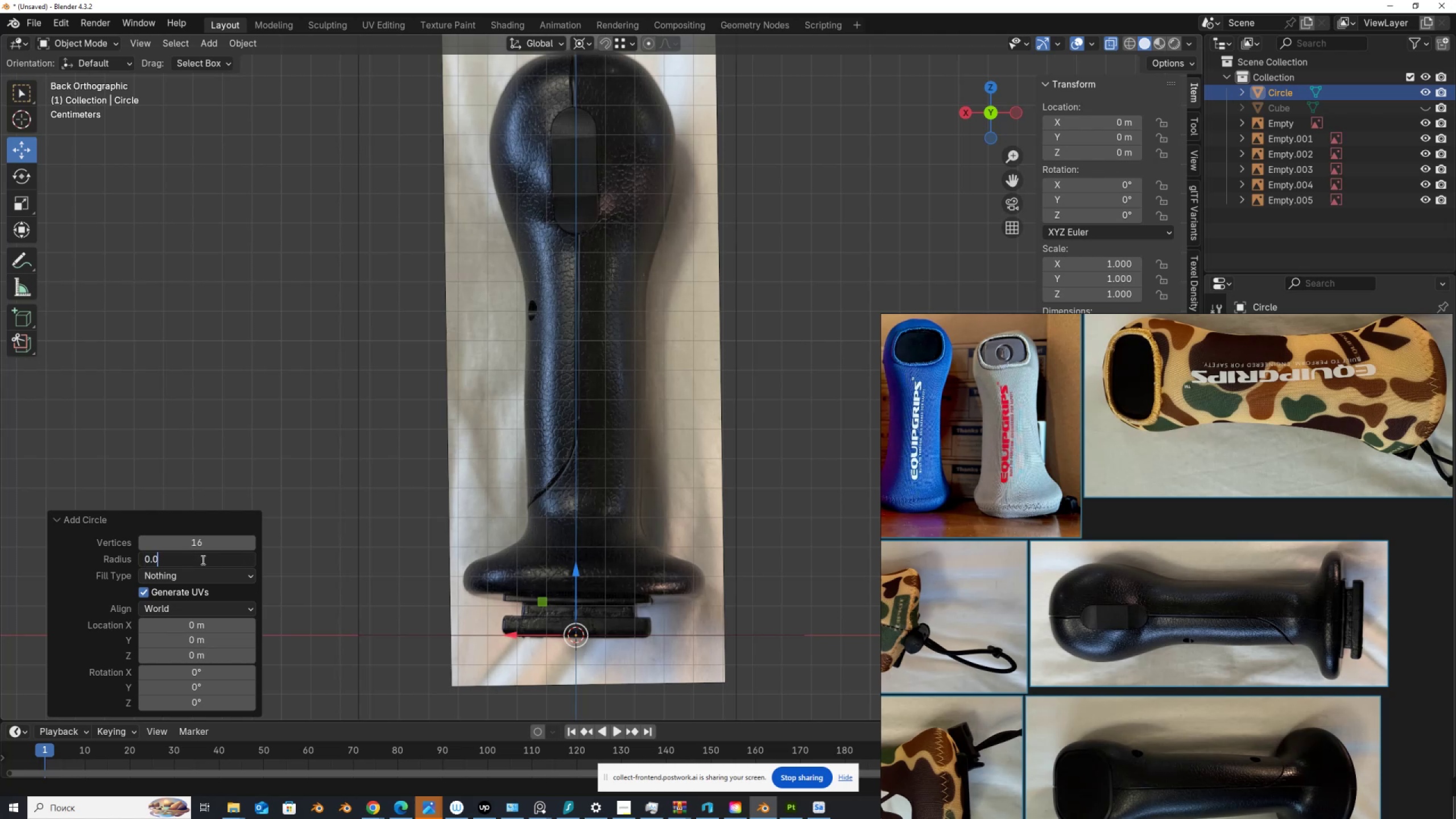 
key(Numpad5)
 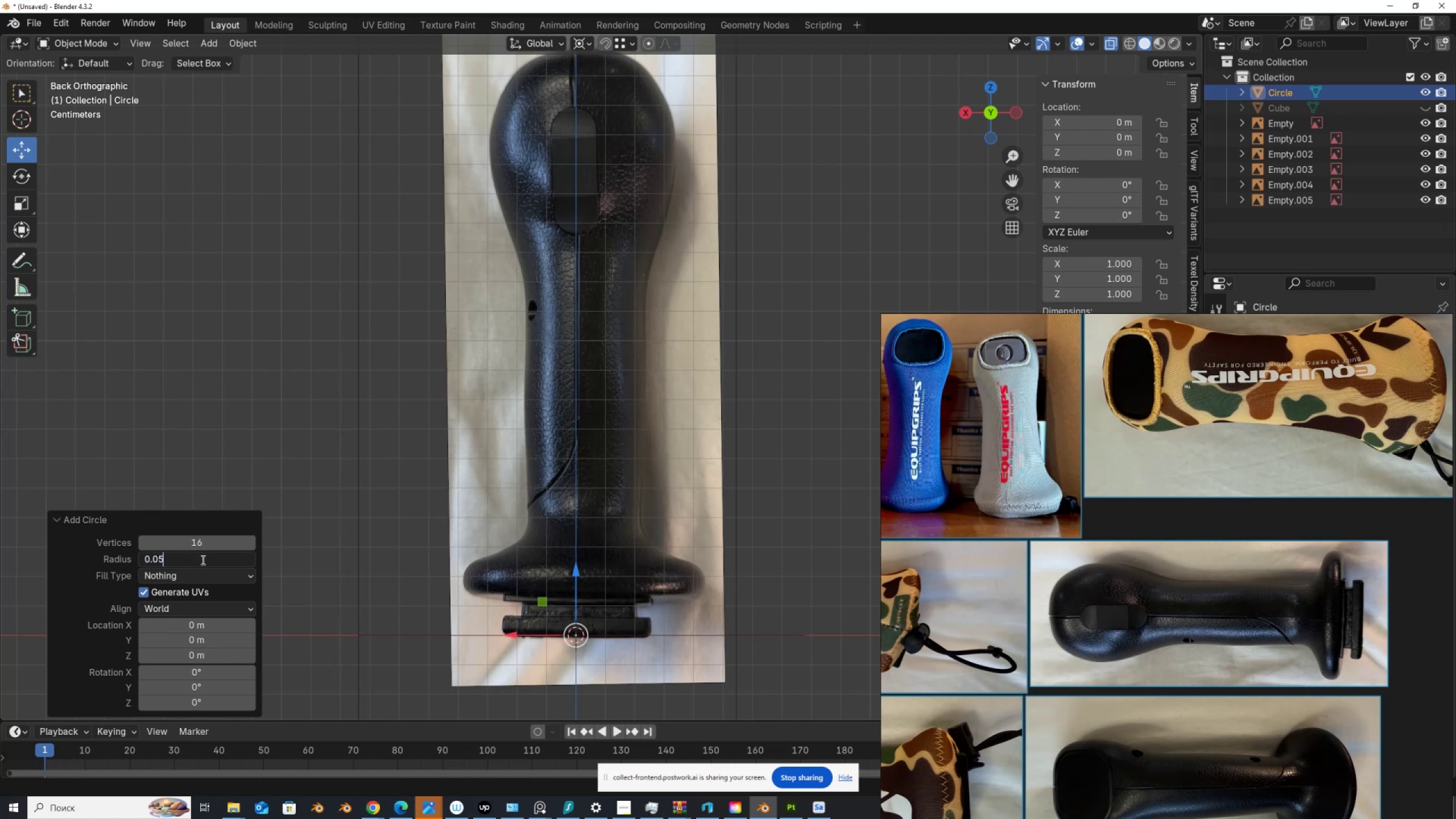 
key(NumpadEnter)
 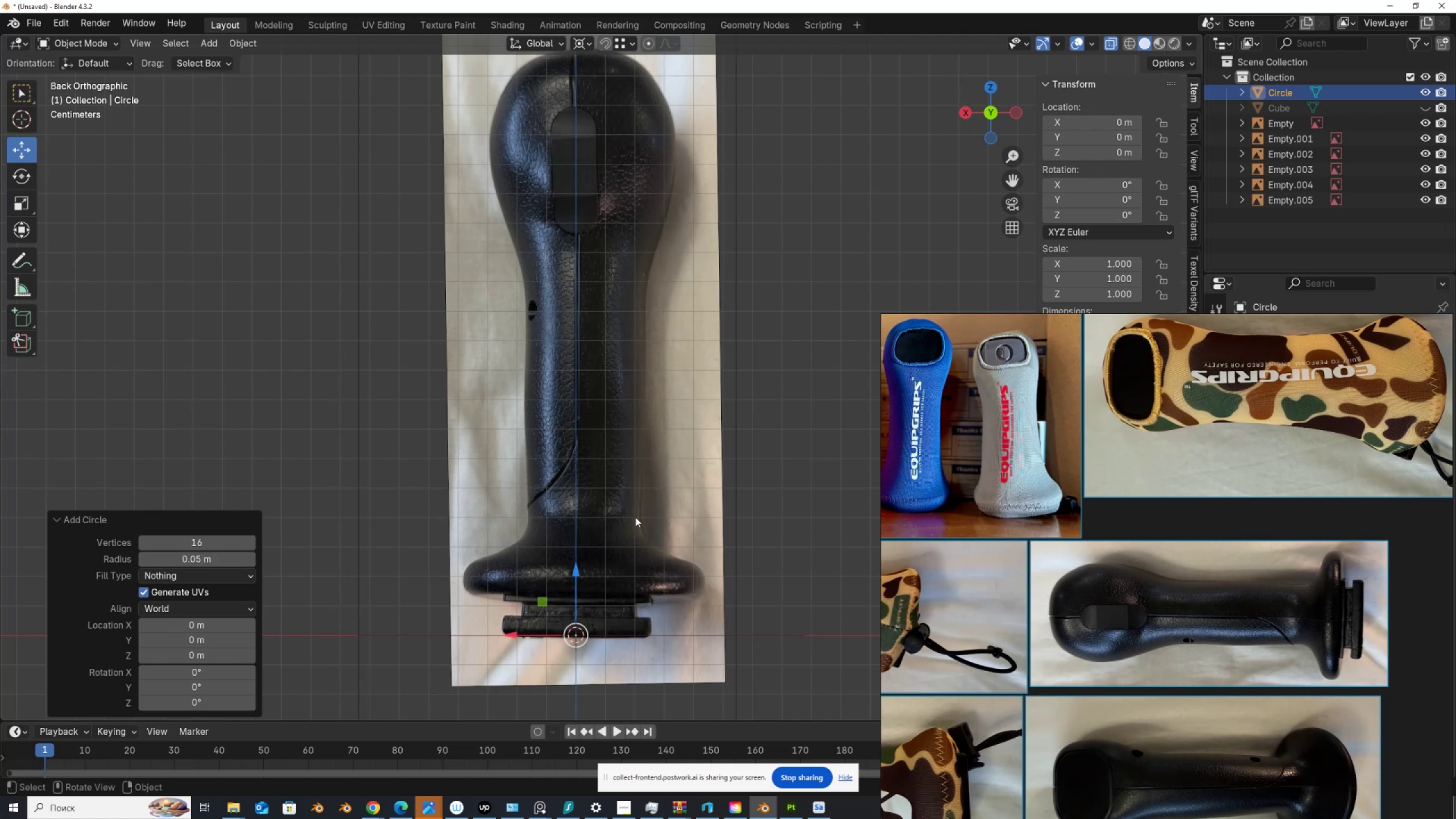 
key(Tab)
 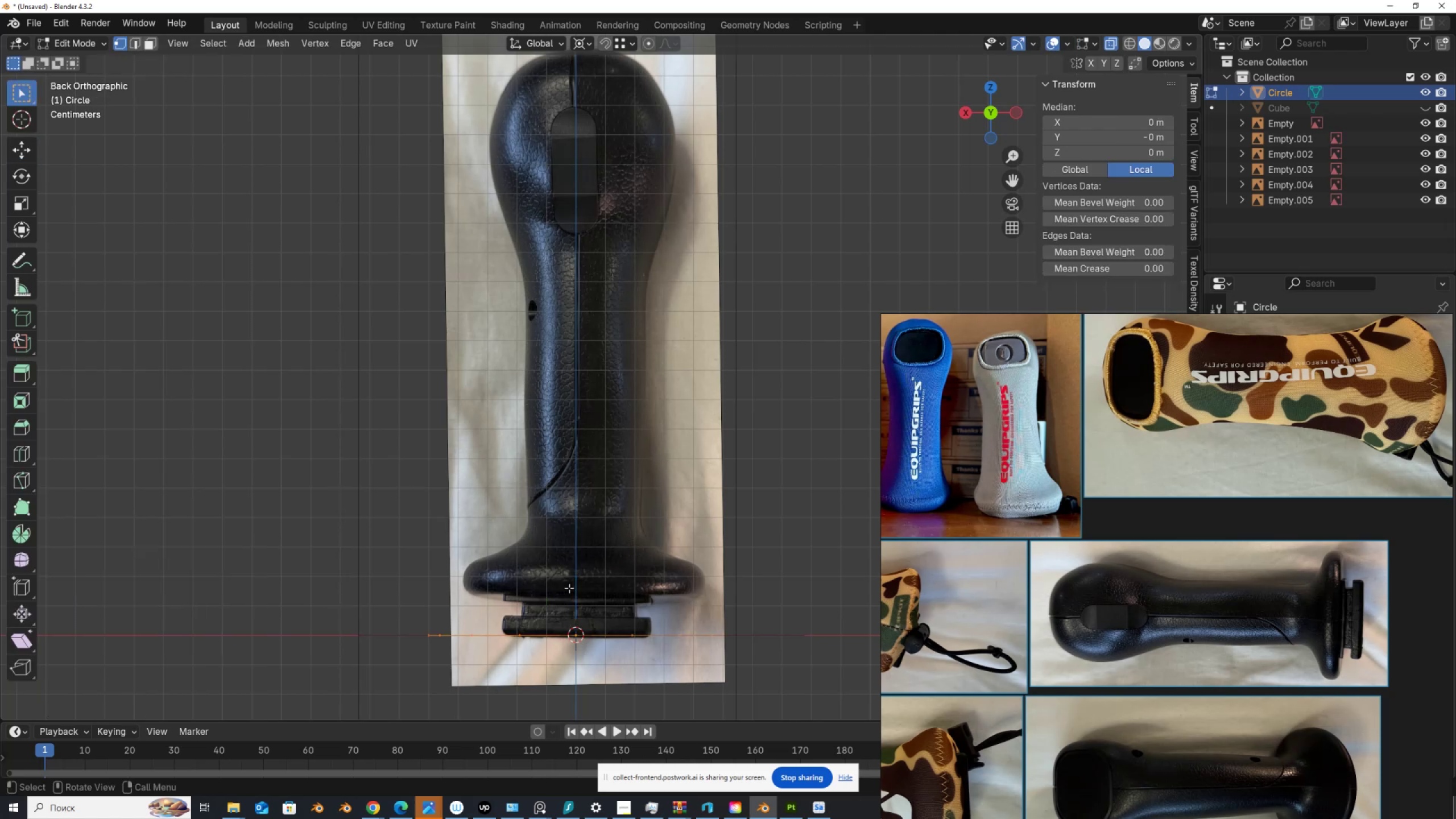 
left_click([20, 144])
 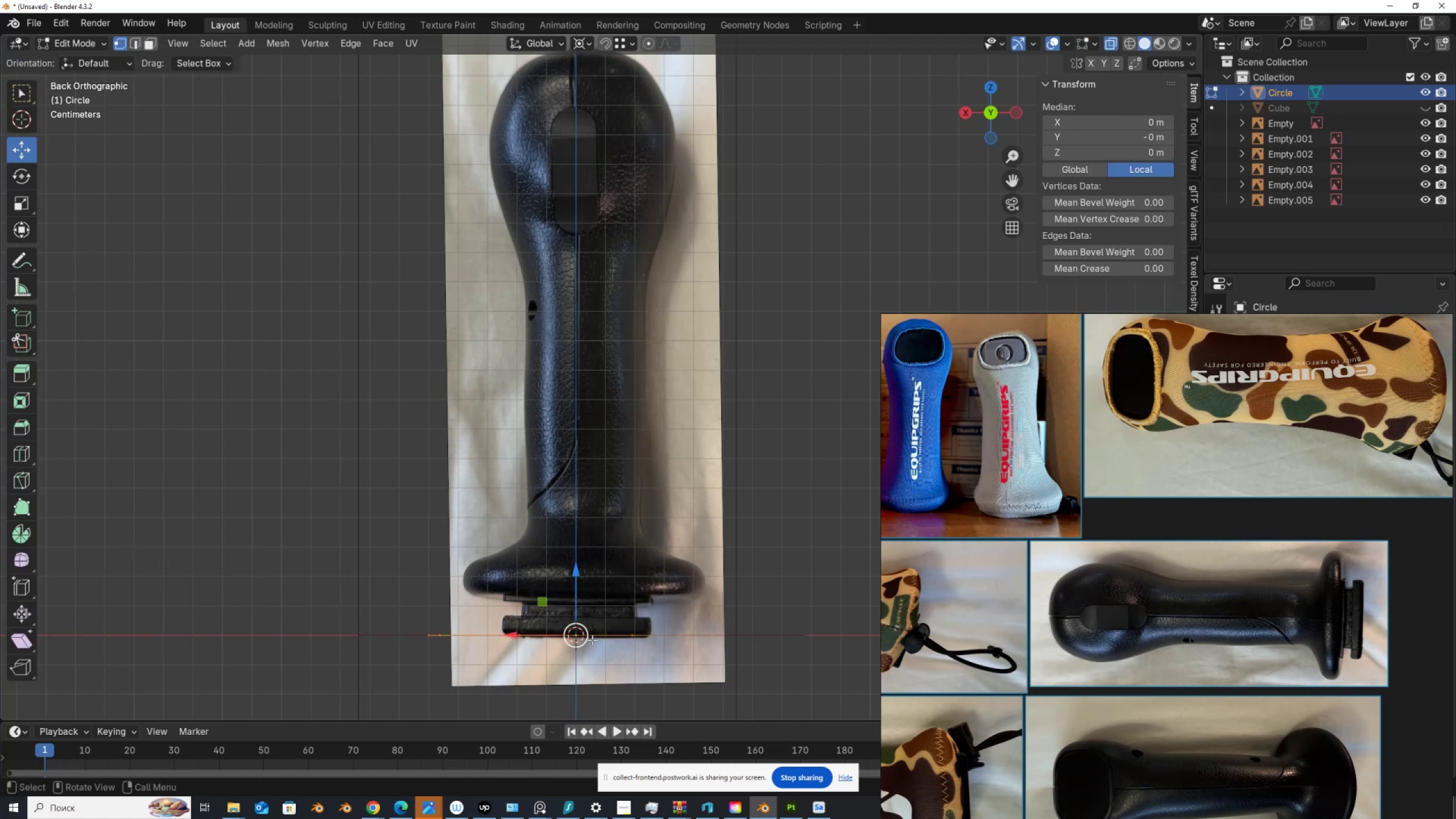 
key(Tab)
 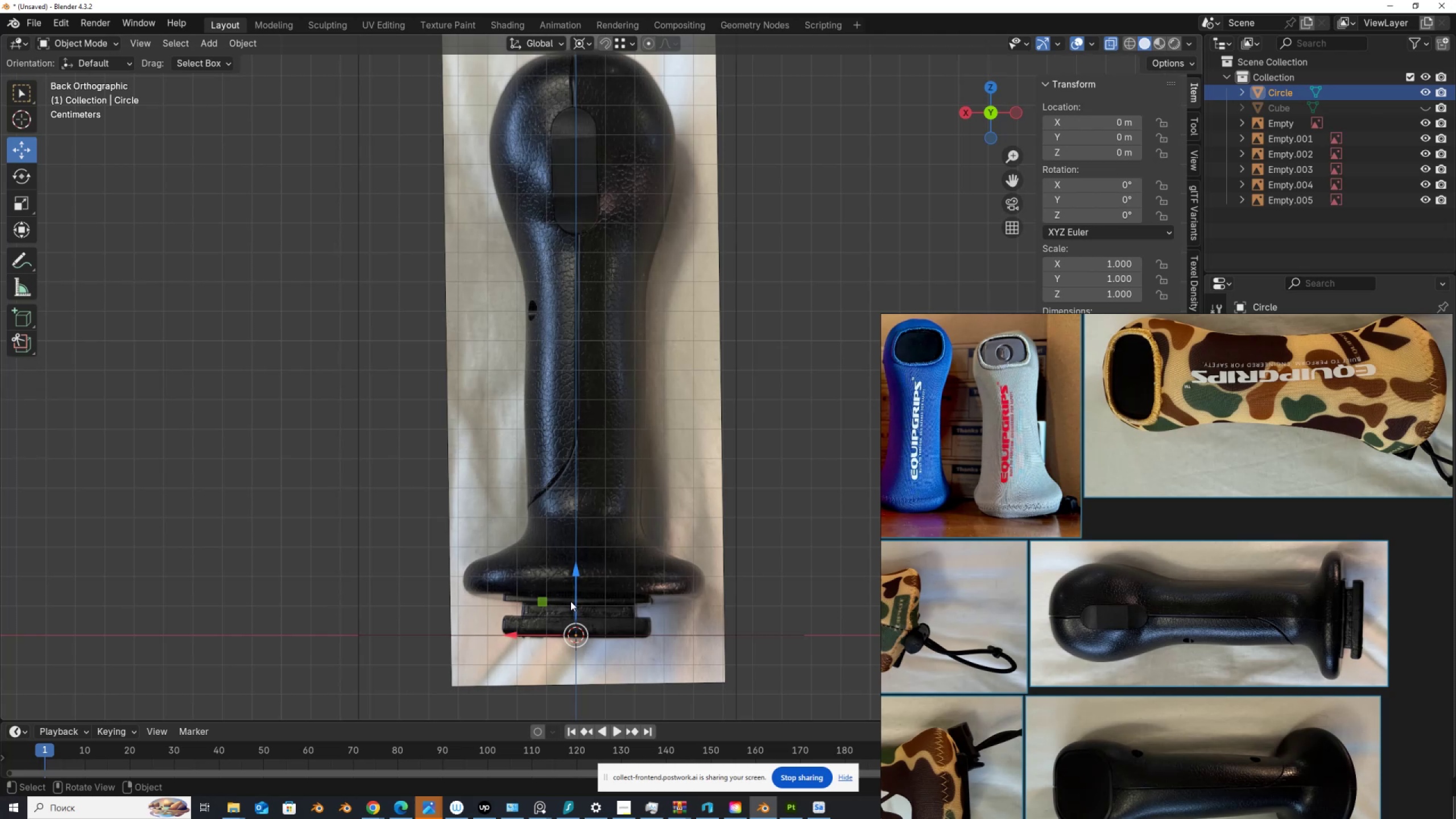 
left_click_drag(start_coordinate=[573, 605], to_coordinate=[578, 560])
 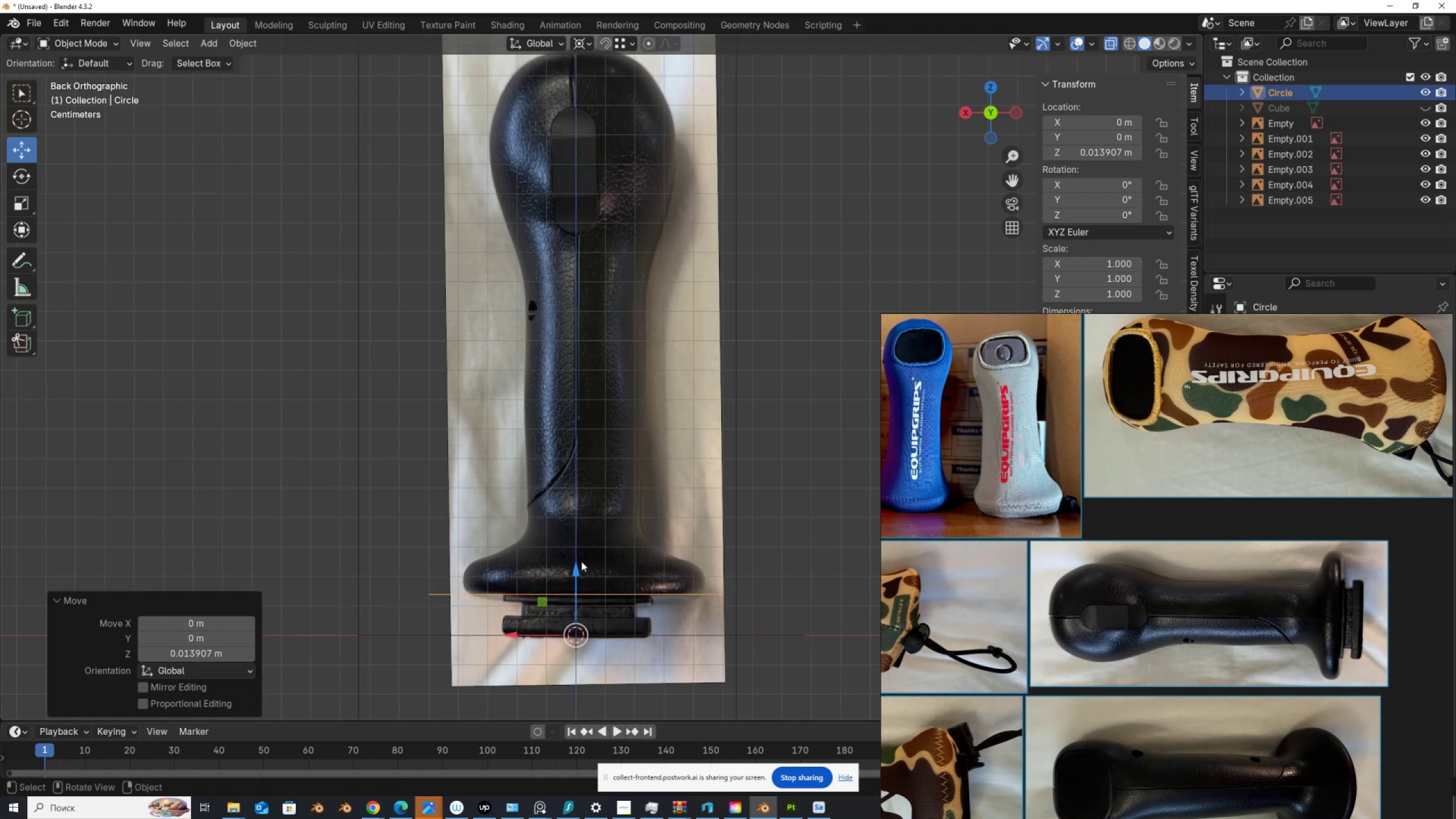 
key(Tab)
 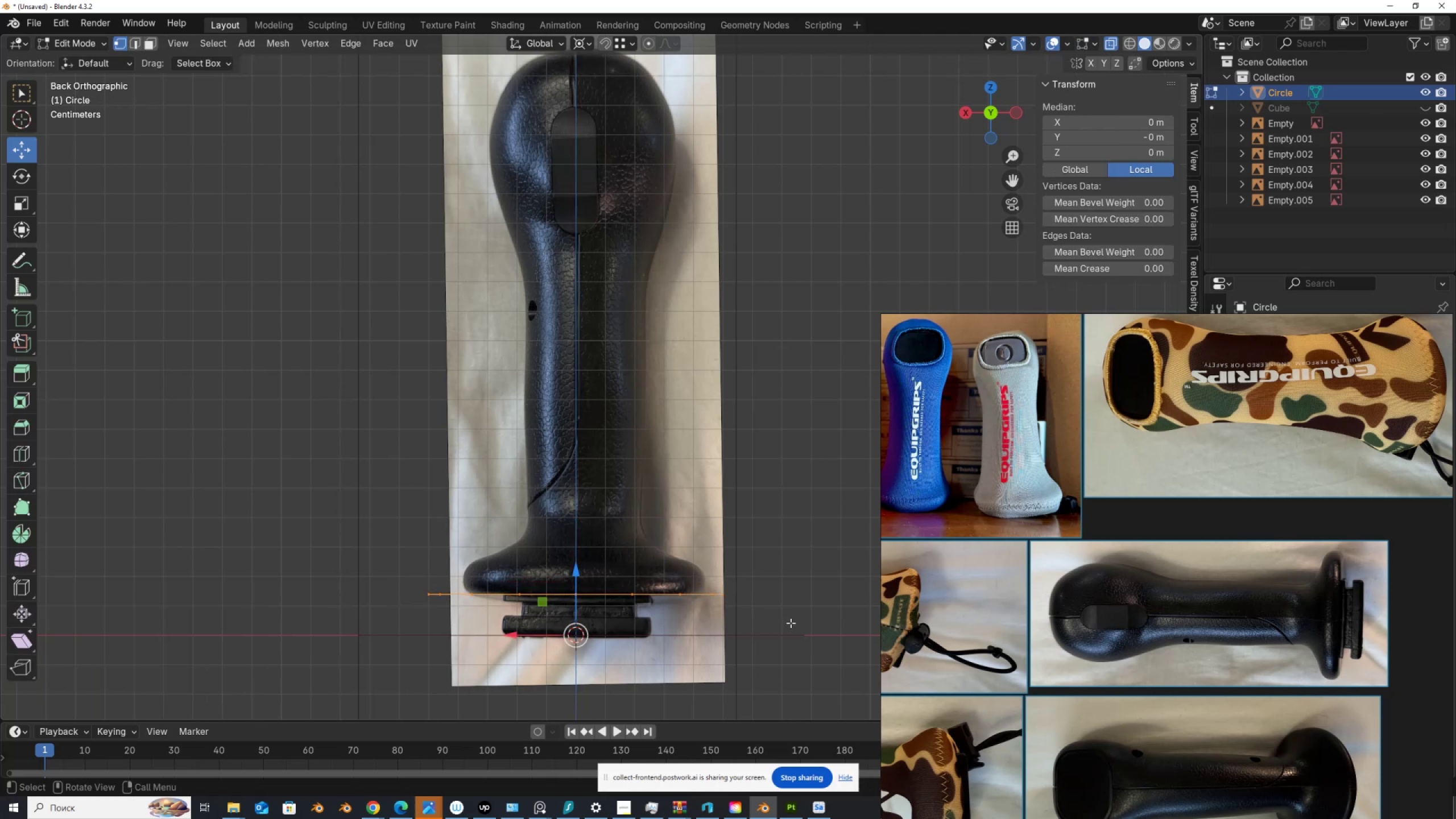 
key(S)
 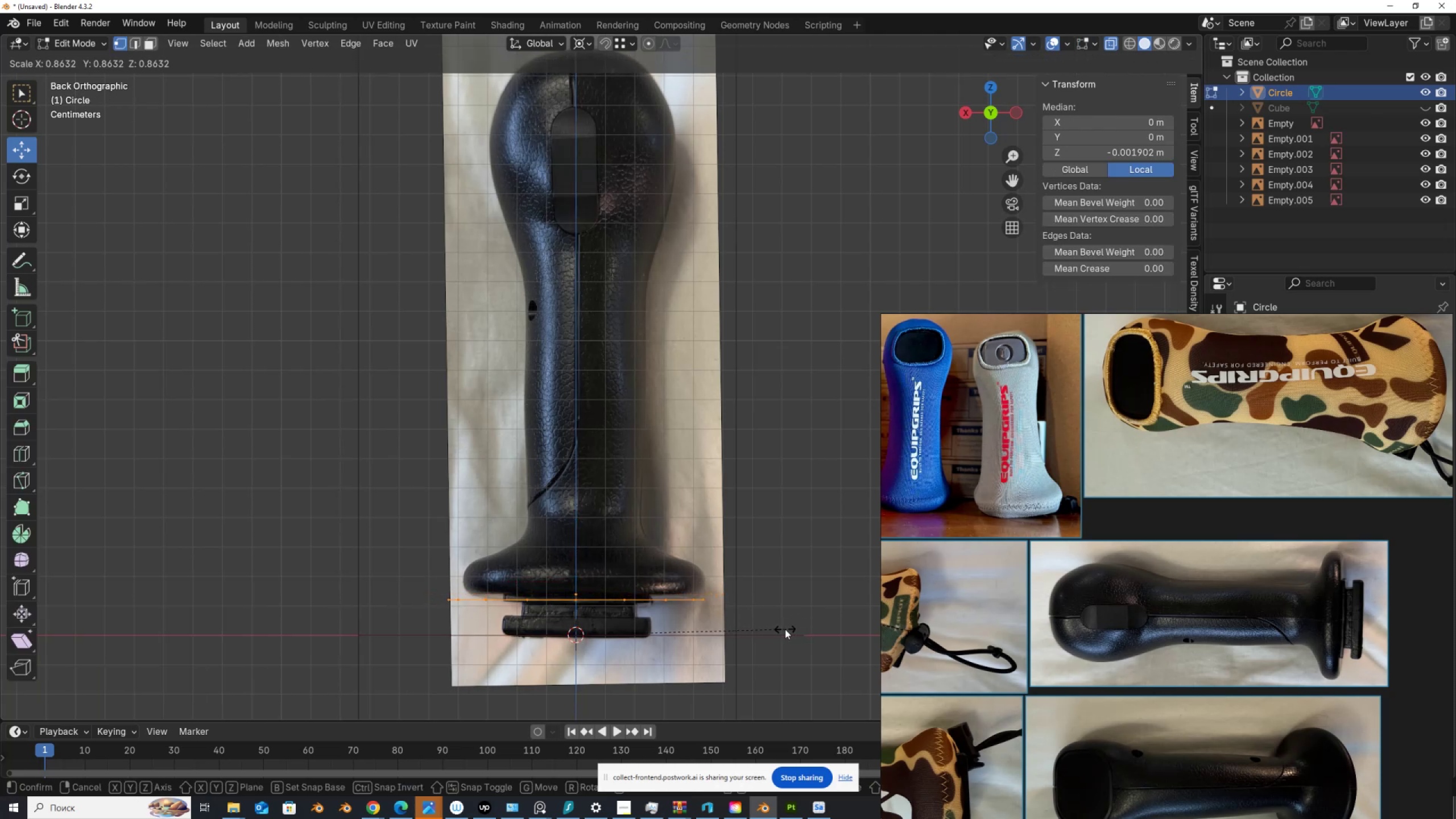 
right_click([785, 629])
 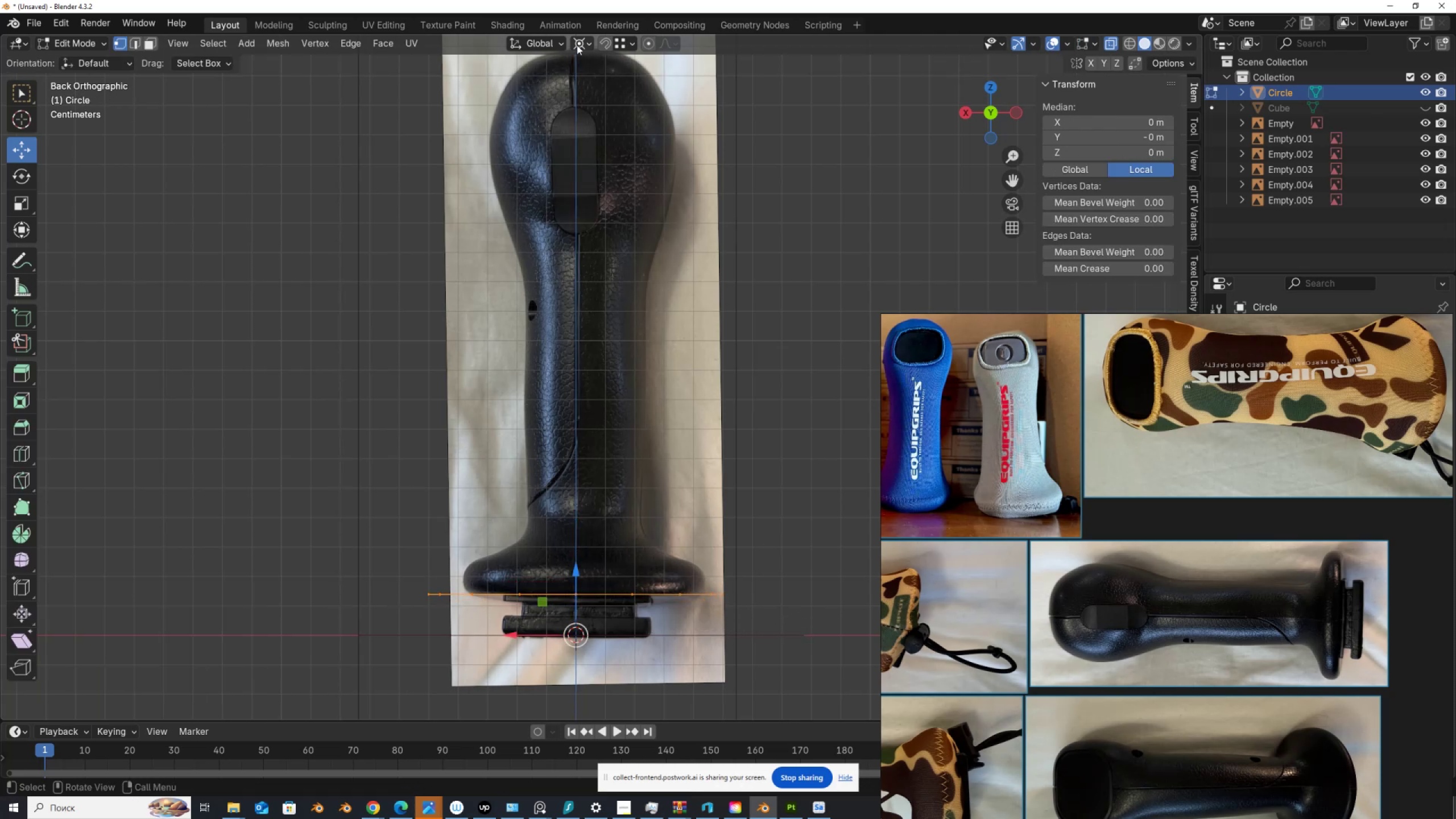 
left_click([579, 36])
 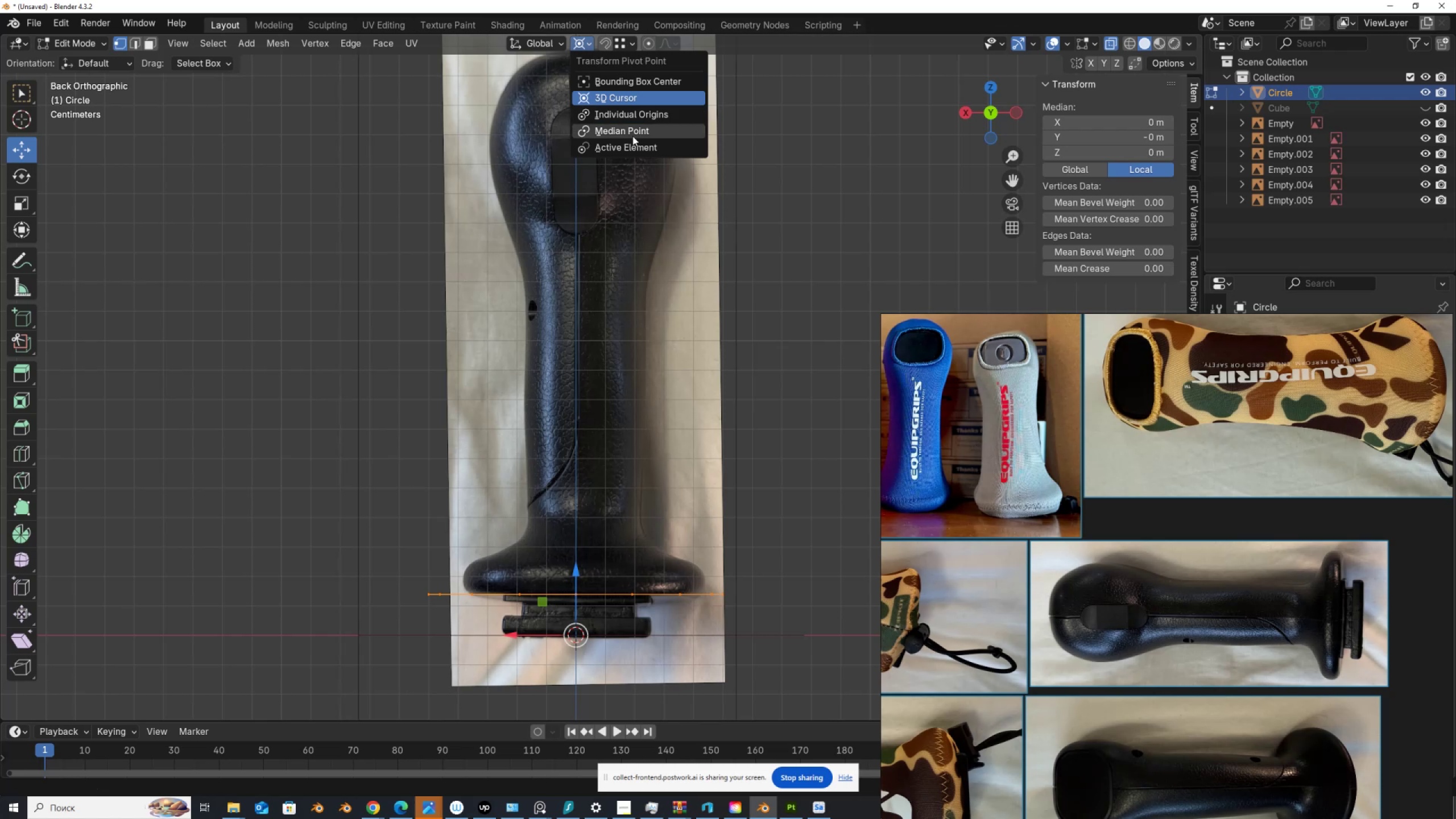 
left_click([632, 136])
 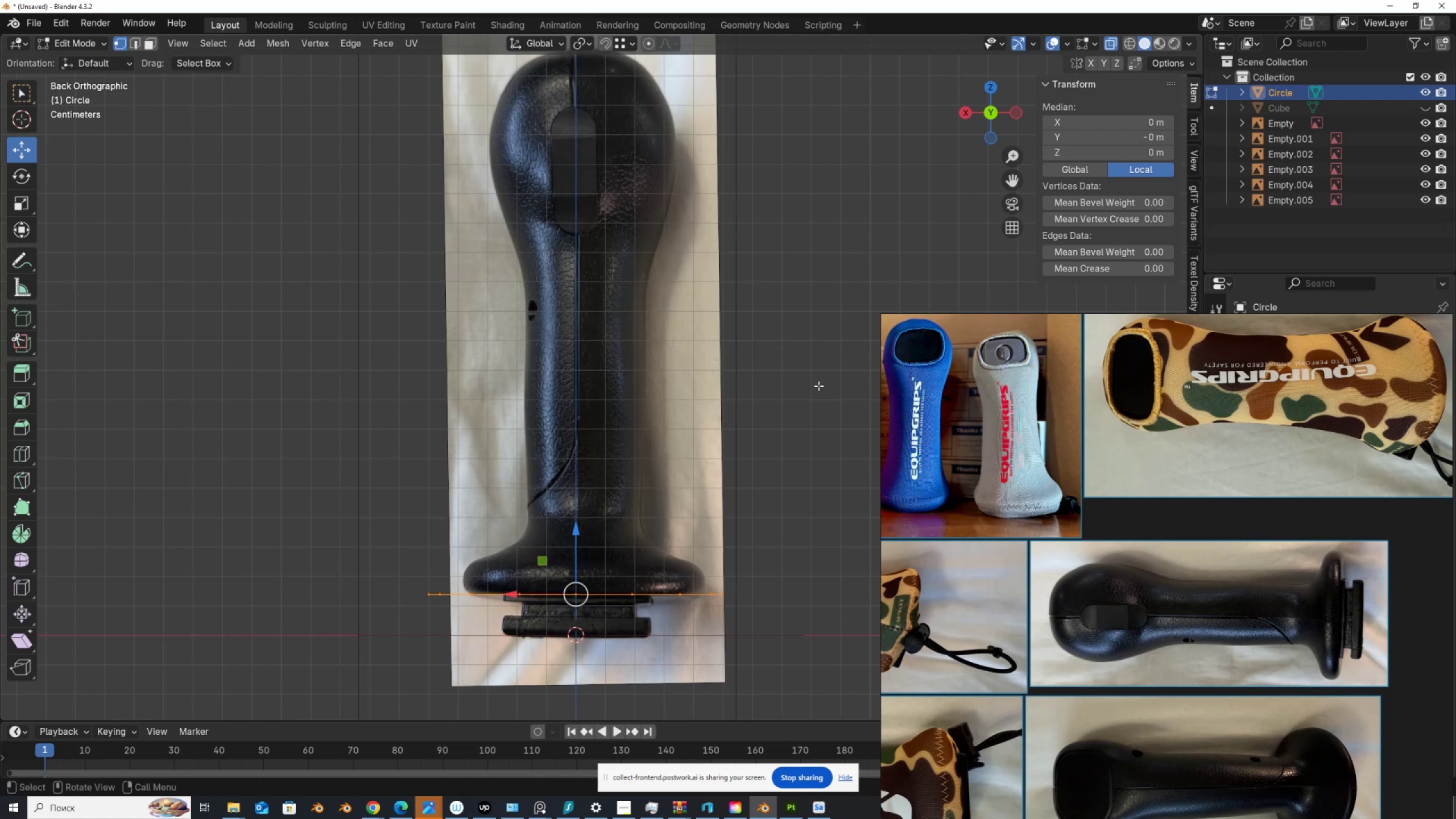 
key(S)
 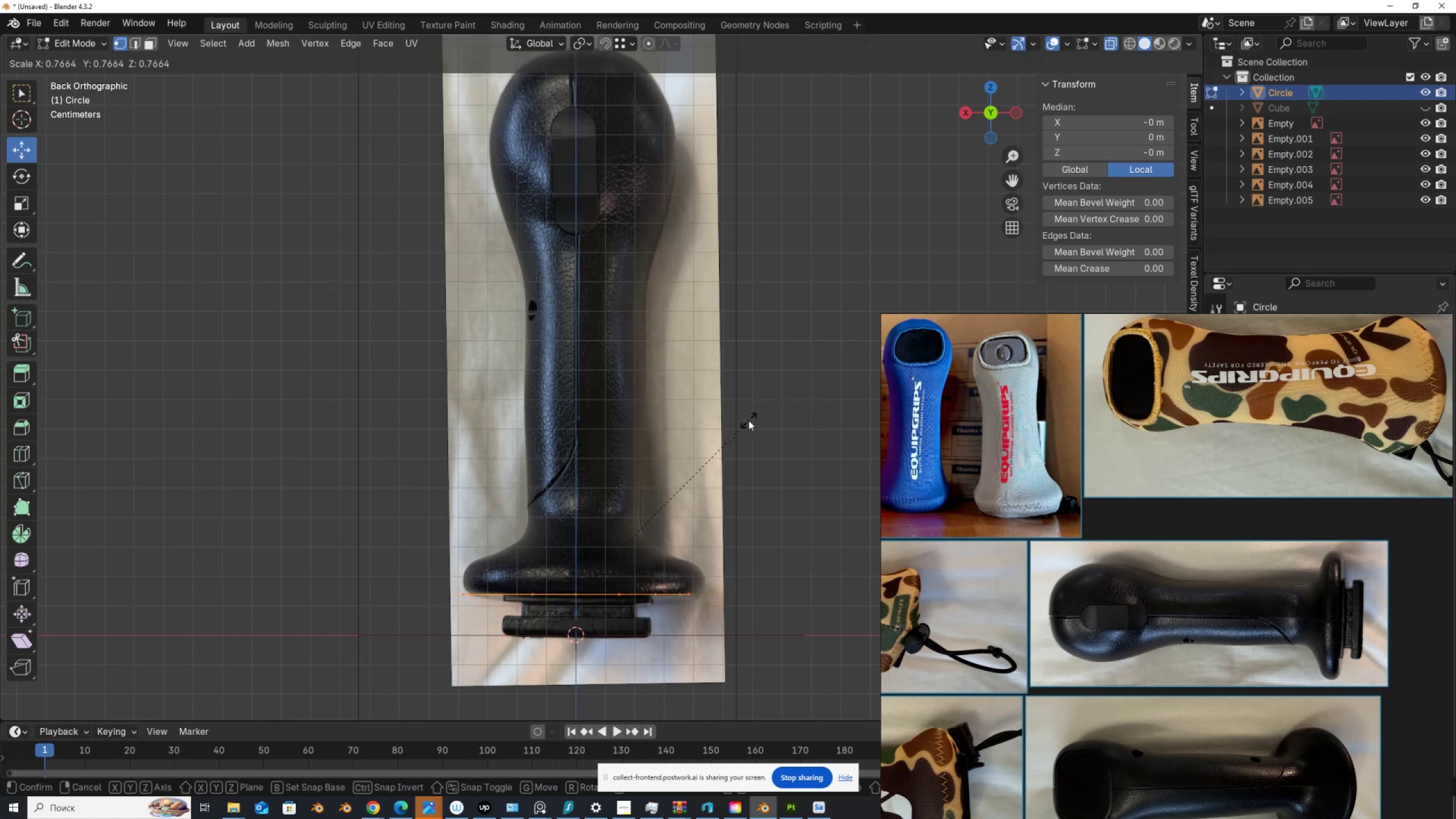 
wait(6.31)
 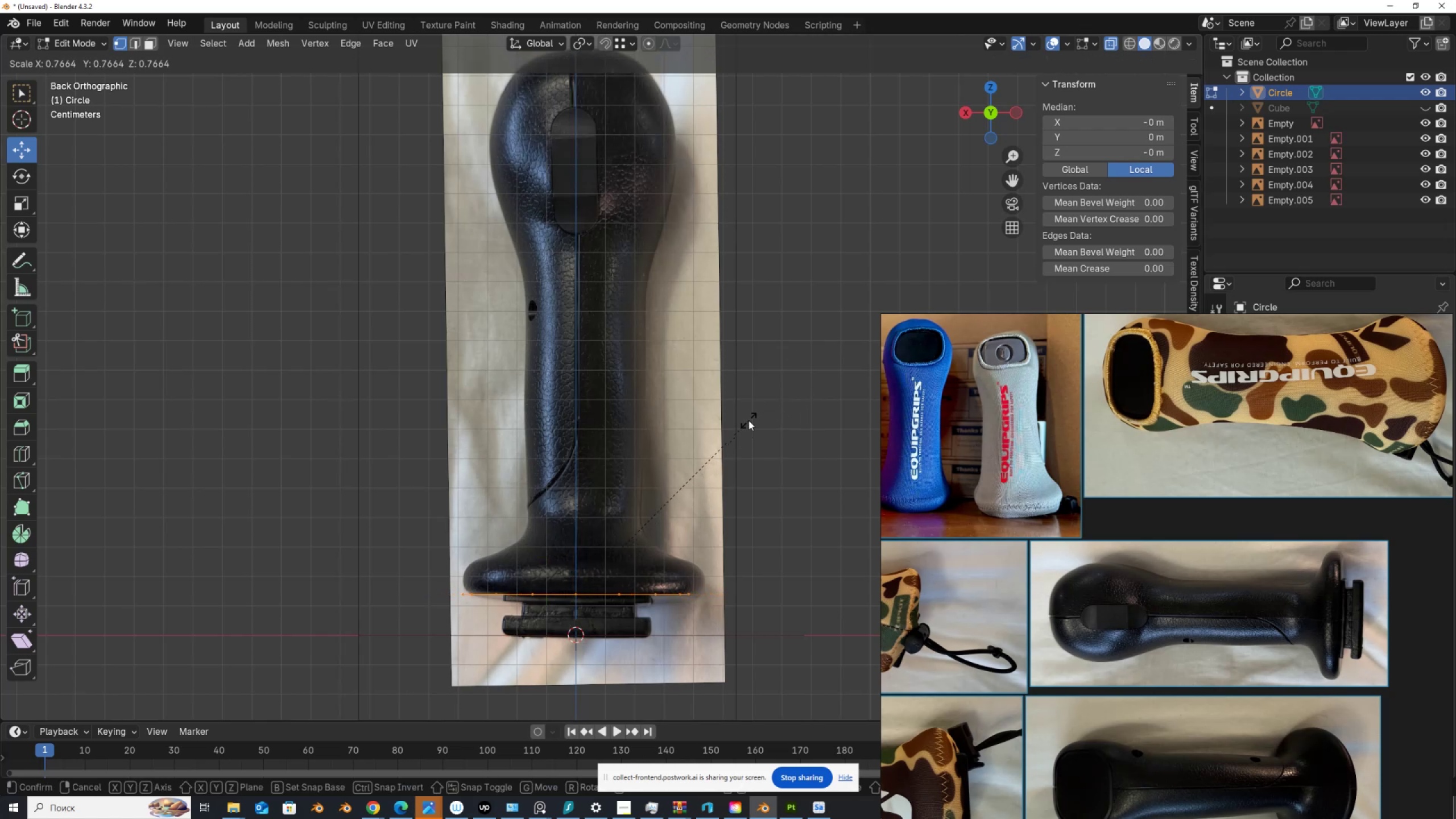 
left_click([755, 421])
 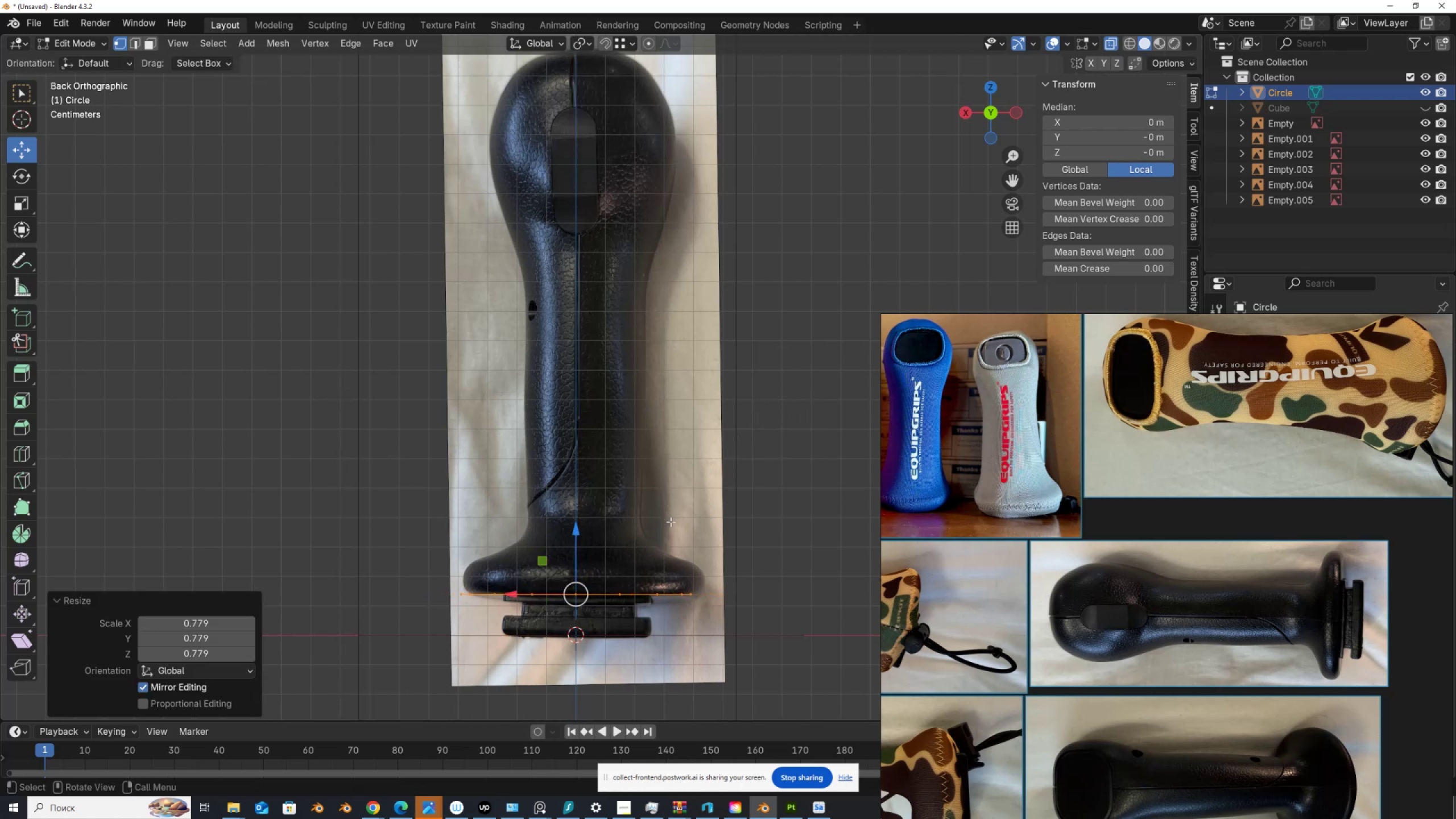 
key(E)
 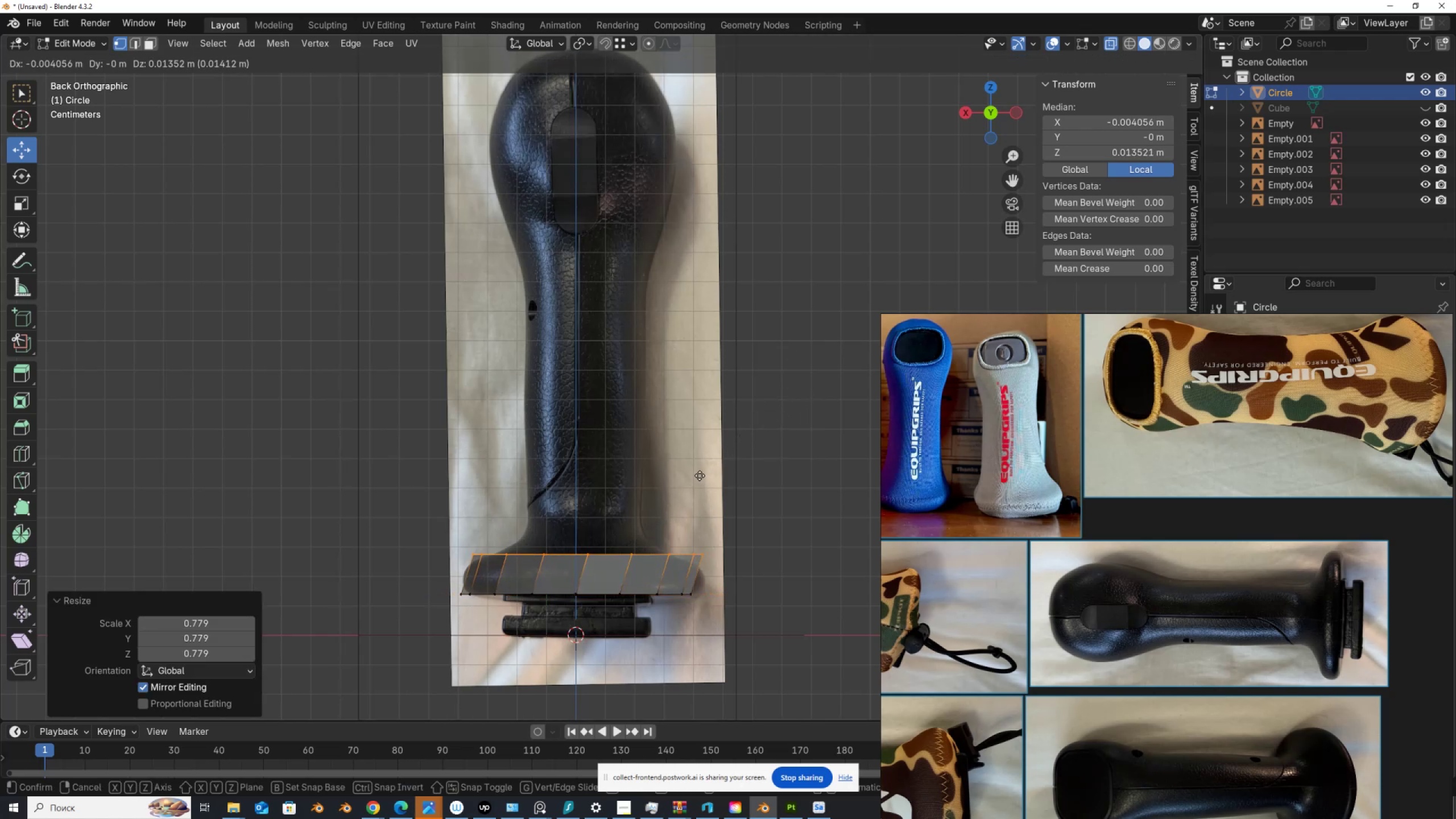 
right_click([698, 475])
 